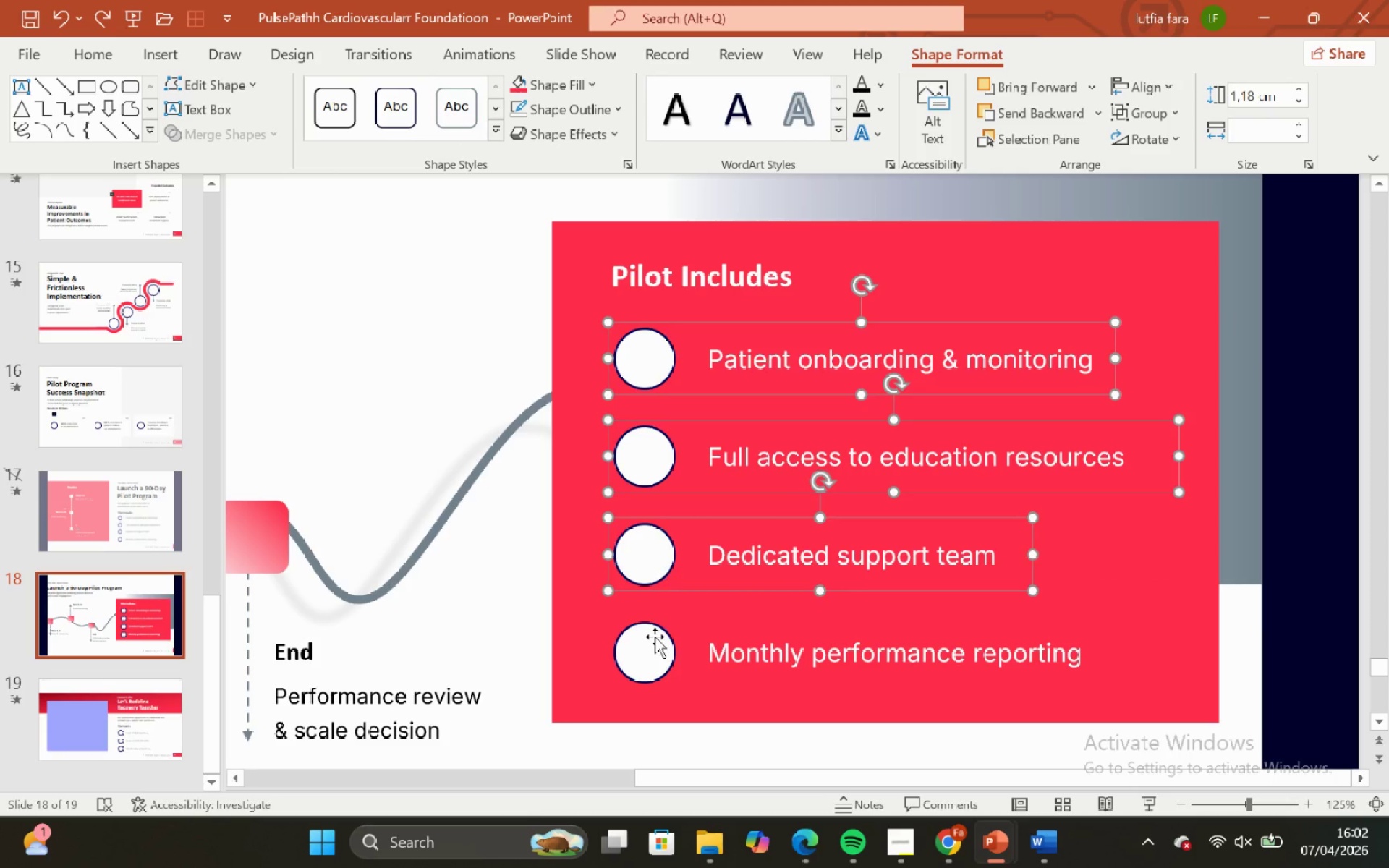 
left_click([655, 637])
 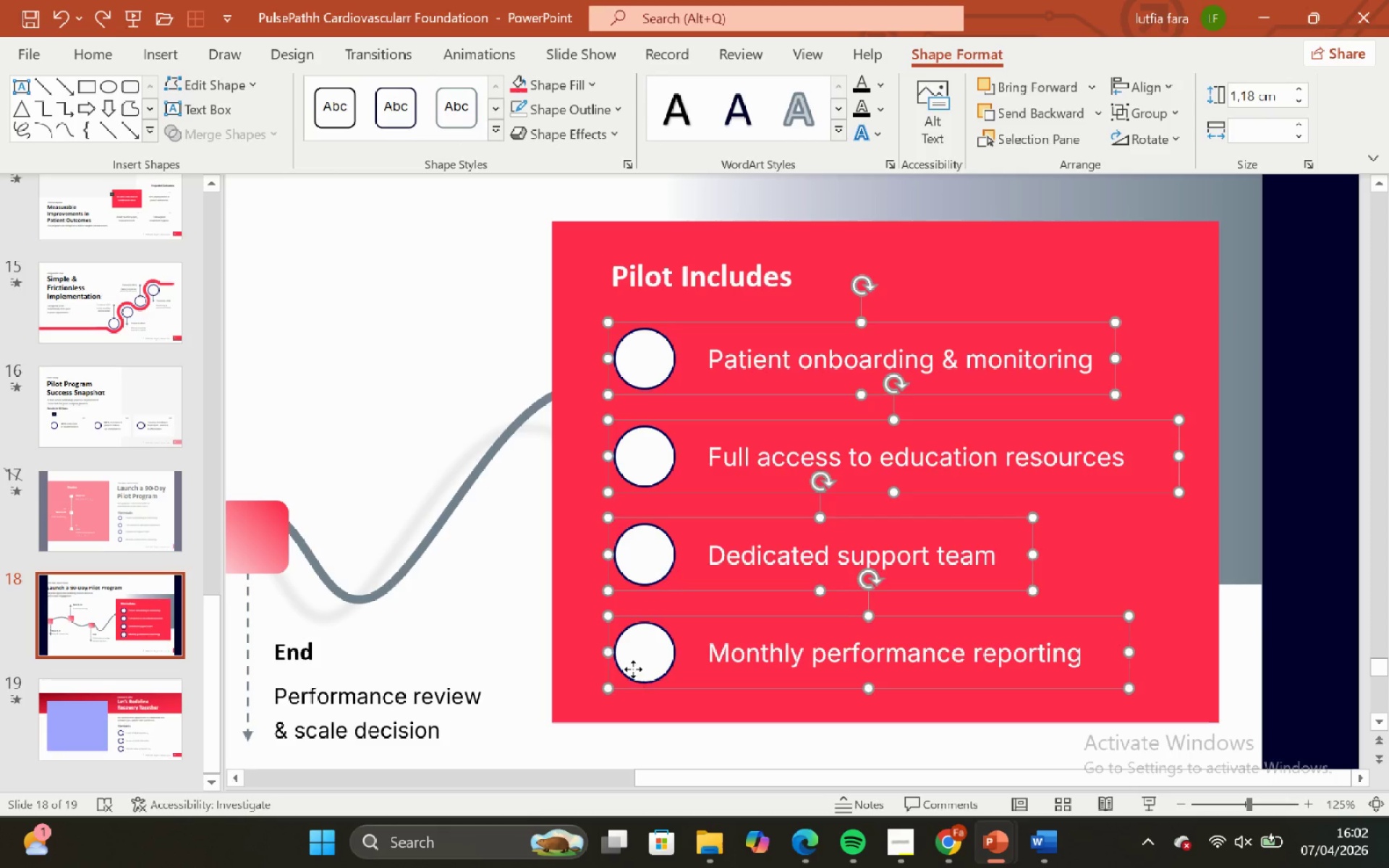 
hold_key(key=ShiftLeft, duration=0.78)
left_click_drag(start_coordinate=[633, 669], to_coordinate=[608, 582])
 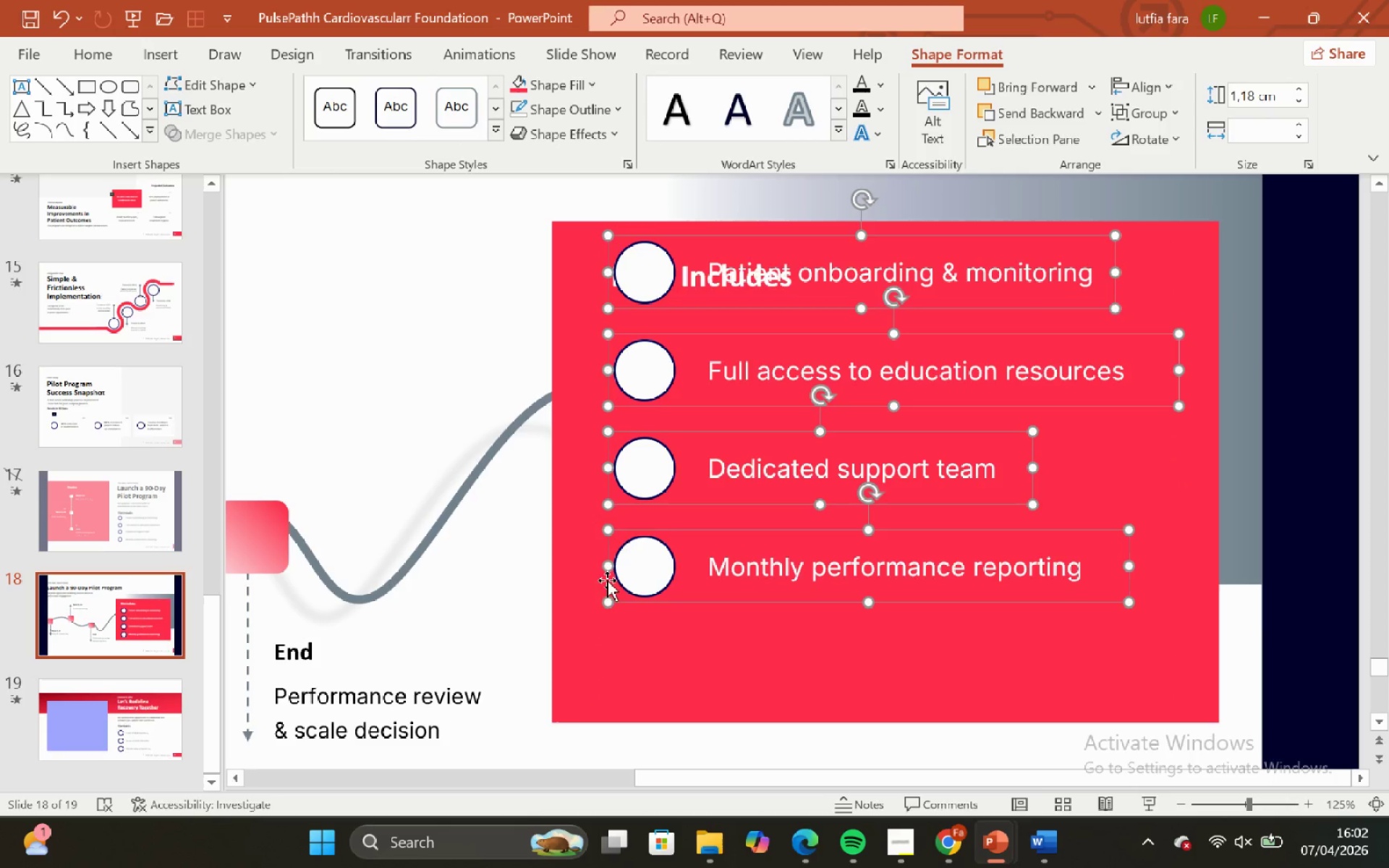 
key(Control+ControlLeft)
 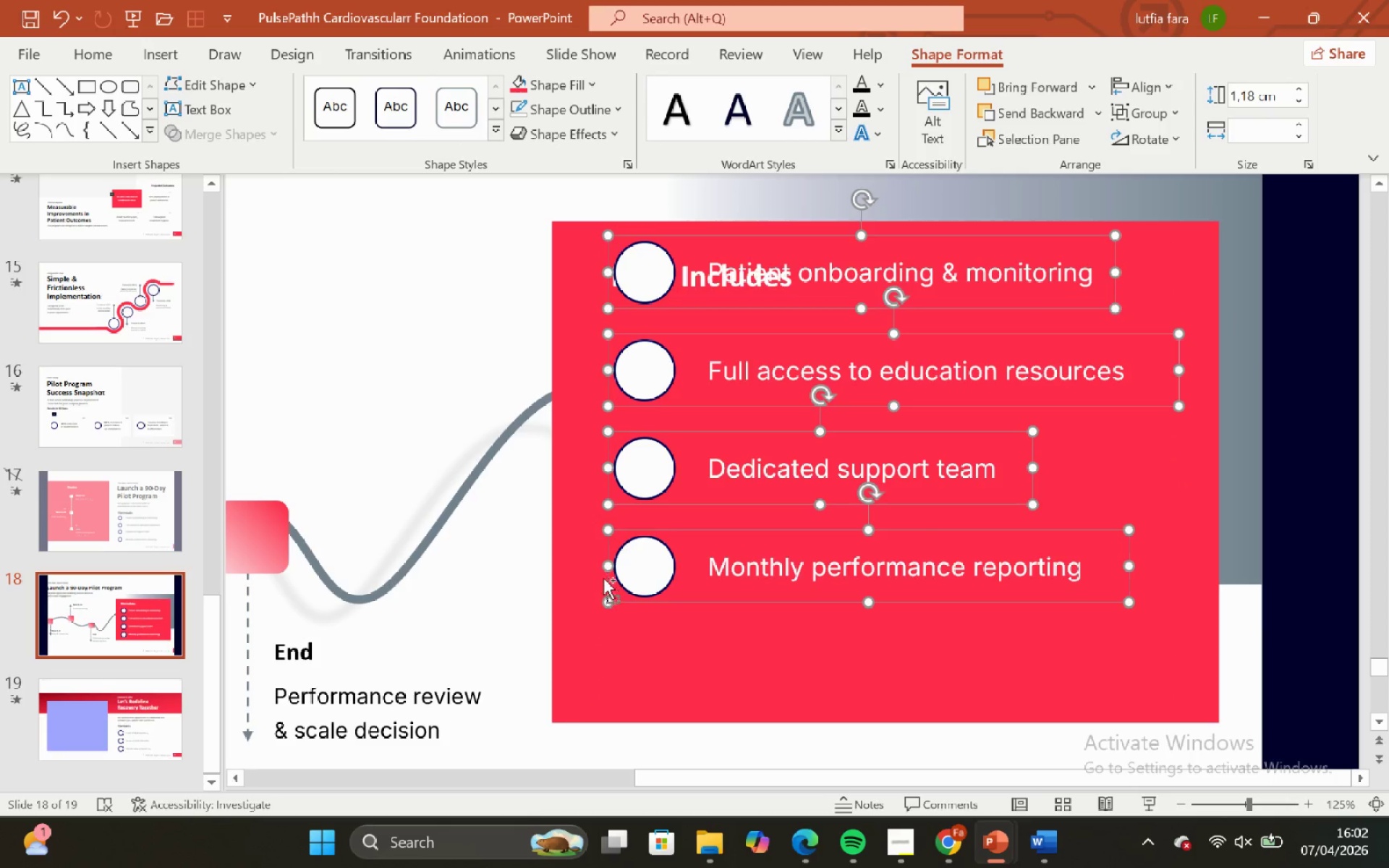 
key(Control+Z)
 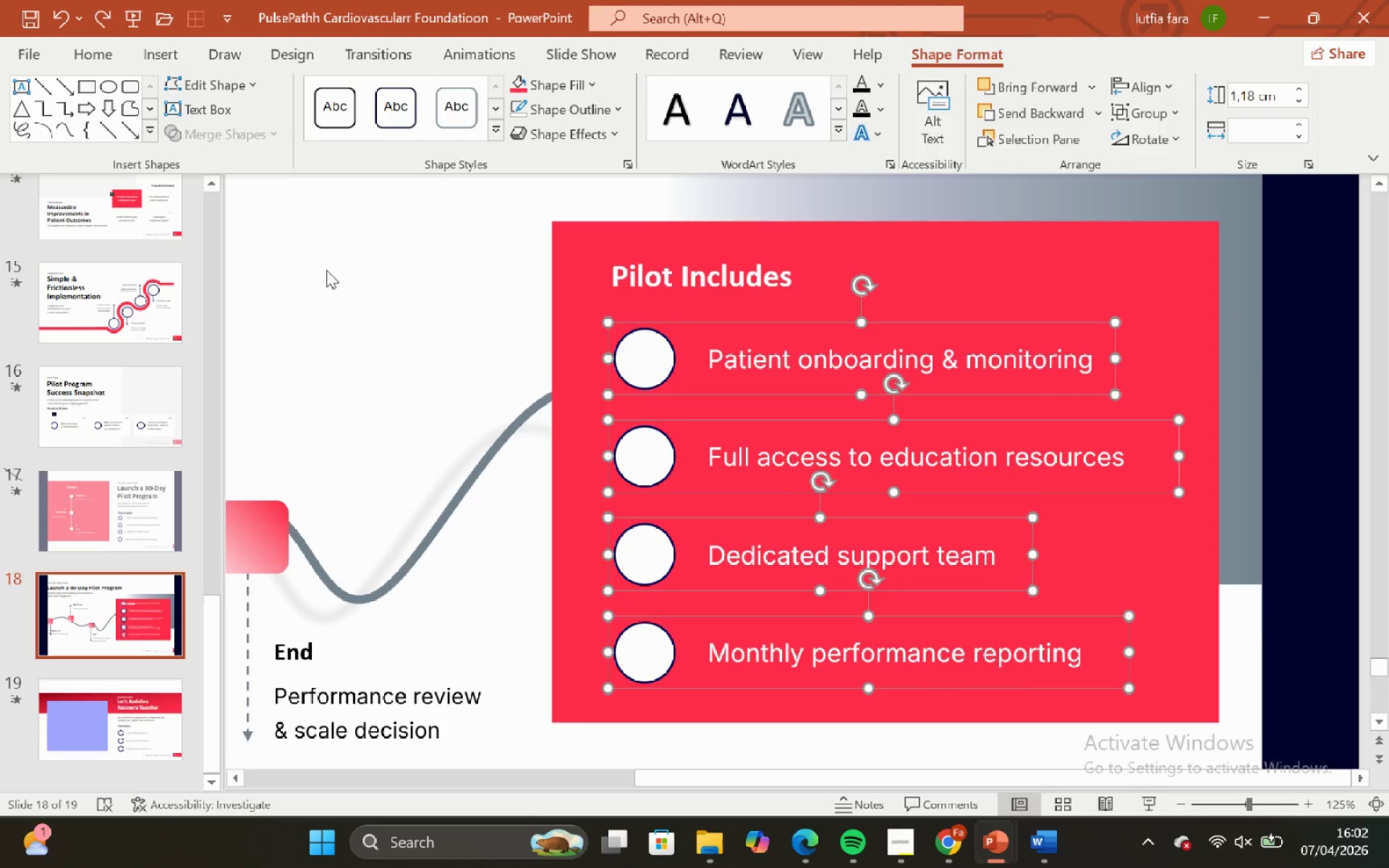 
left_click([408, 234])
 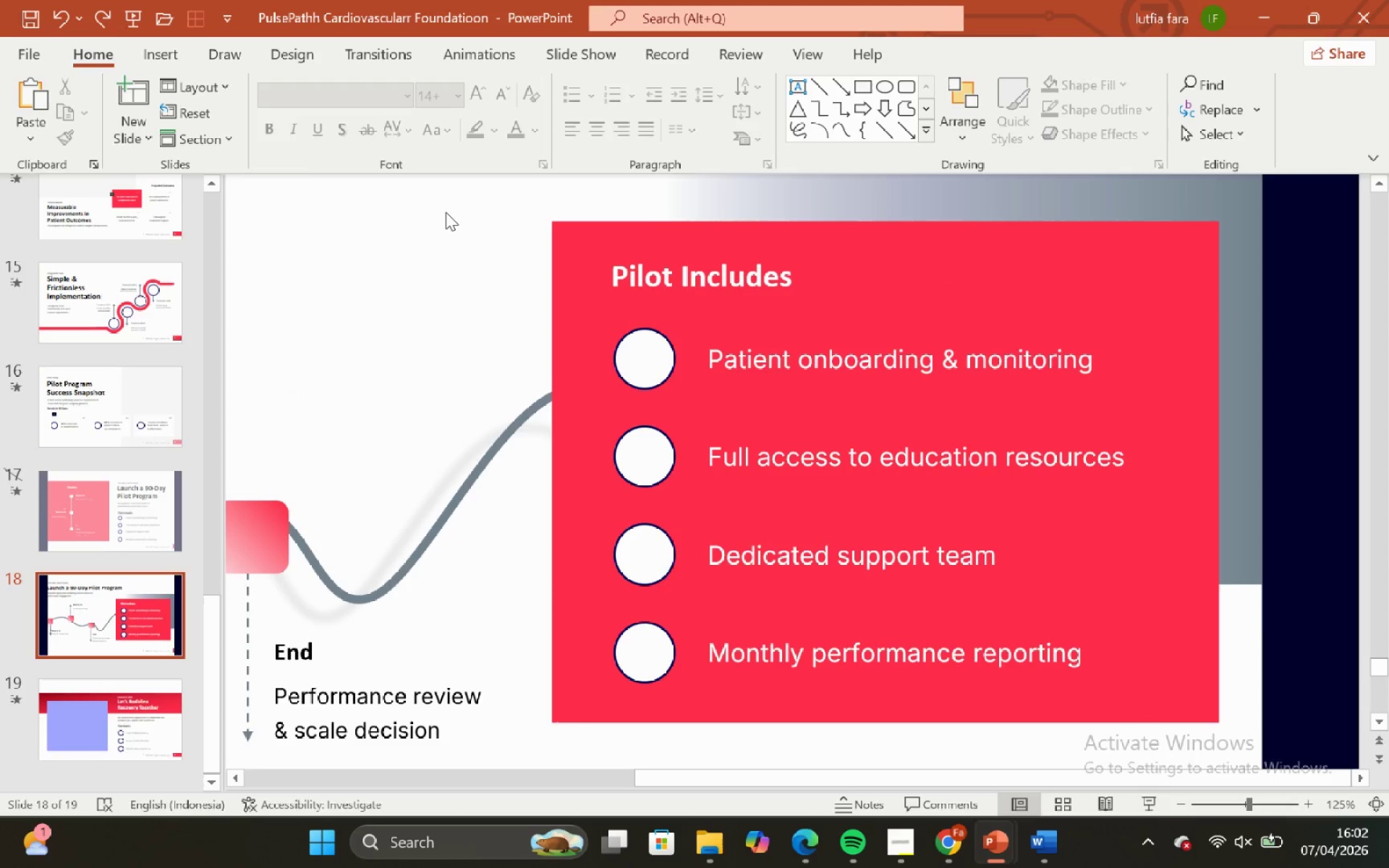 
left_click_drag(start_coordinate=[446, 212], to_coordinate=[1215, 712])
 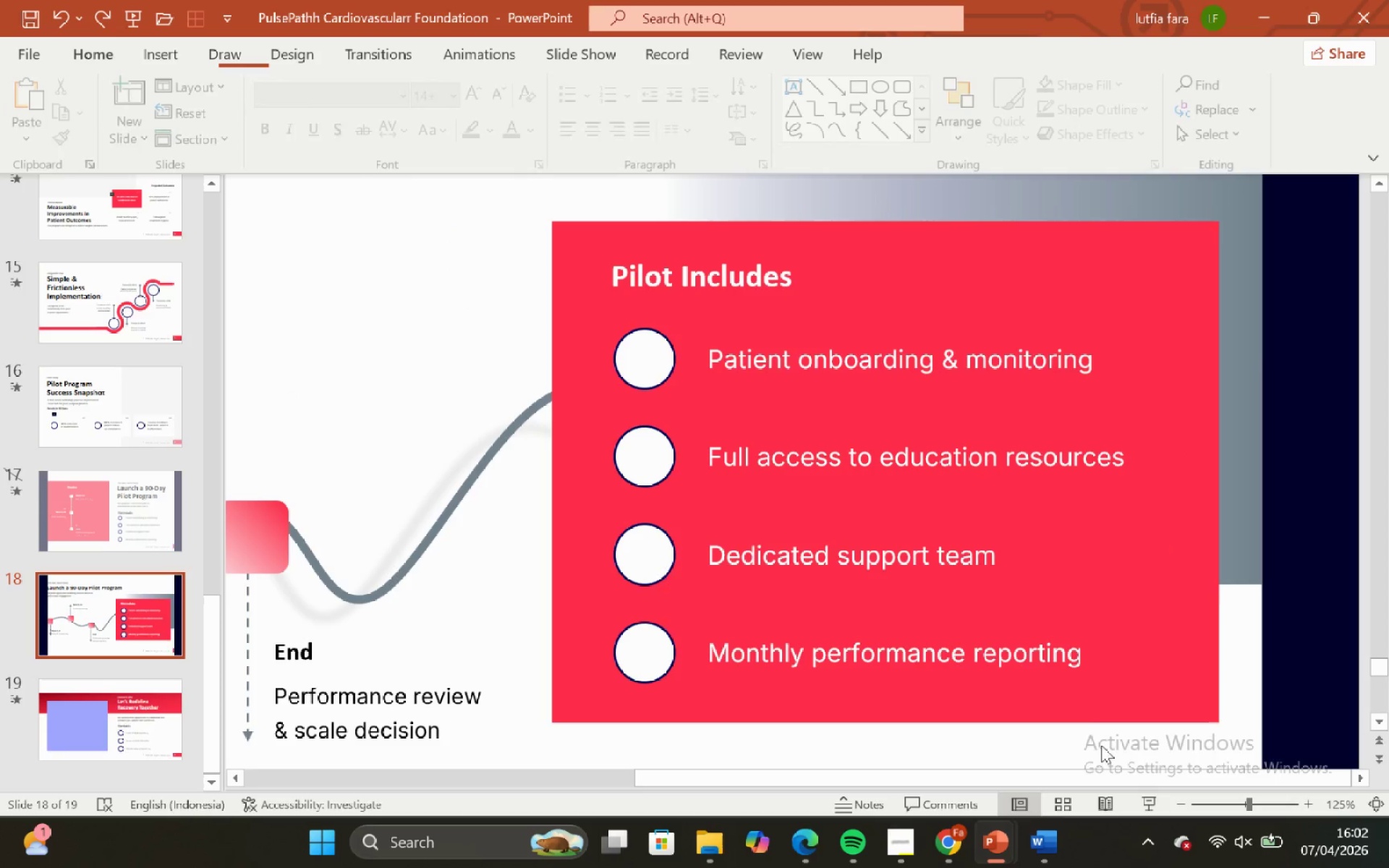 
hold_key(key=ControlLeft, duration=0.73)
hold_key(key=ShiftLeft, duration=0.77)
scroll: coordinate [940, 488], scroll_direction: down, amount: 2.0
 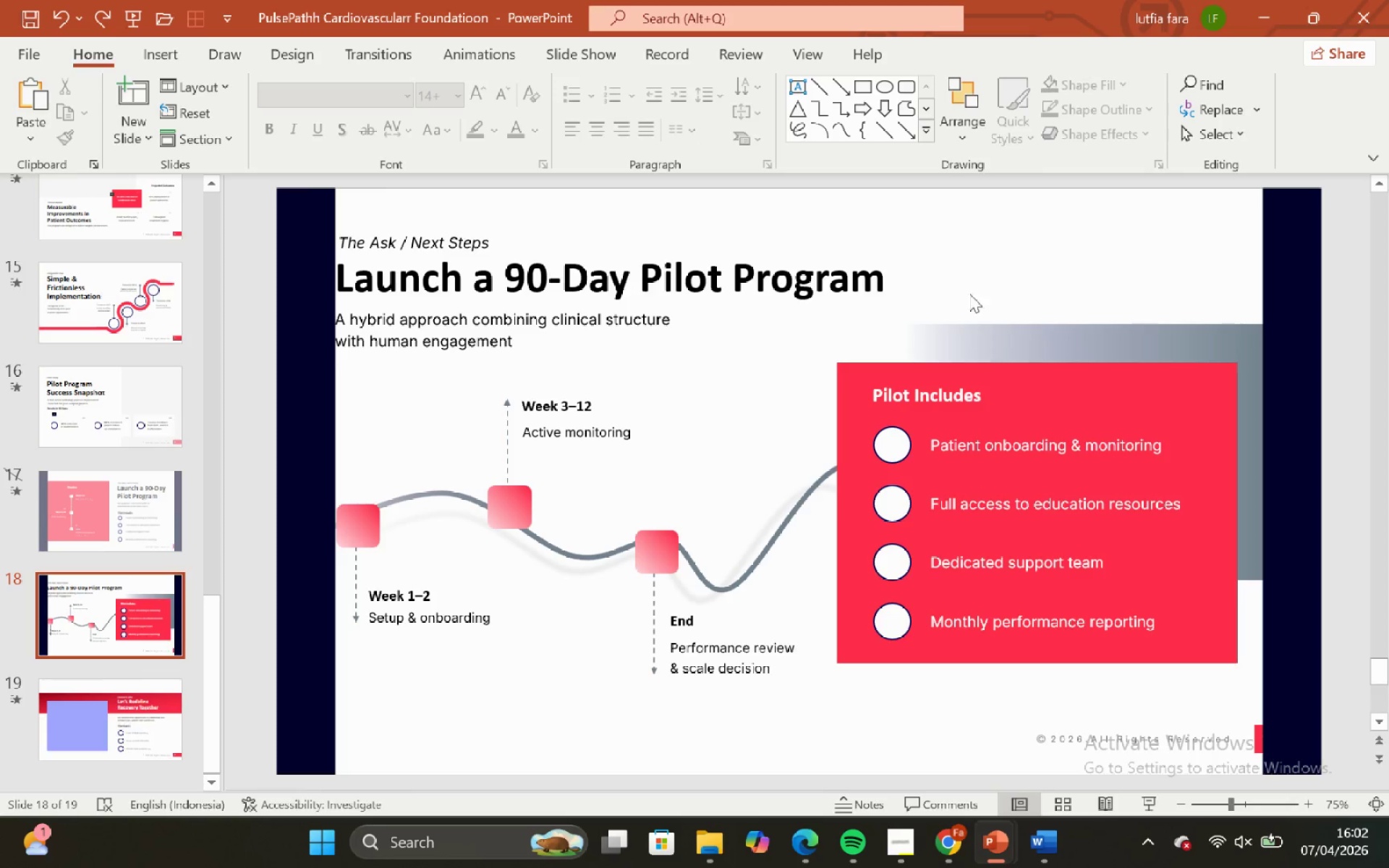 
left_click([954, 245])
 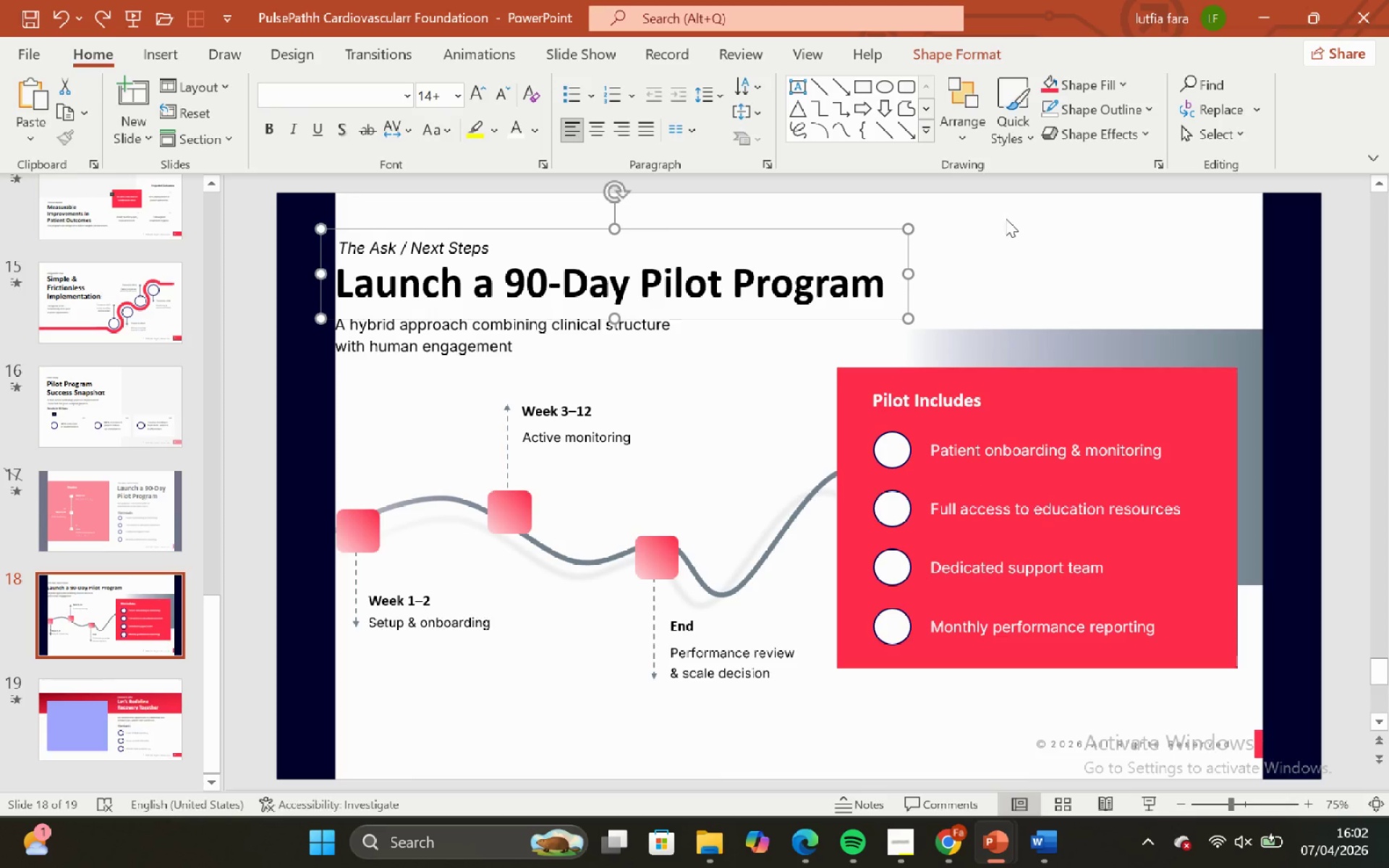 
left_click([1006, 218])
 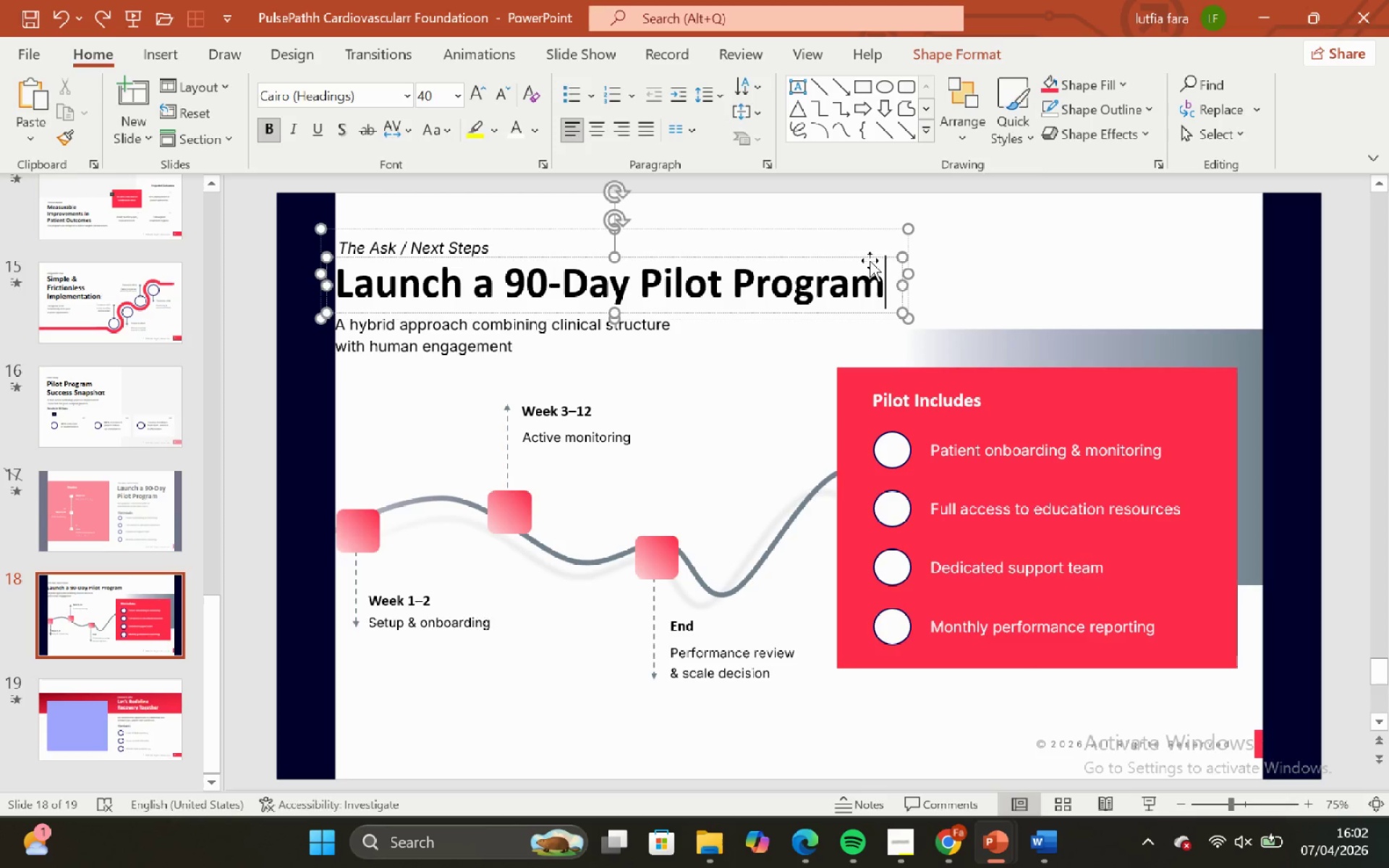 
double_click([972, 247])
 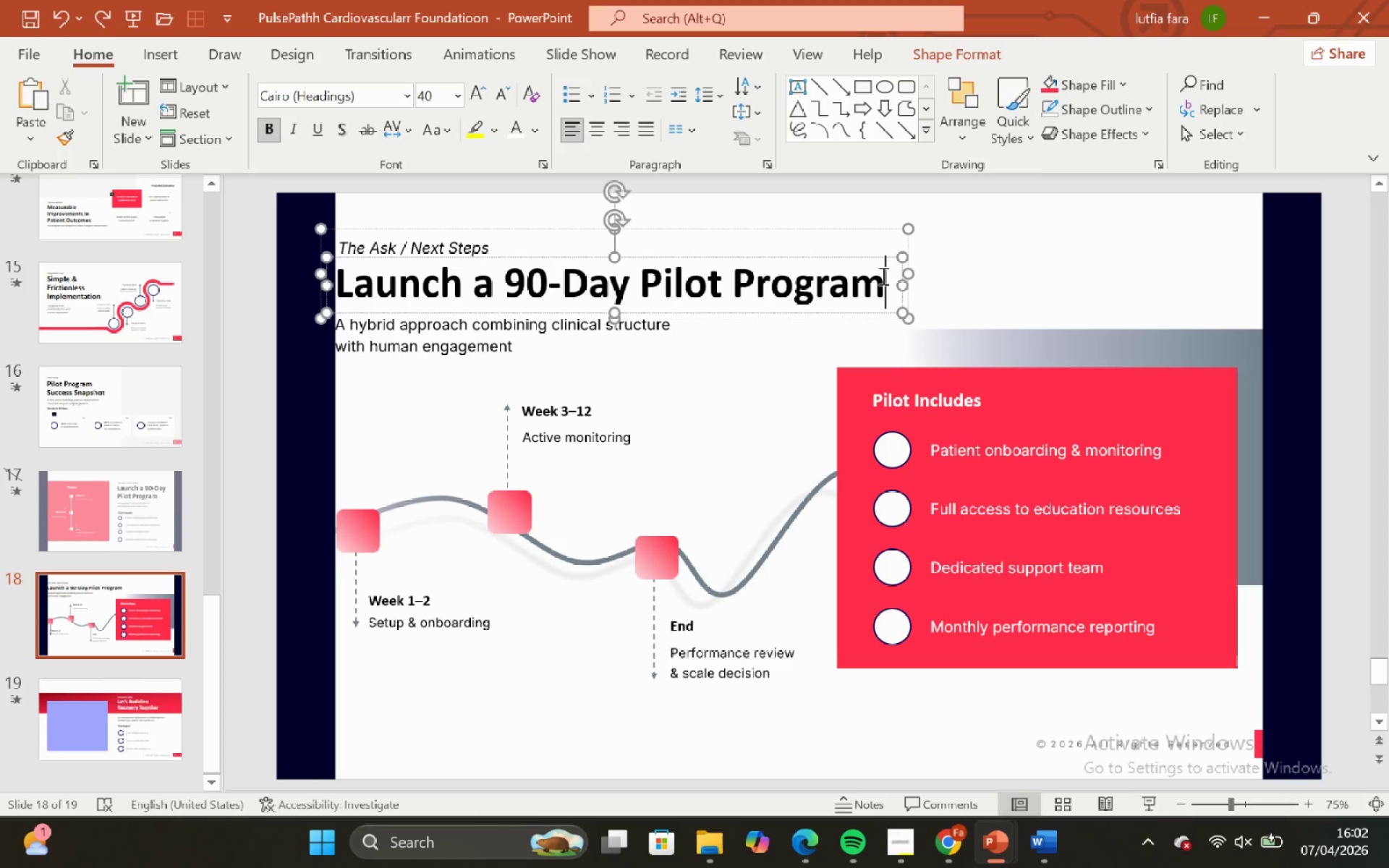 
double_click([965, 265])
 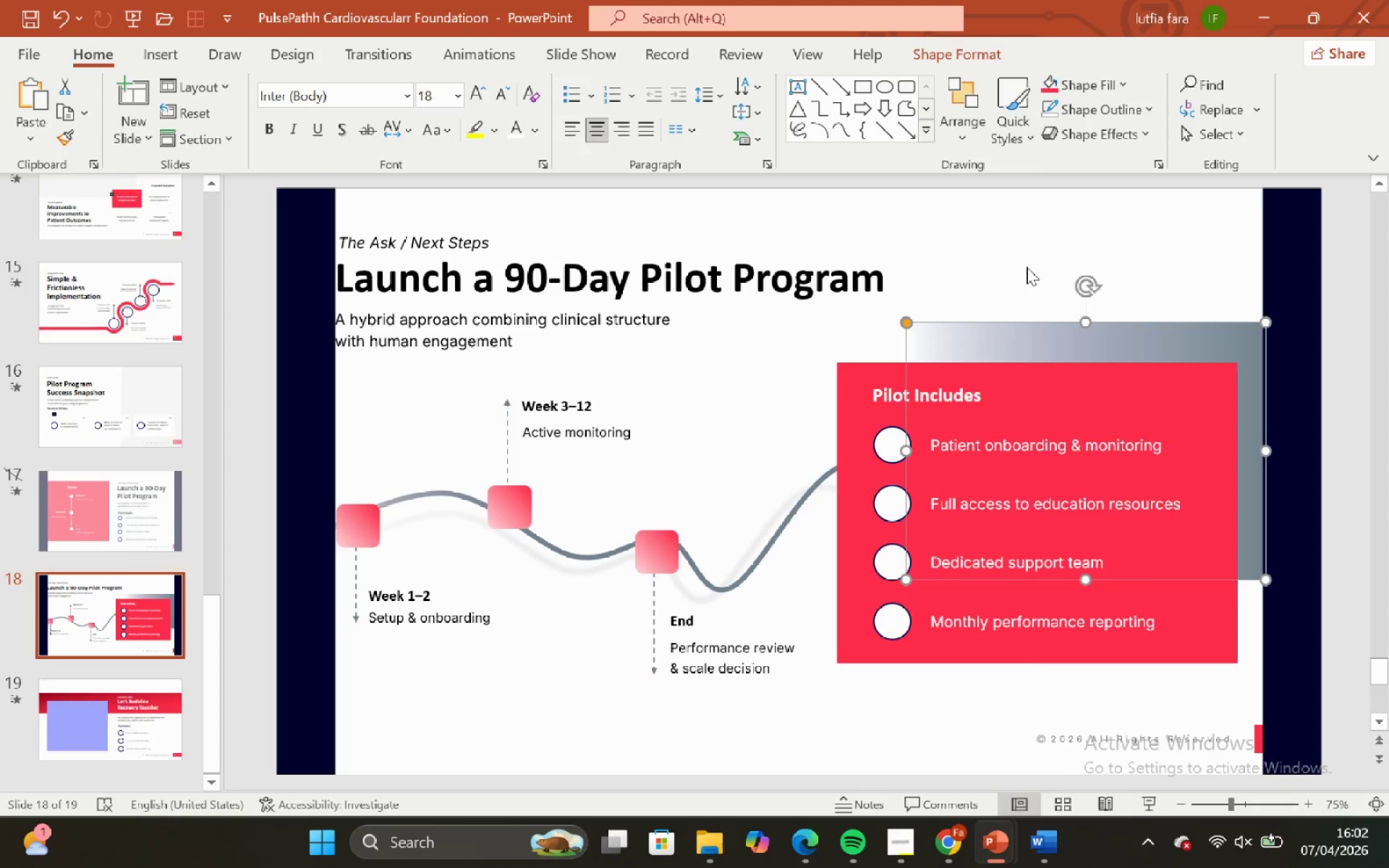 
key(Control+ControlLeft)
 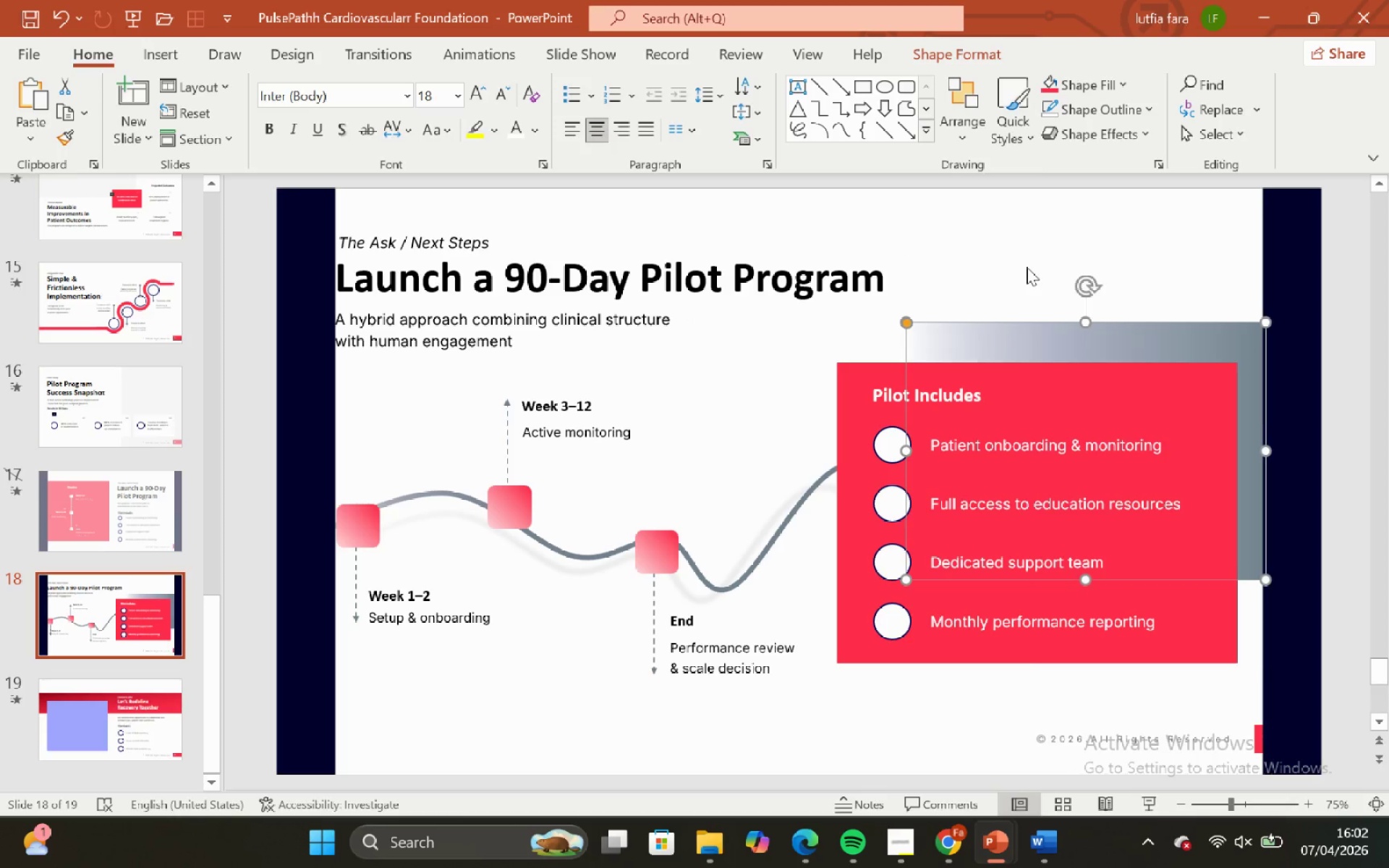 
key(Control+Z)
 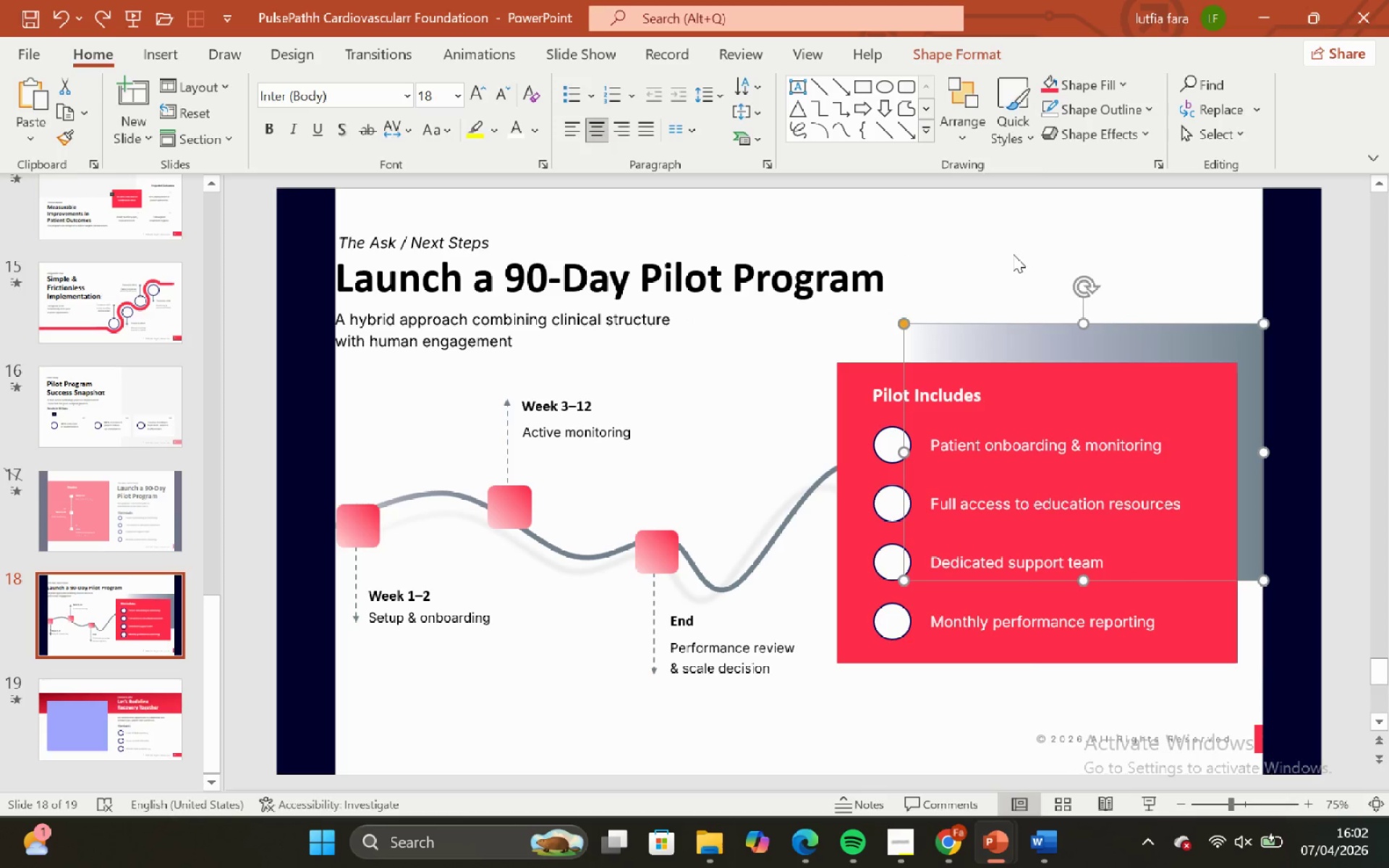 
left_click([1013, 254])
 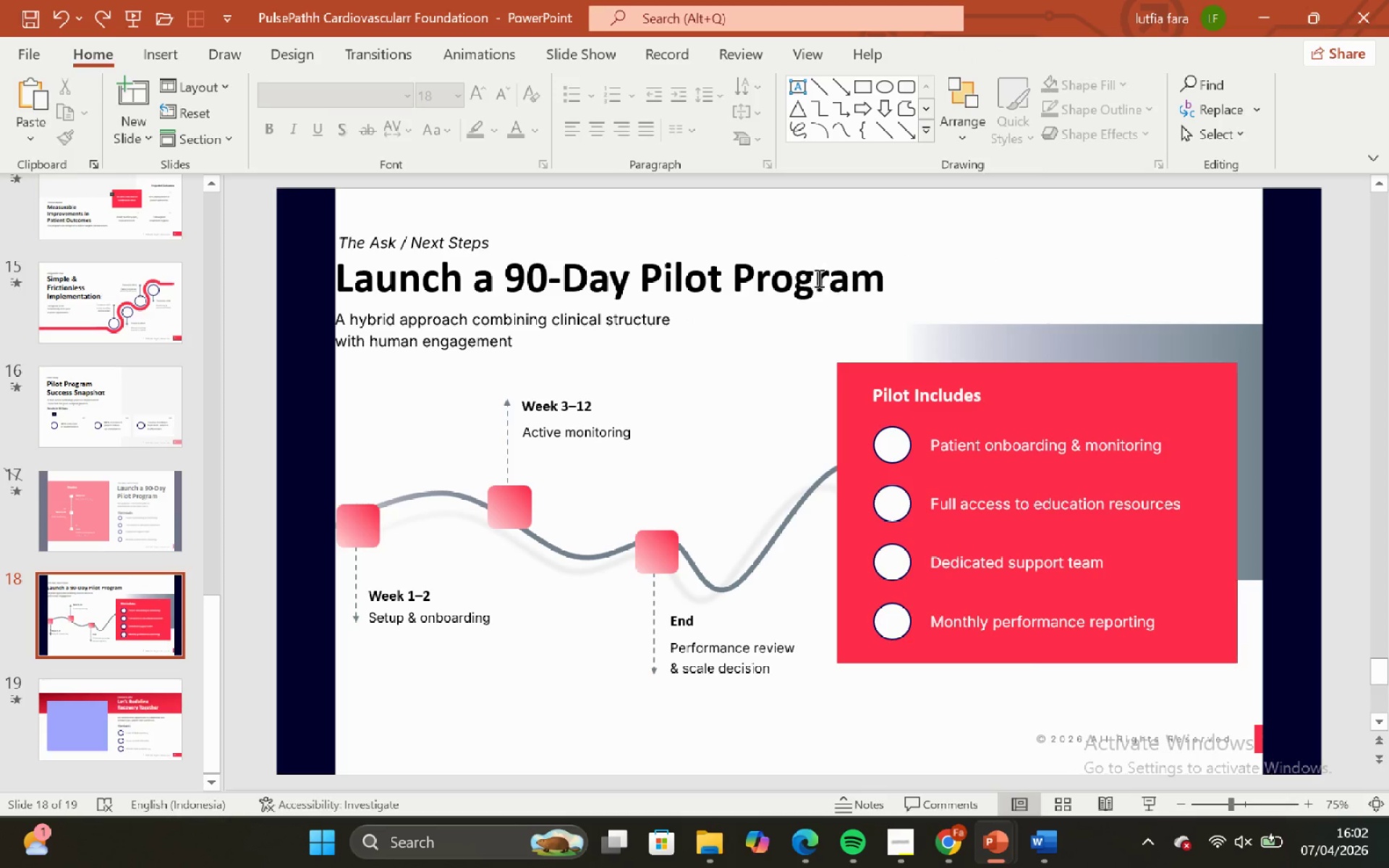 
left_click([800, 273])
 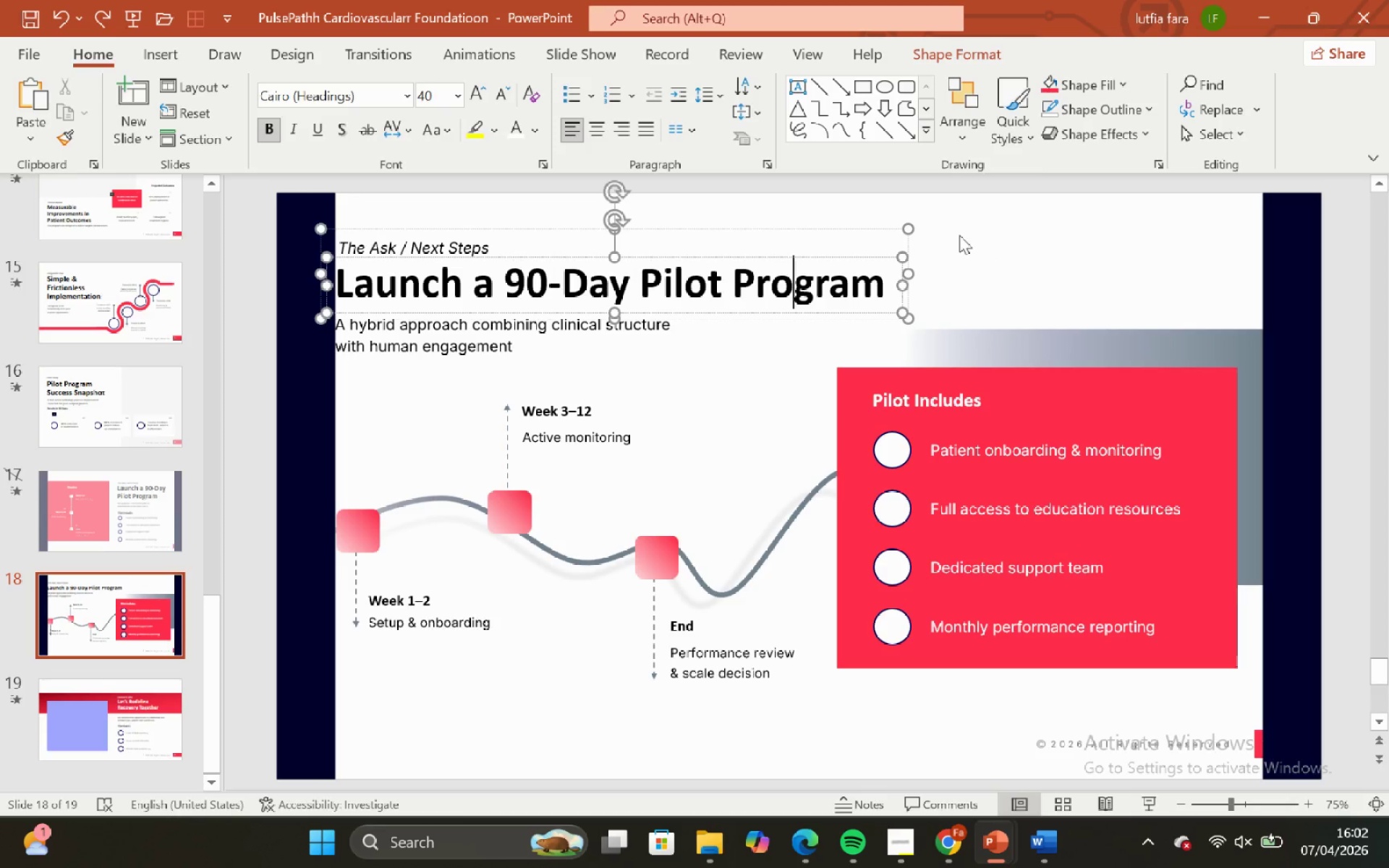 
left_click([959, 235])
 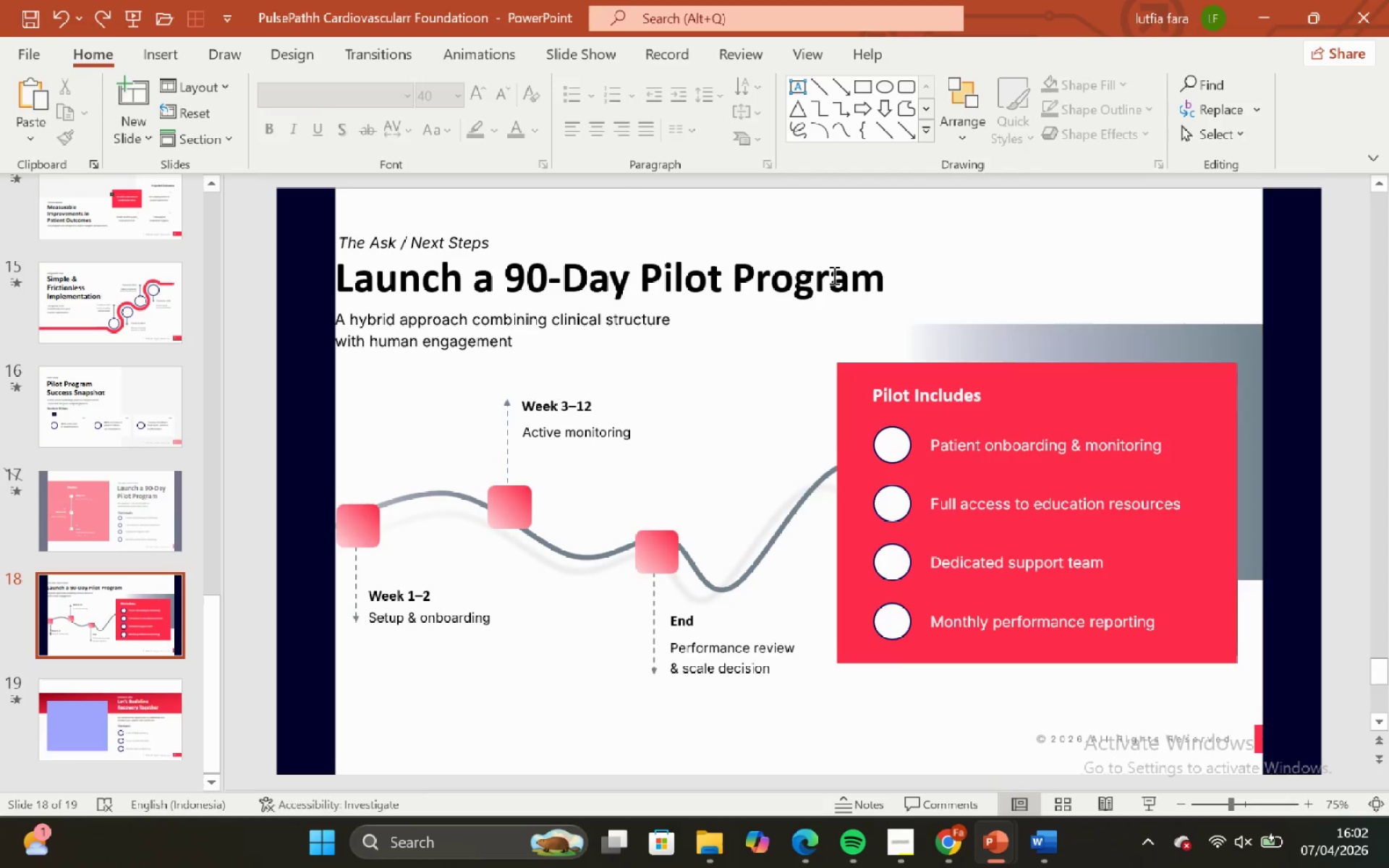 
left_click([833, 275])
 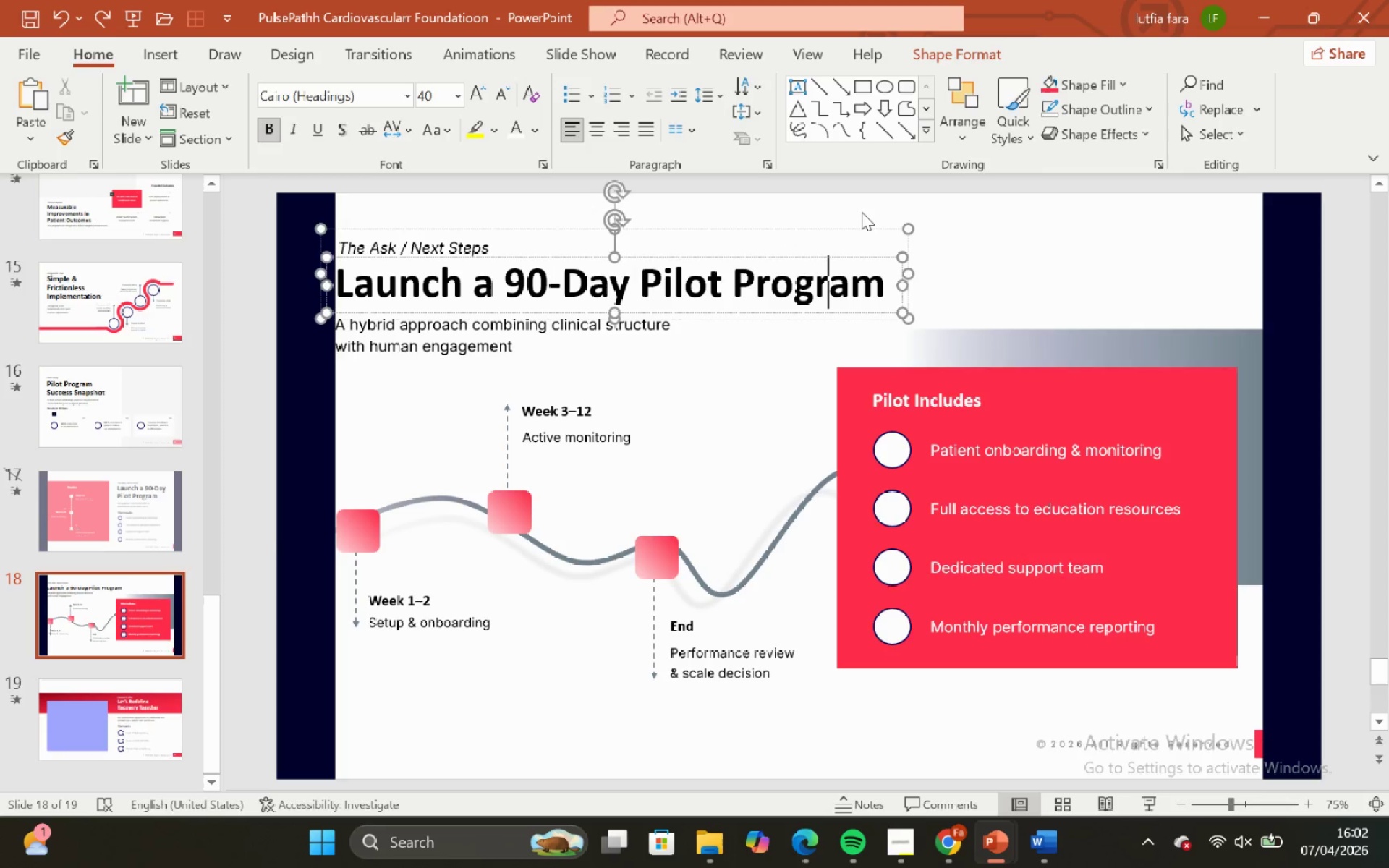 
left_click([862, 208])
 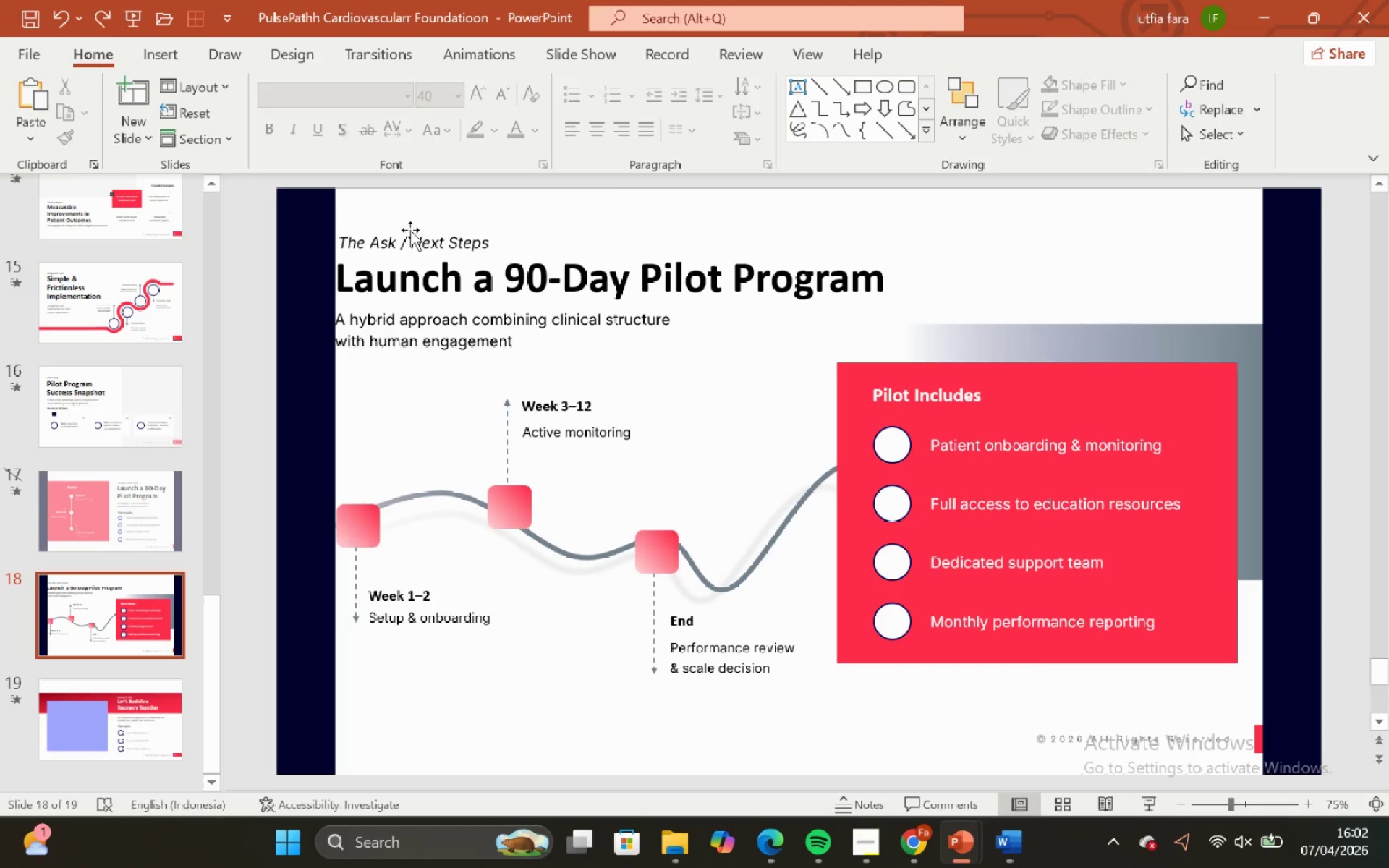 
left_click([425, 236])
 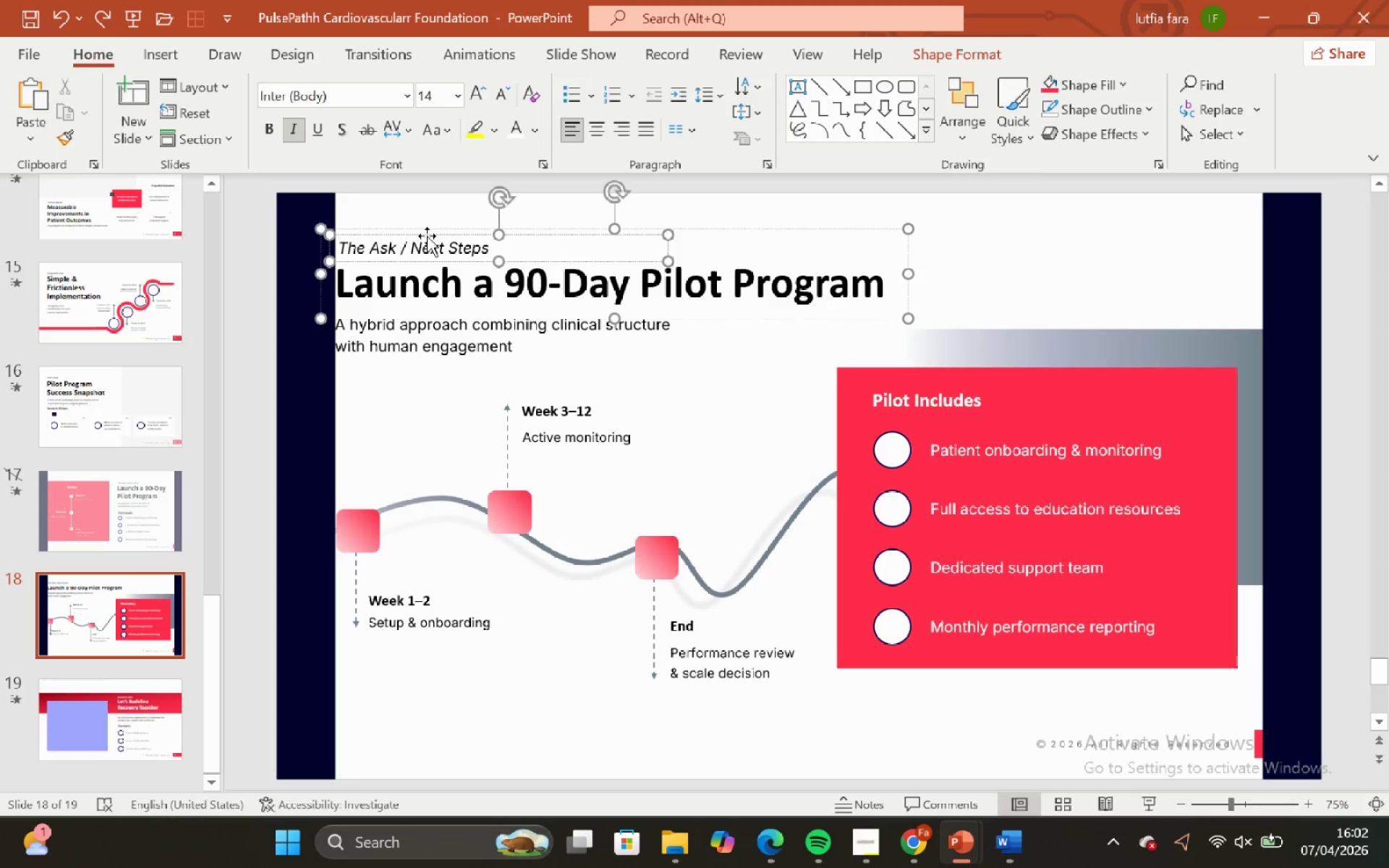 
left_click([984, 215])
 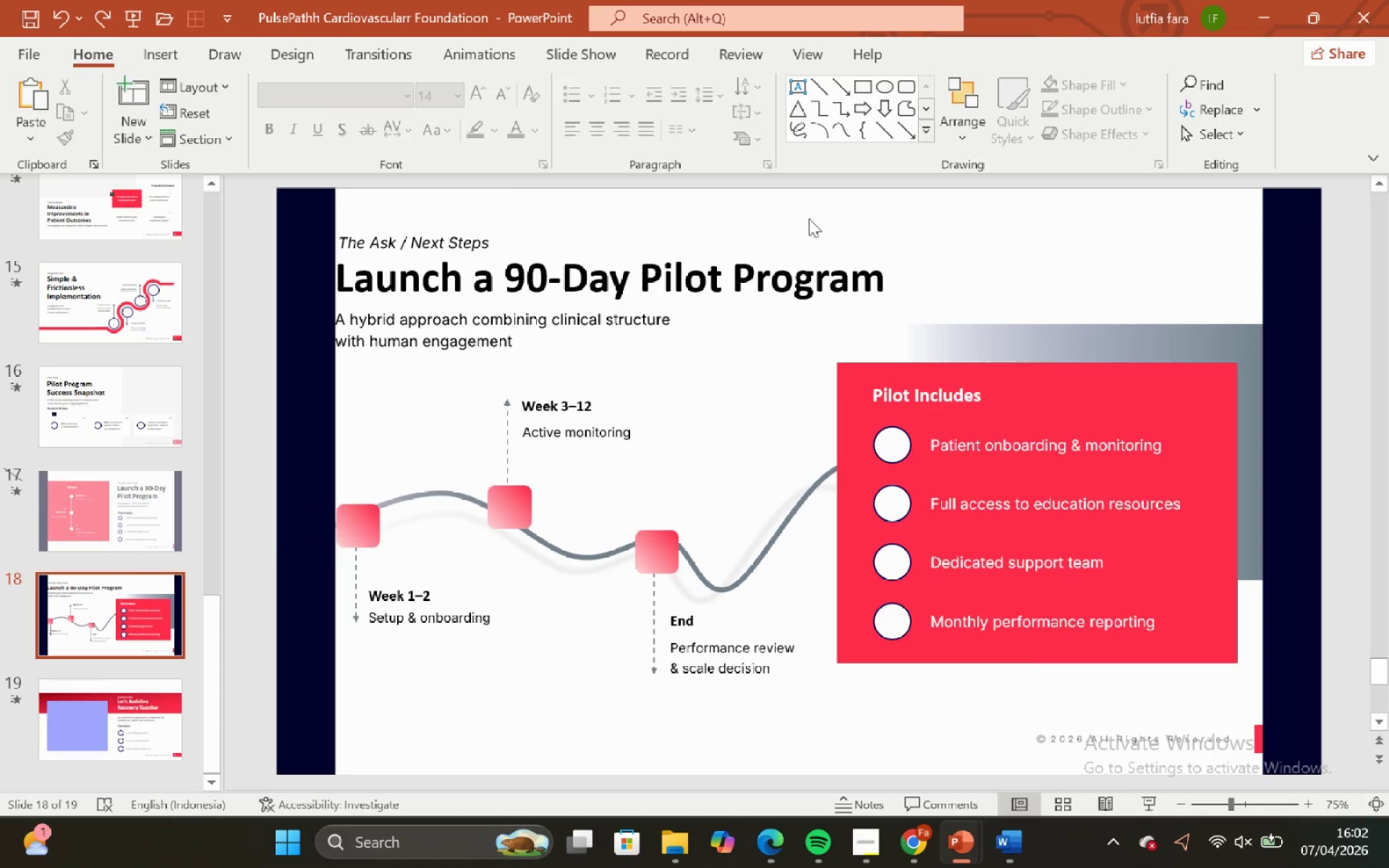 
left_click([744, 260])
 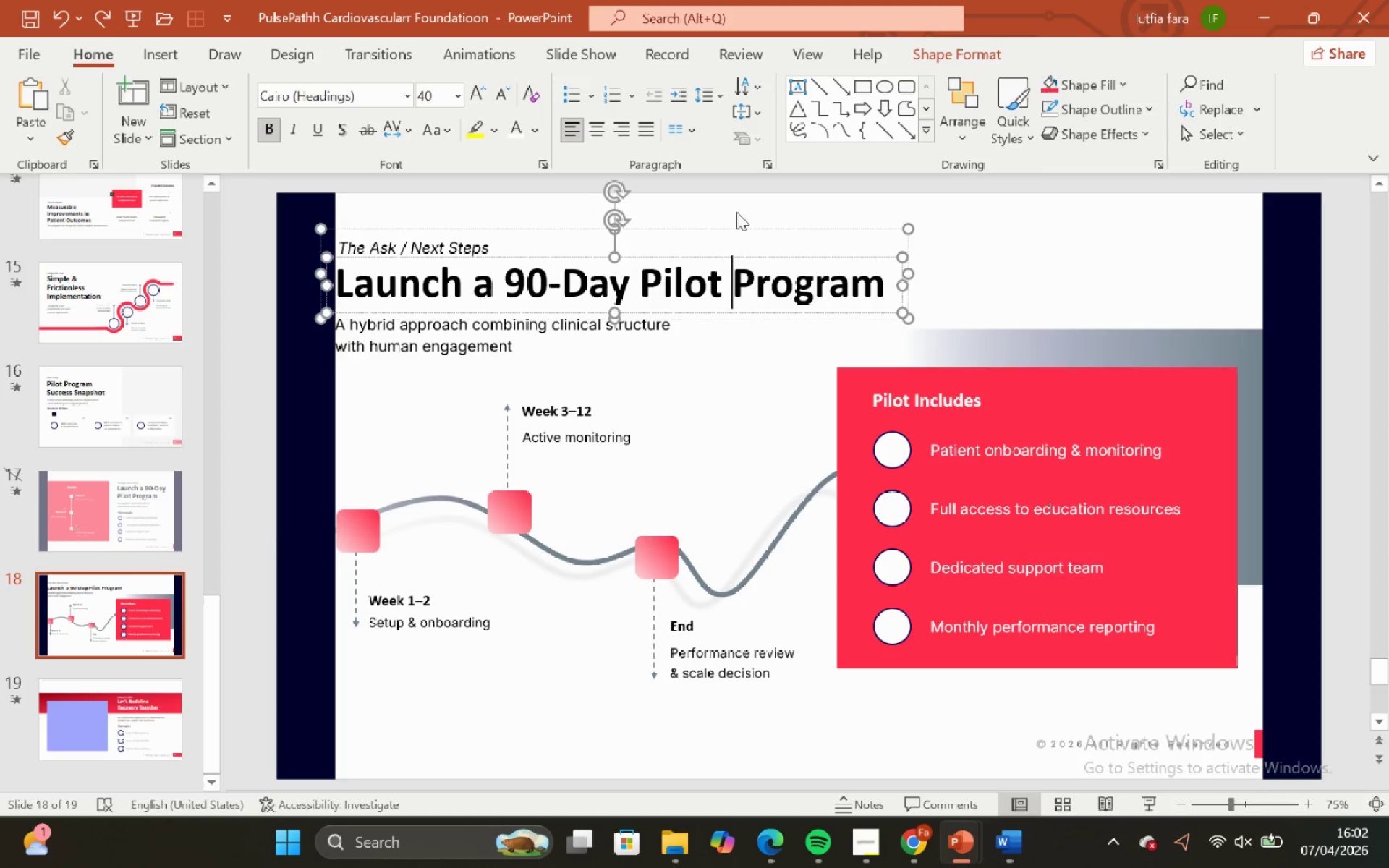 
left_click([736, 211])
 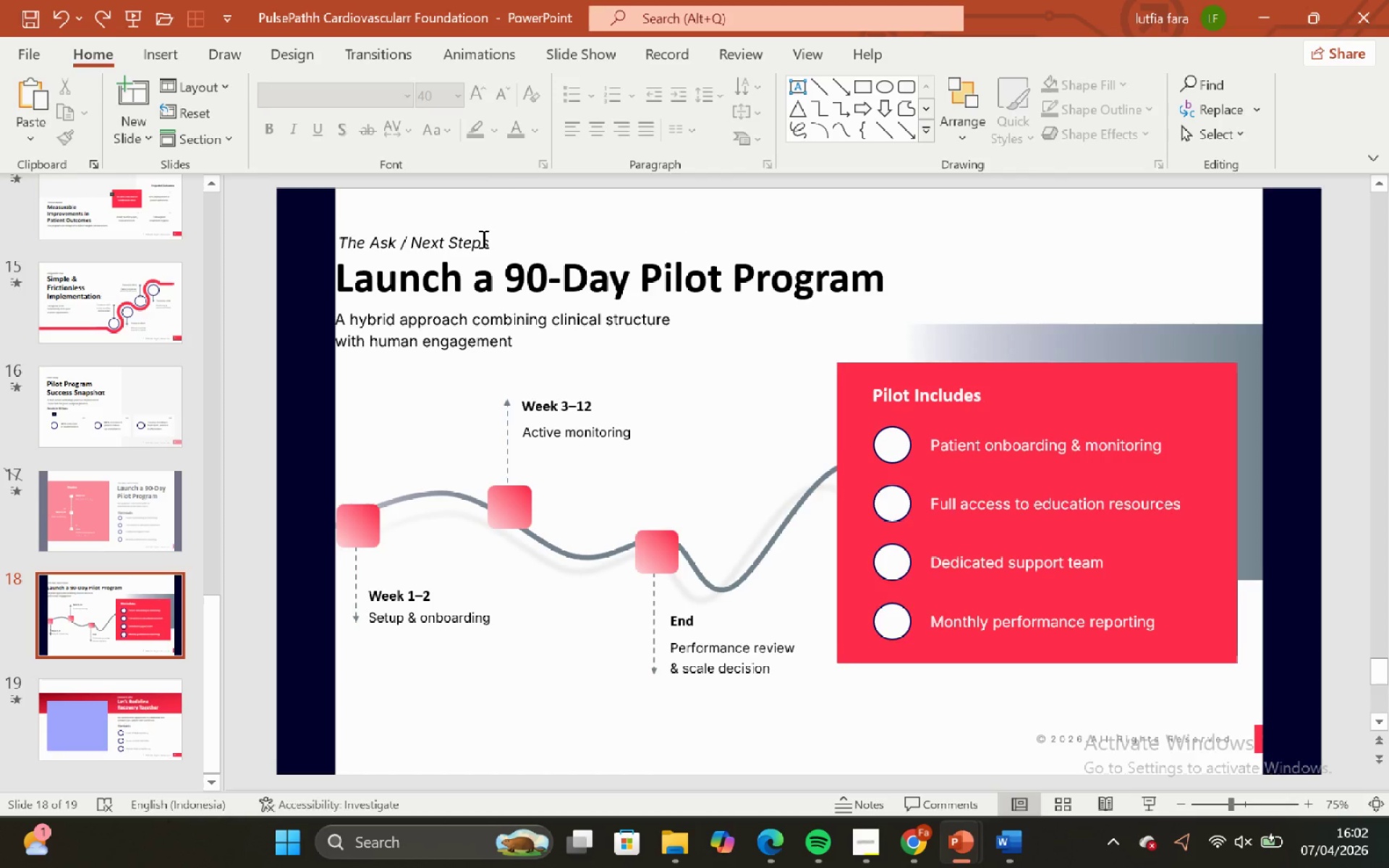 
left_click([482, 239])
 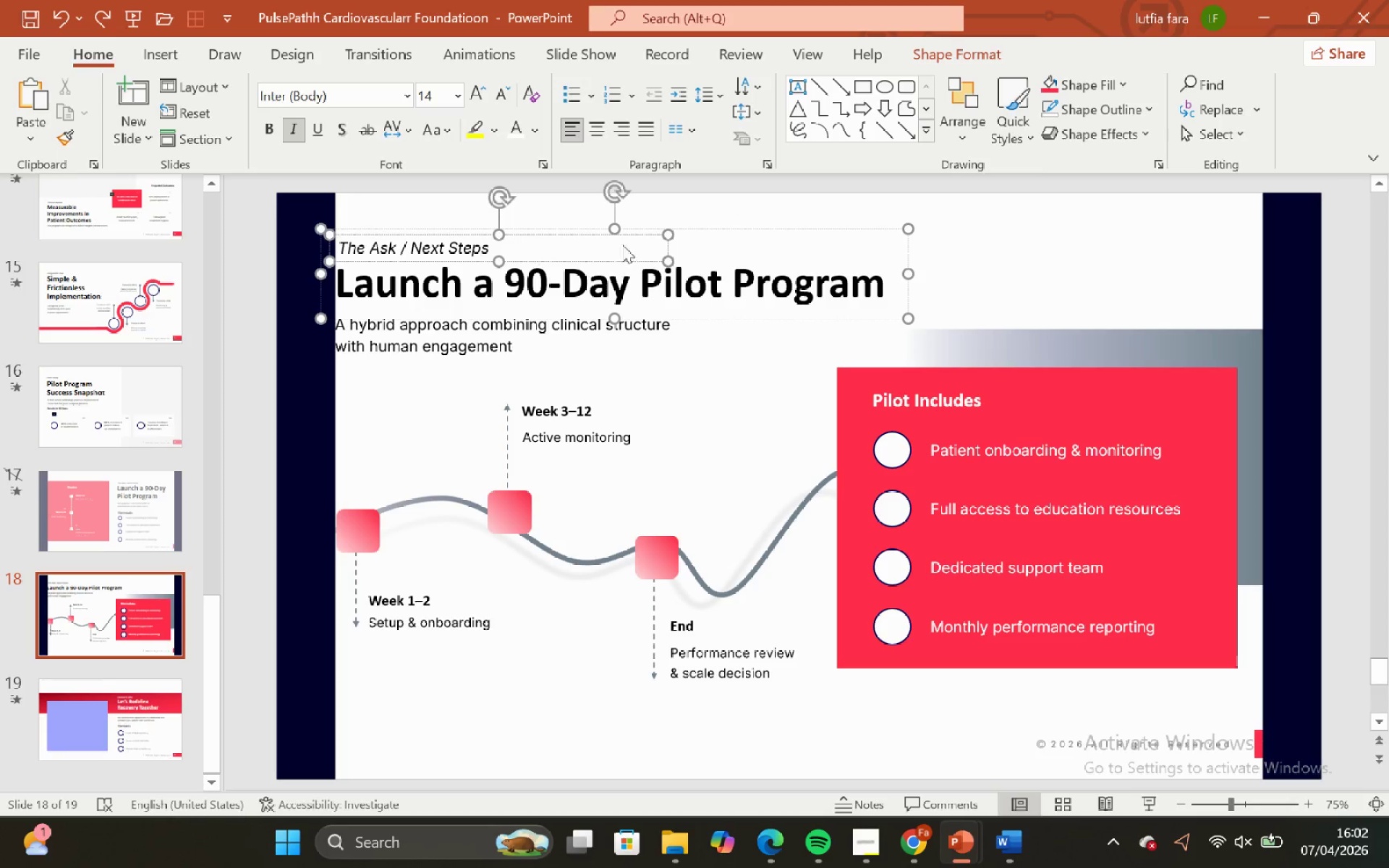 
hold_key(key=ShiftLeft, duration=0.53)
hold_key(key=ControlLeft, duration=0.53)
scroll: coordinate [622, 255], scroll_direction: up, amount: 3.0
 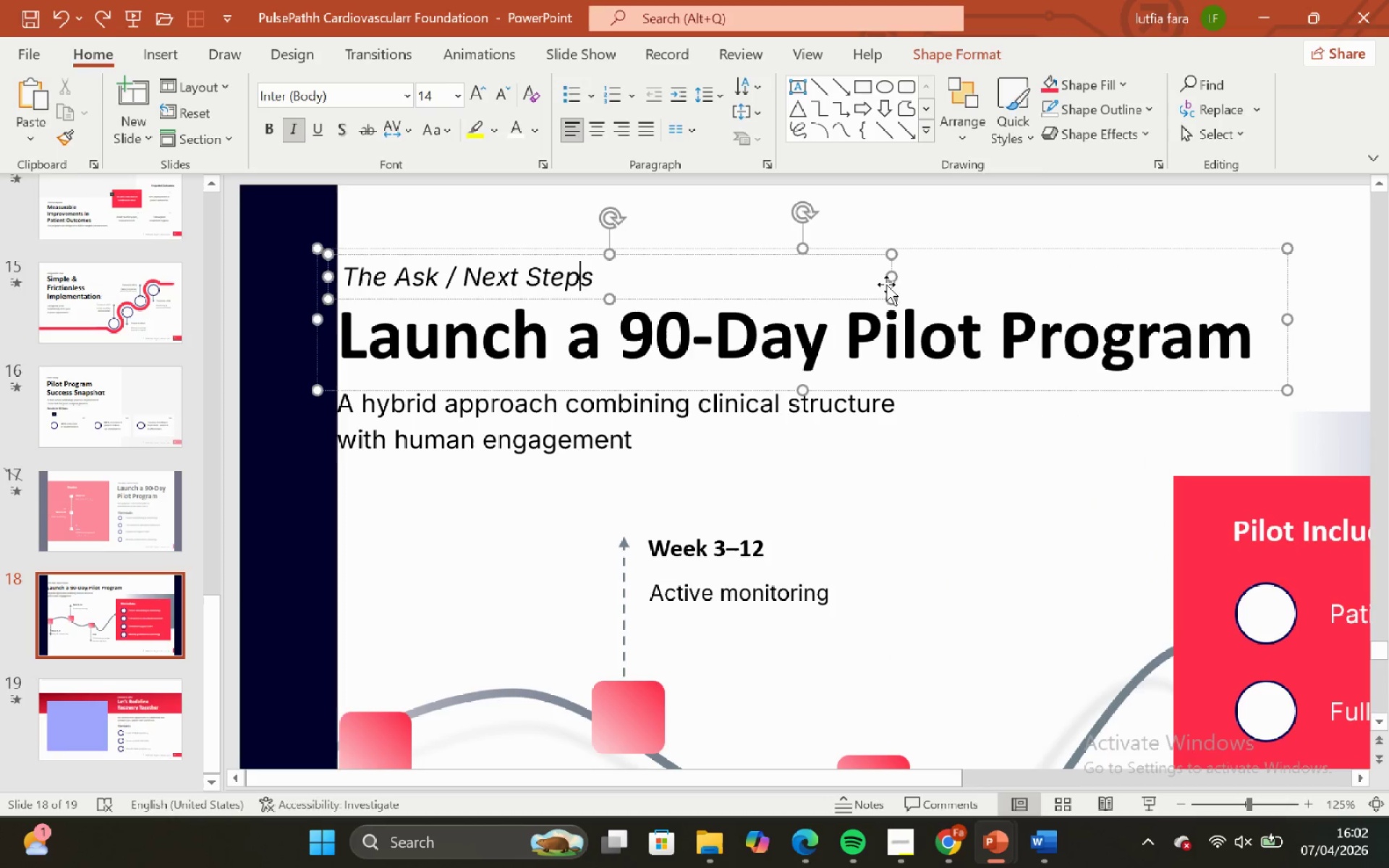 
left_click_drag(start_coordinate=[893, 278], to_coordinate=[636, 307])
 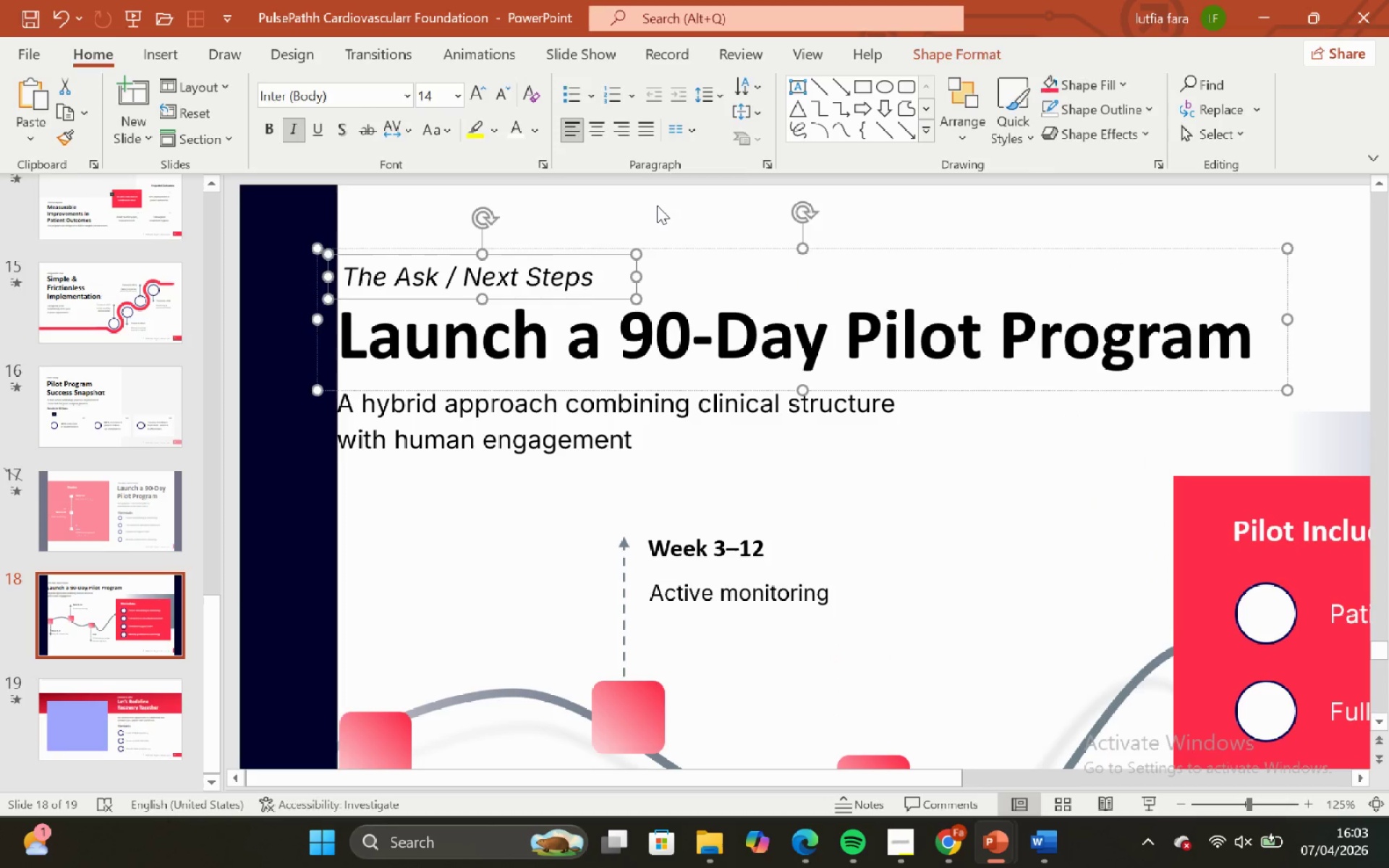 
left_click([657, 205])
 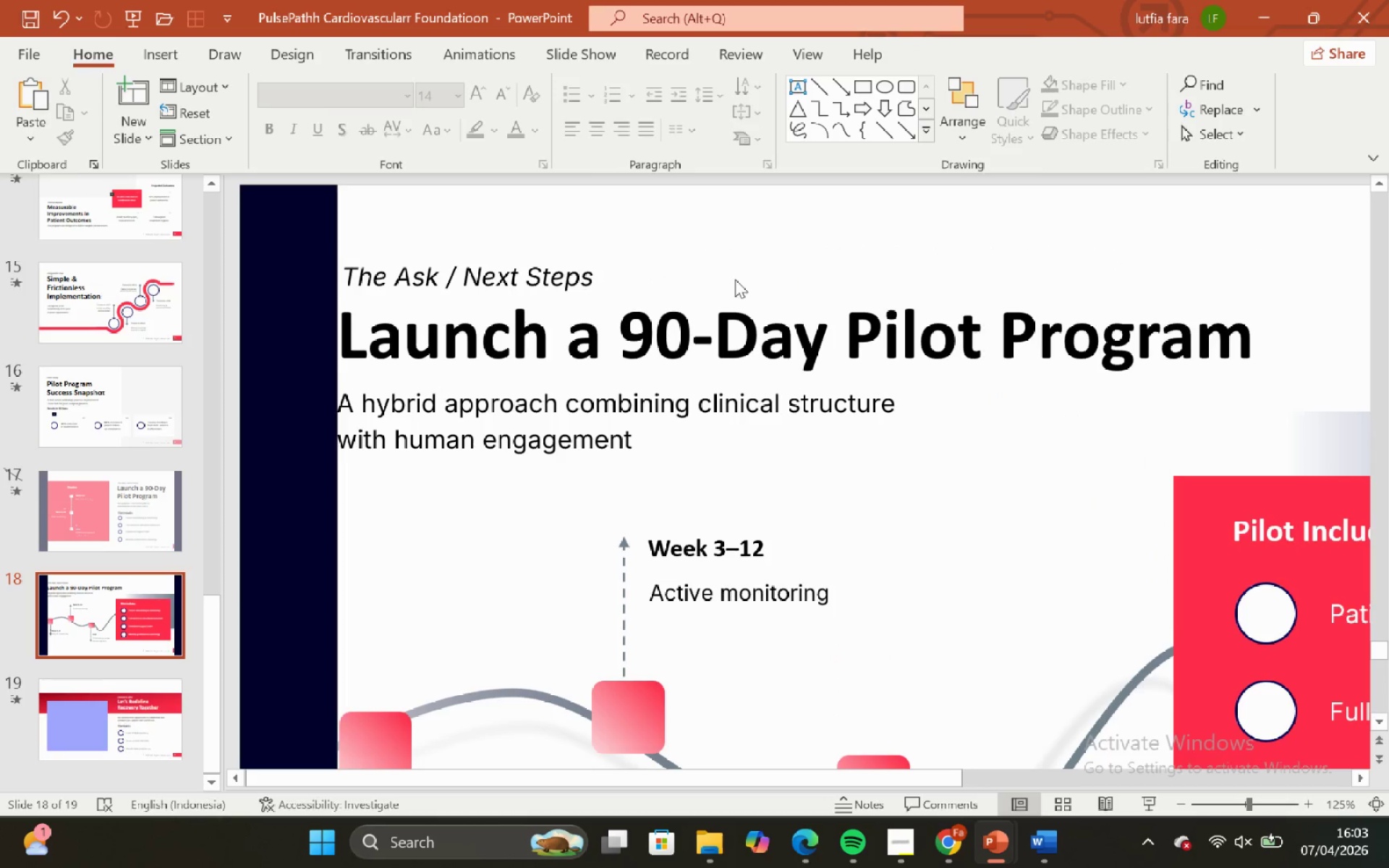 
hold_key(key=ControlLeft, duration=0.42)
hold_key(key=ShiftLeft, duration=0.38)
scroll: coordinate [739, 284], scroll_direction: down, amount: 2.0
 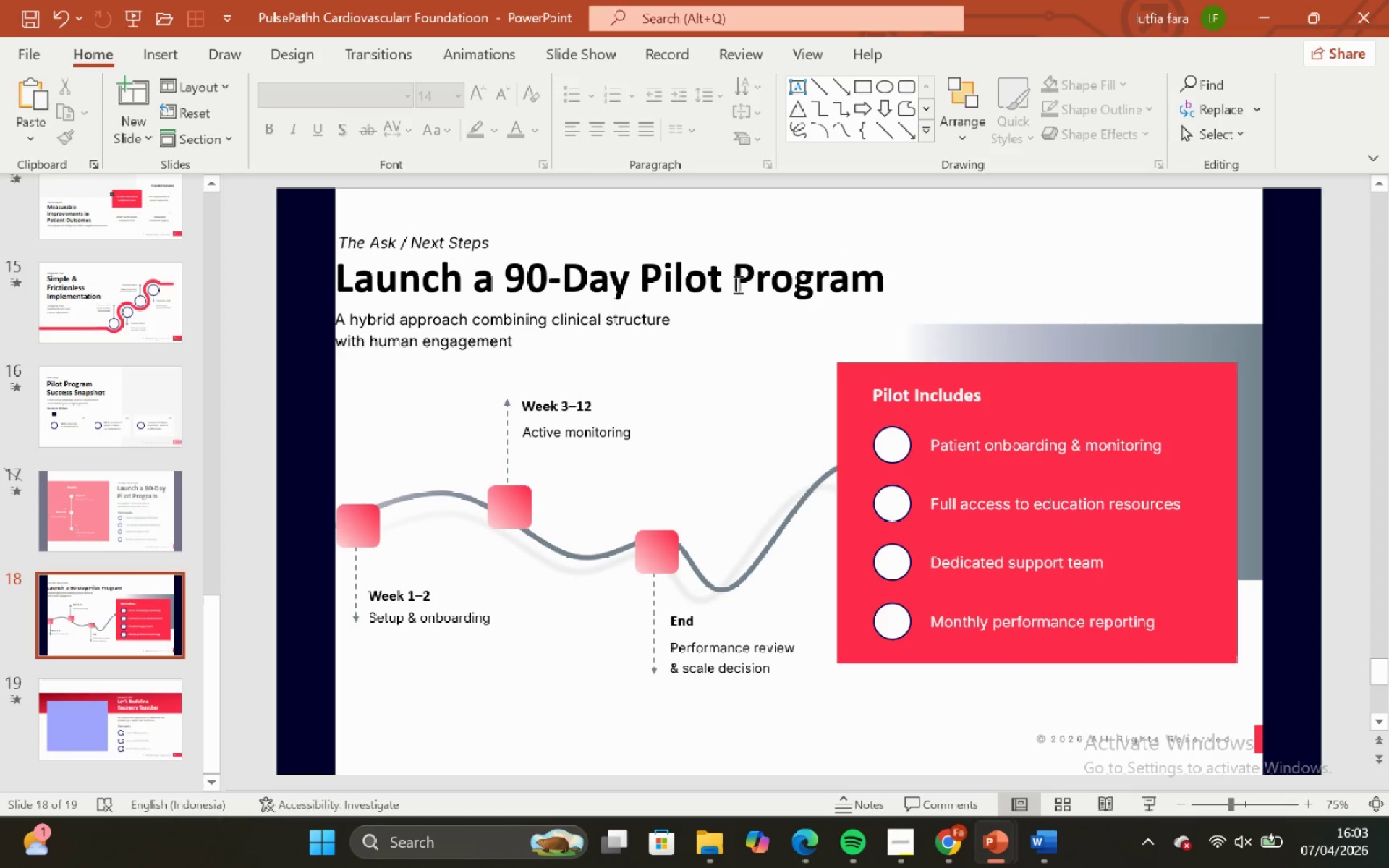 
left_click([734, 315])
 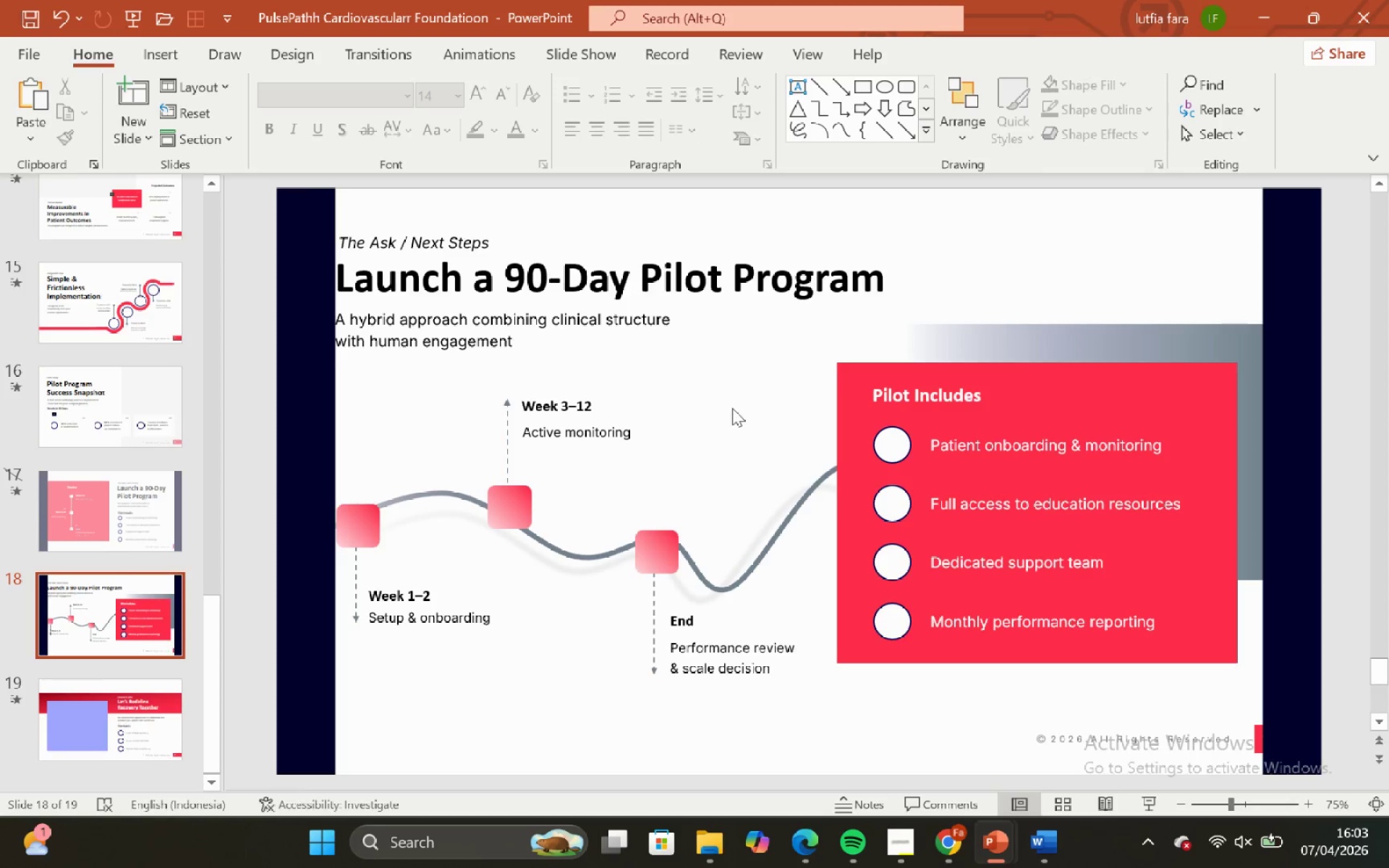 
left_click([564, 448])
 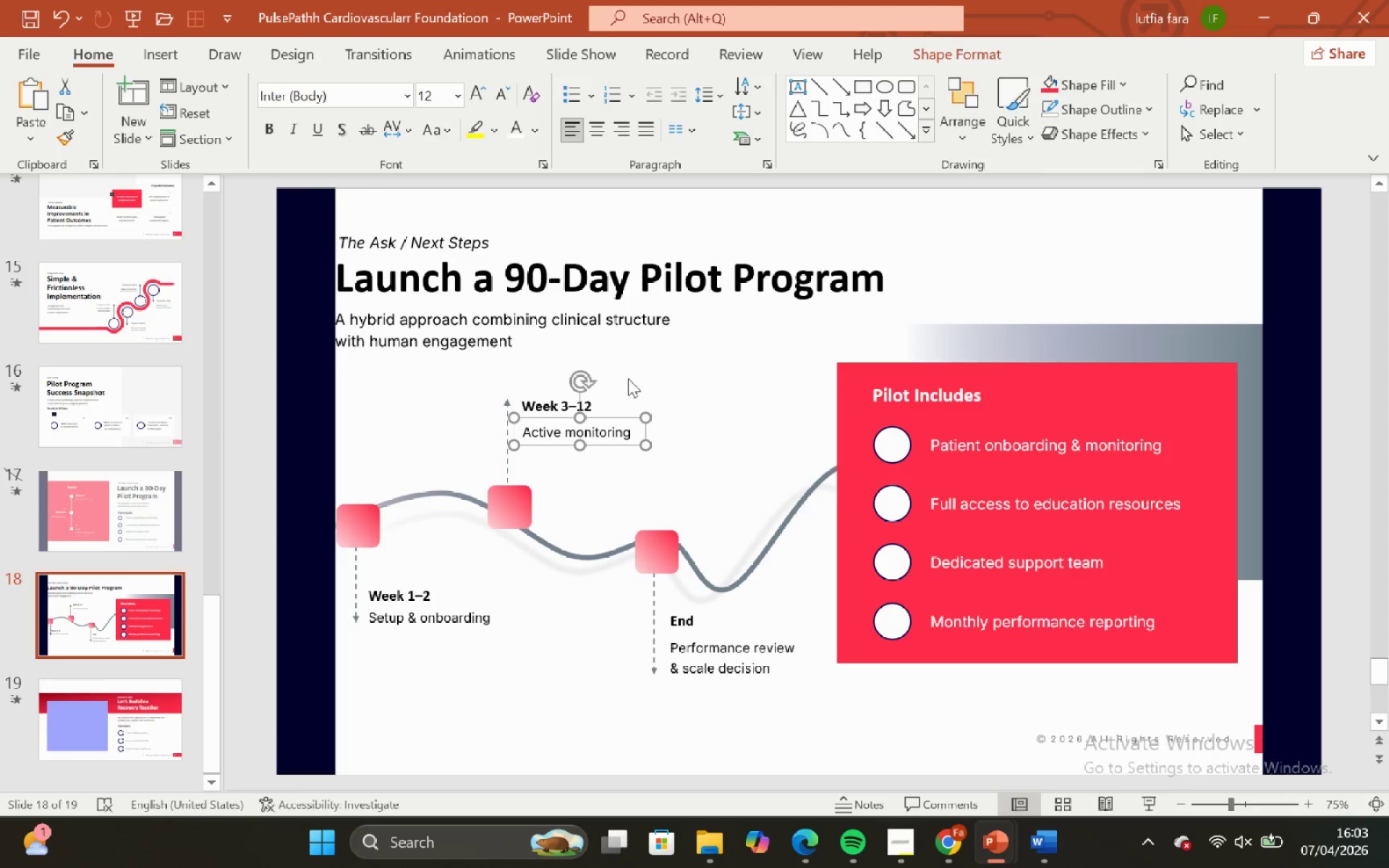 
double_click([749, 326])
 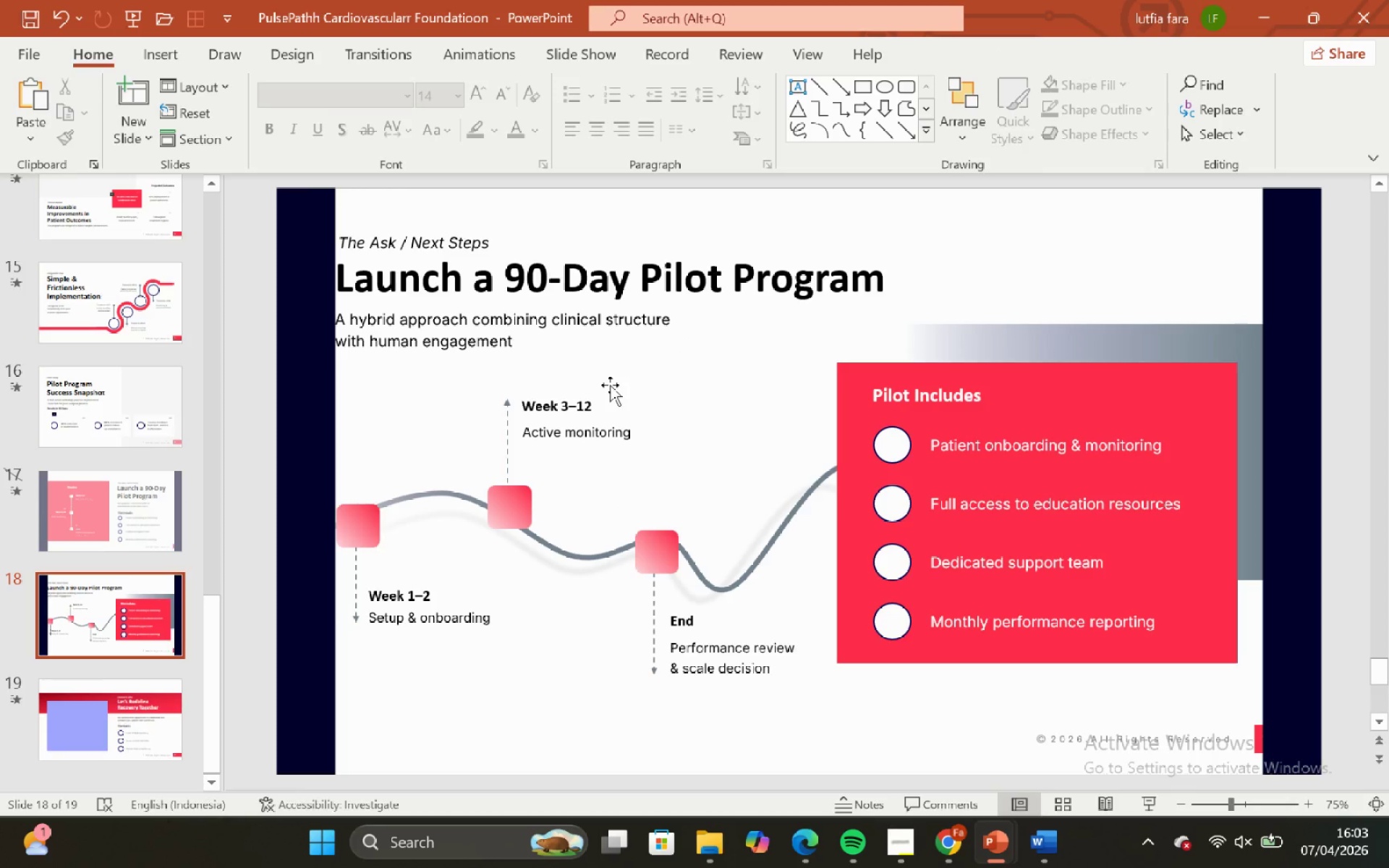 
left_click([573, 327])
 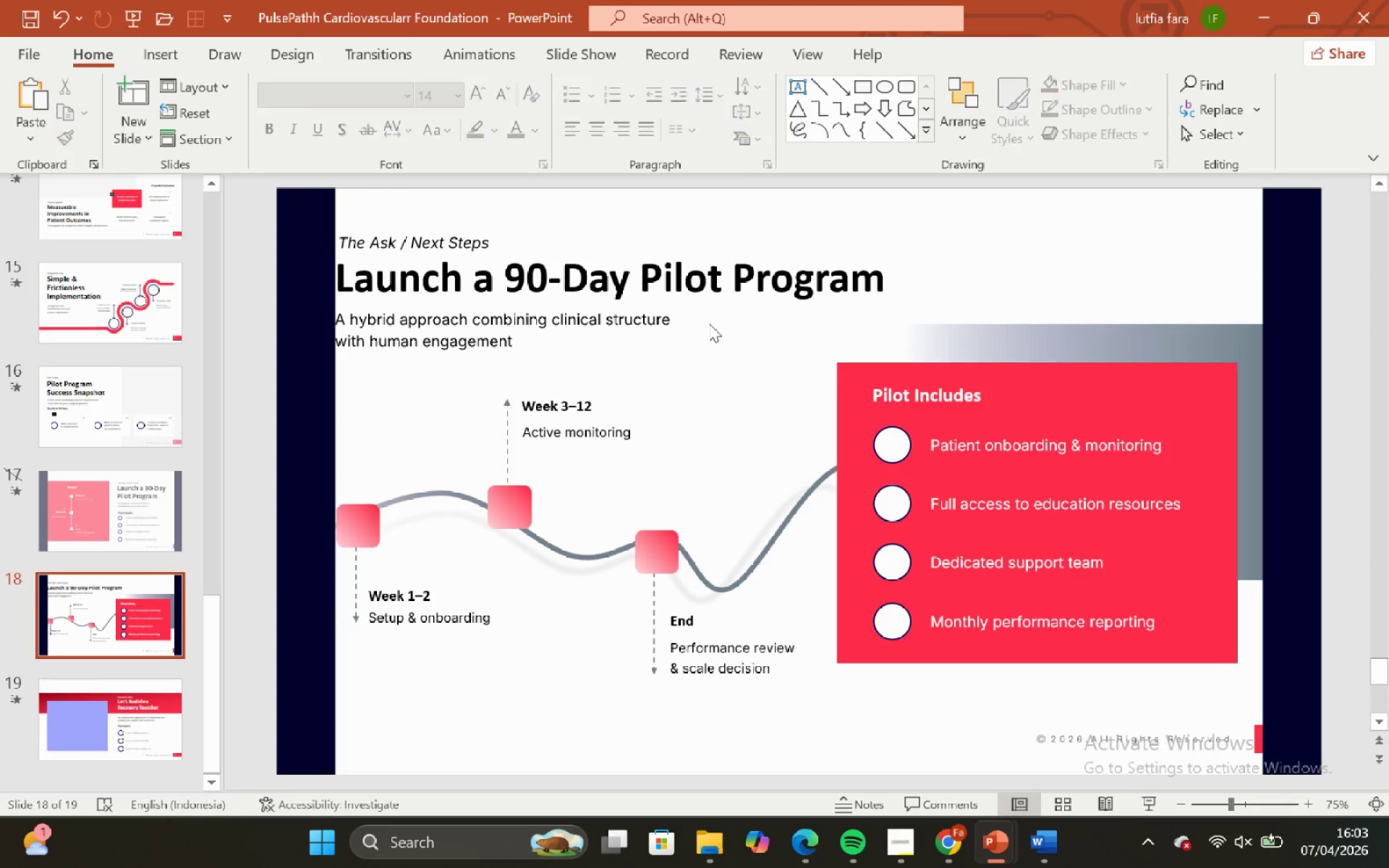 
double_click([681, 312])
 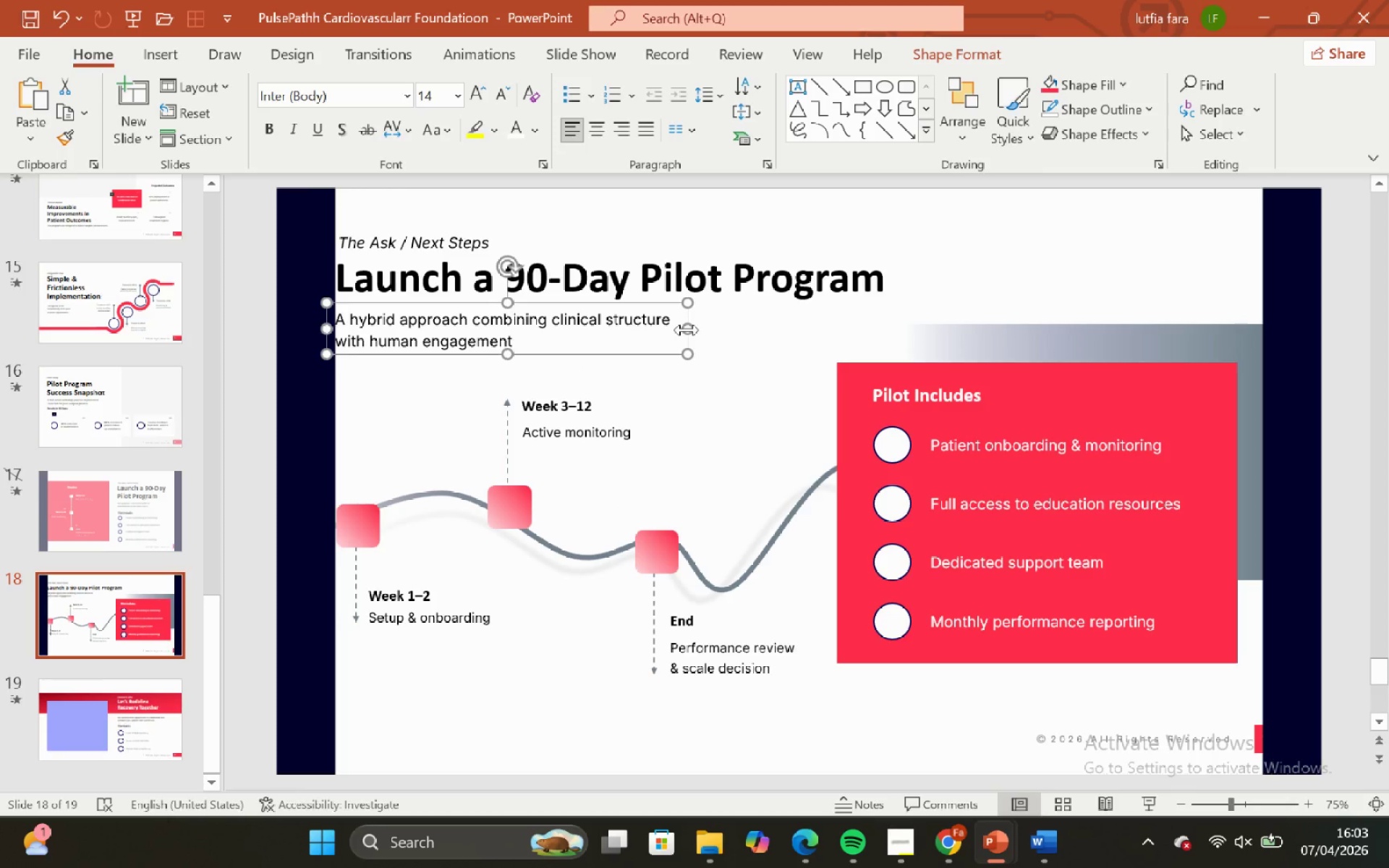 
left_click_drag(start_coordinate=[687, 330], to_coordinate=[914, 343])
 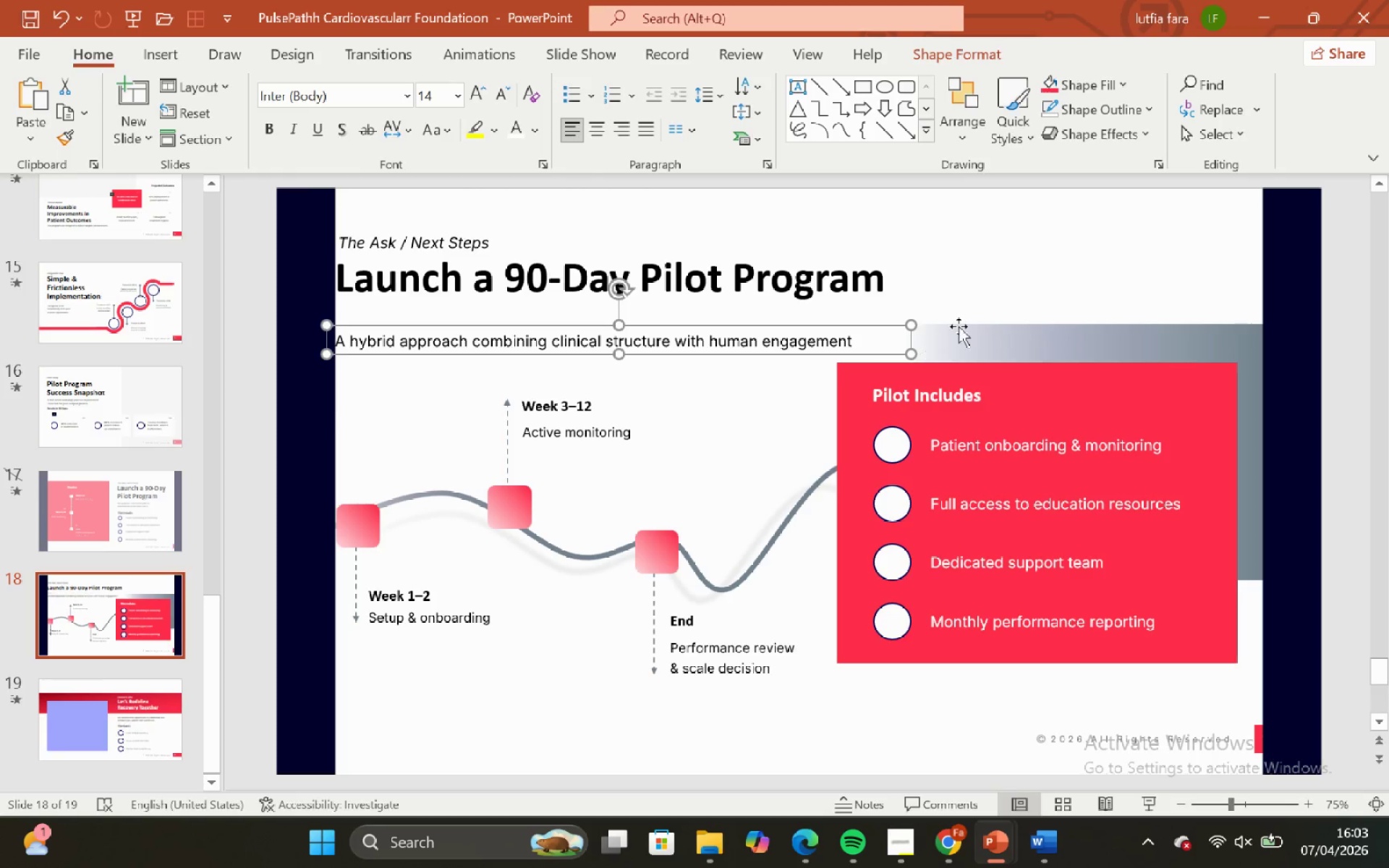 
key(Control+Z)
 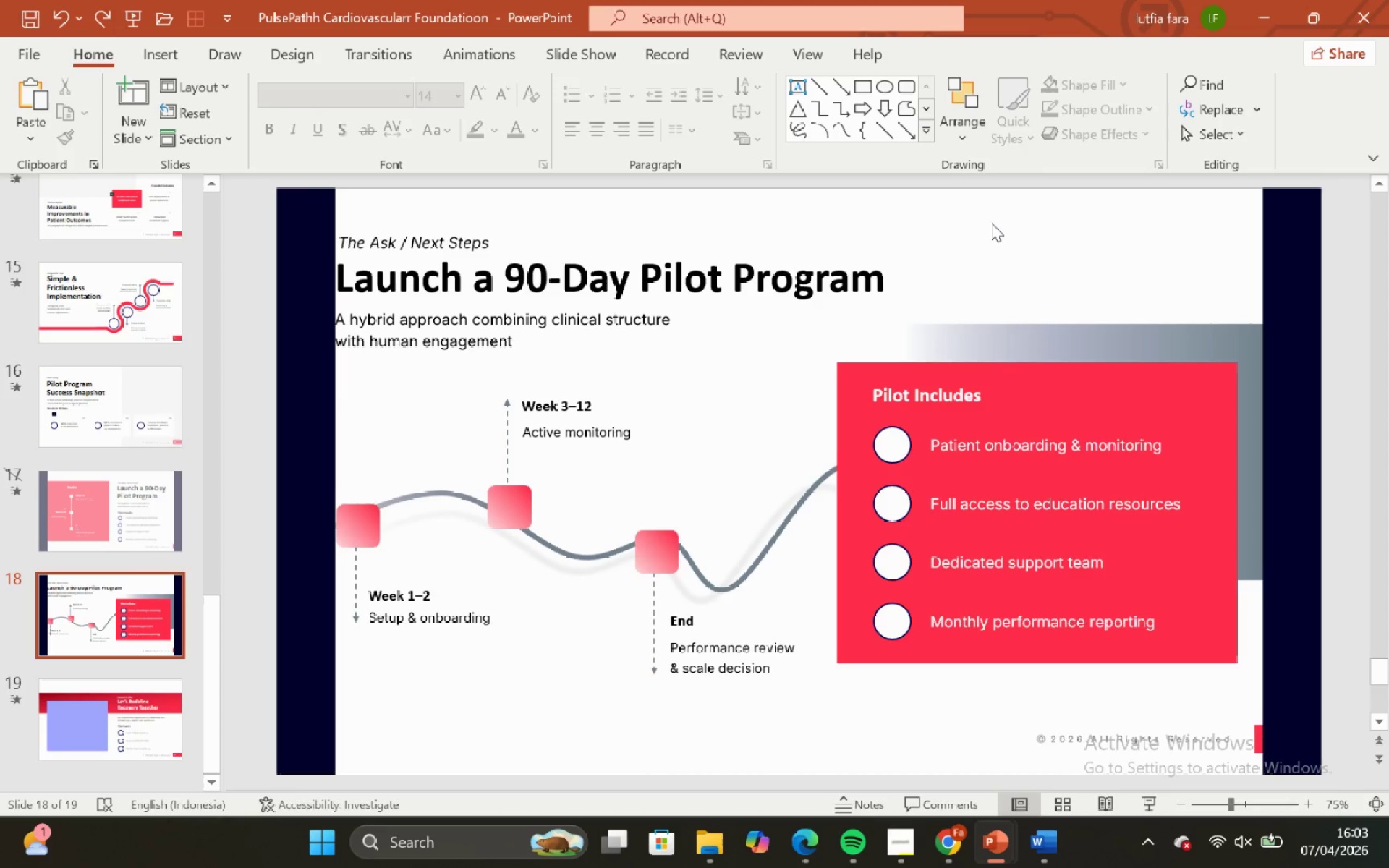 
left_click_drag(start_coordinate=[767, 290], to_coordinate=[776, 288])
 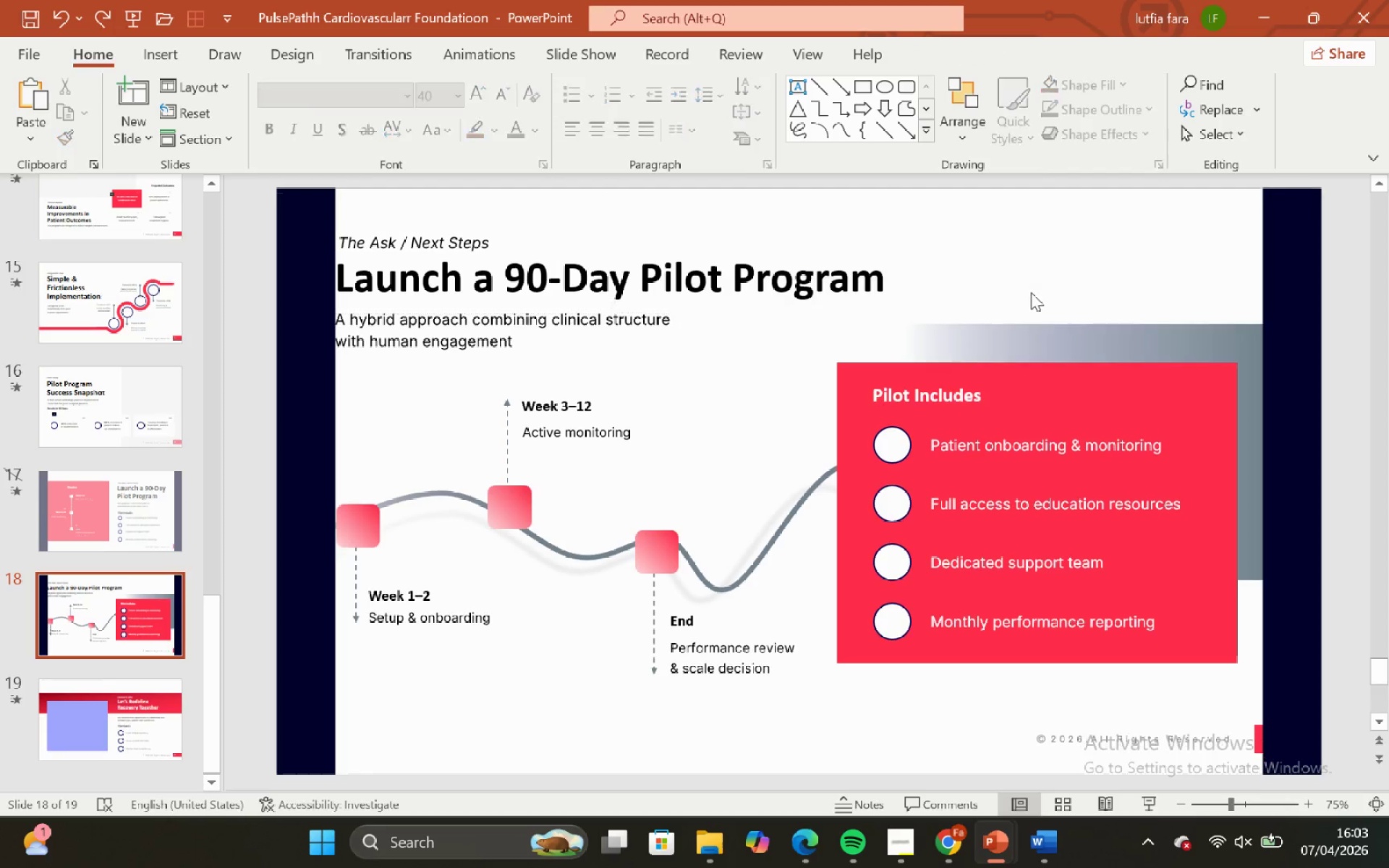 
double_click([1017, 249])
 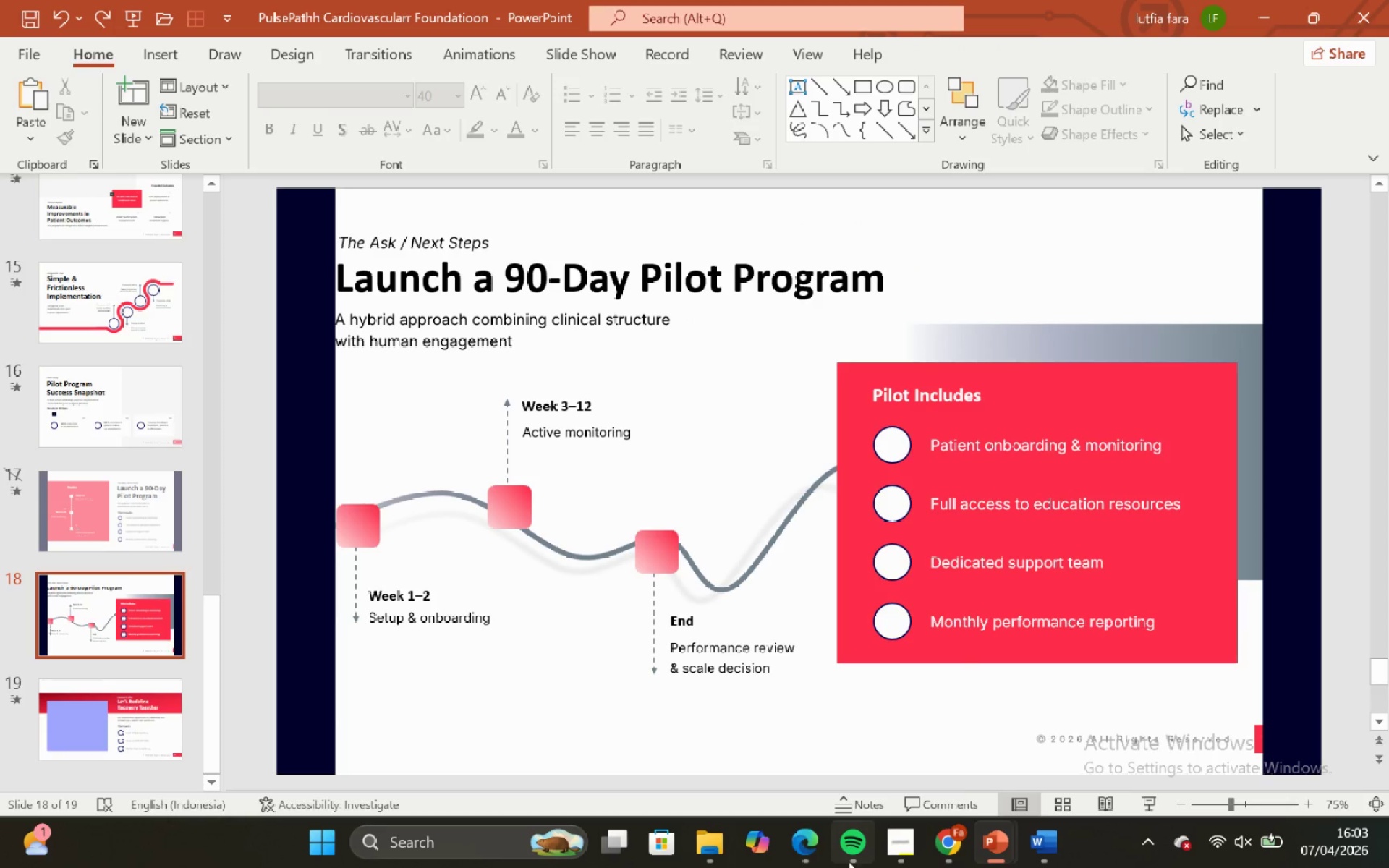 
left_click_drag(start_coordinate=[900, 842], to_coordinate=[901, 832])
 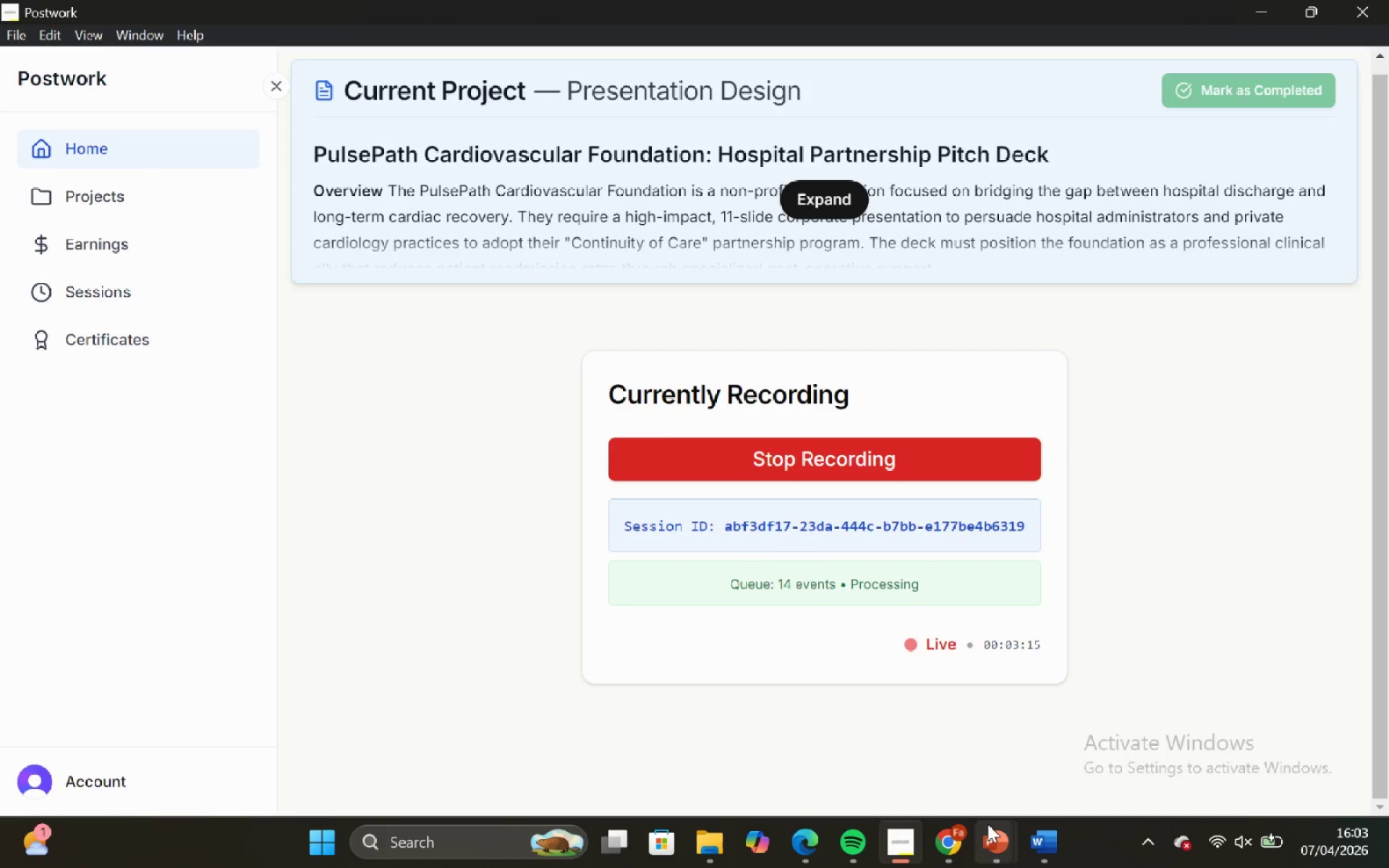 
left_click([156, 760])
 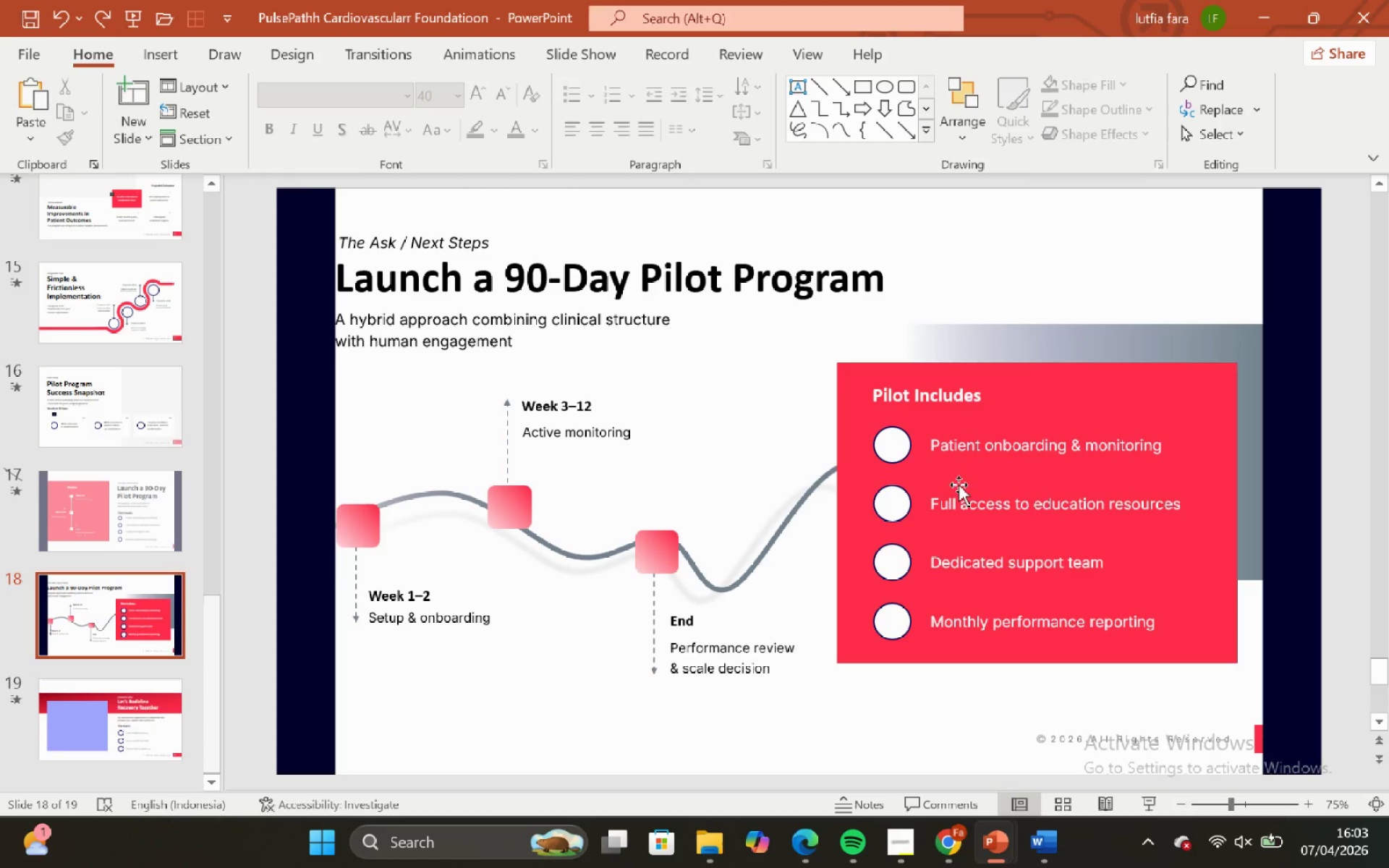 
left_click([1056, 367])
 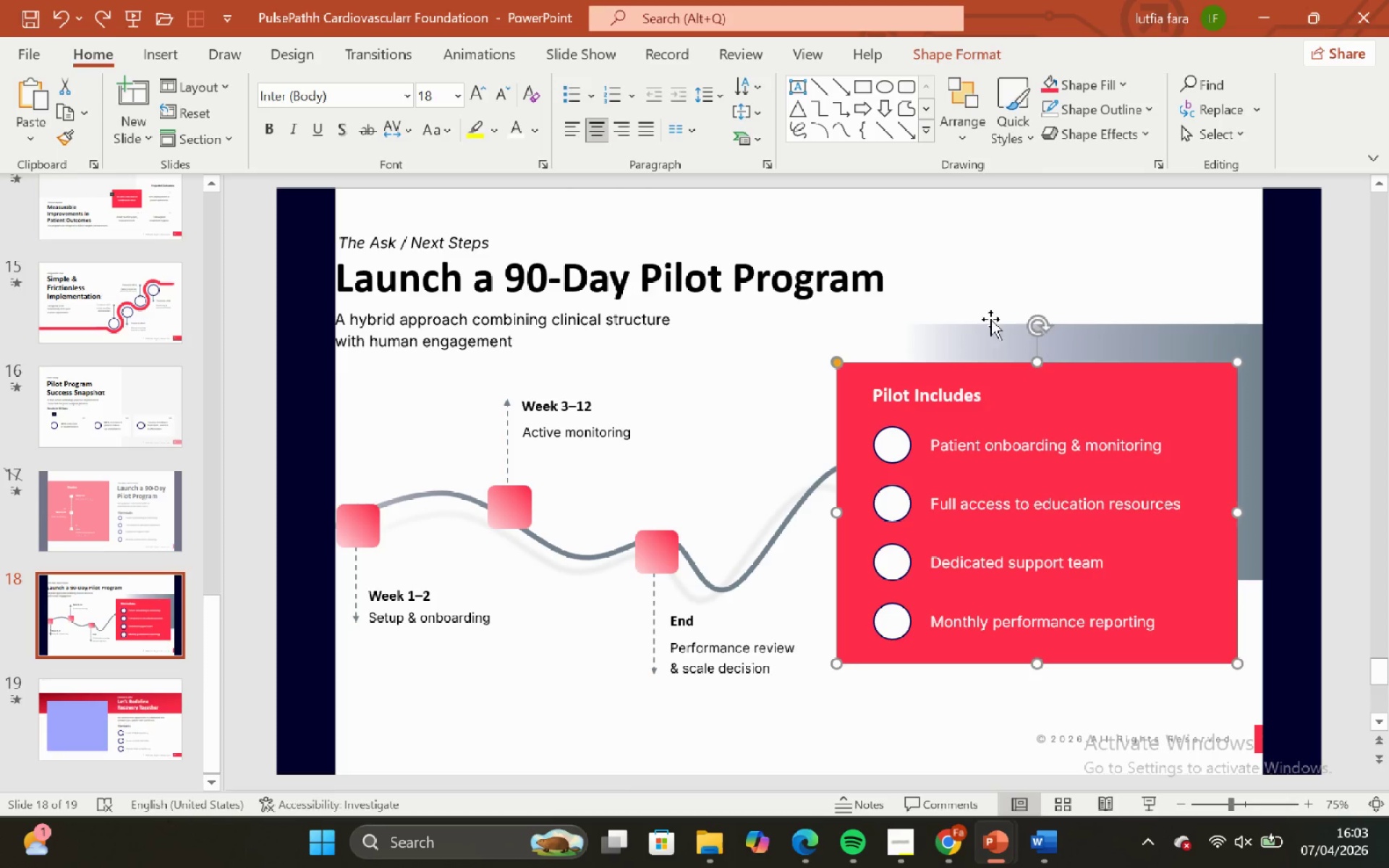 
left_click([989, 320])
 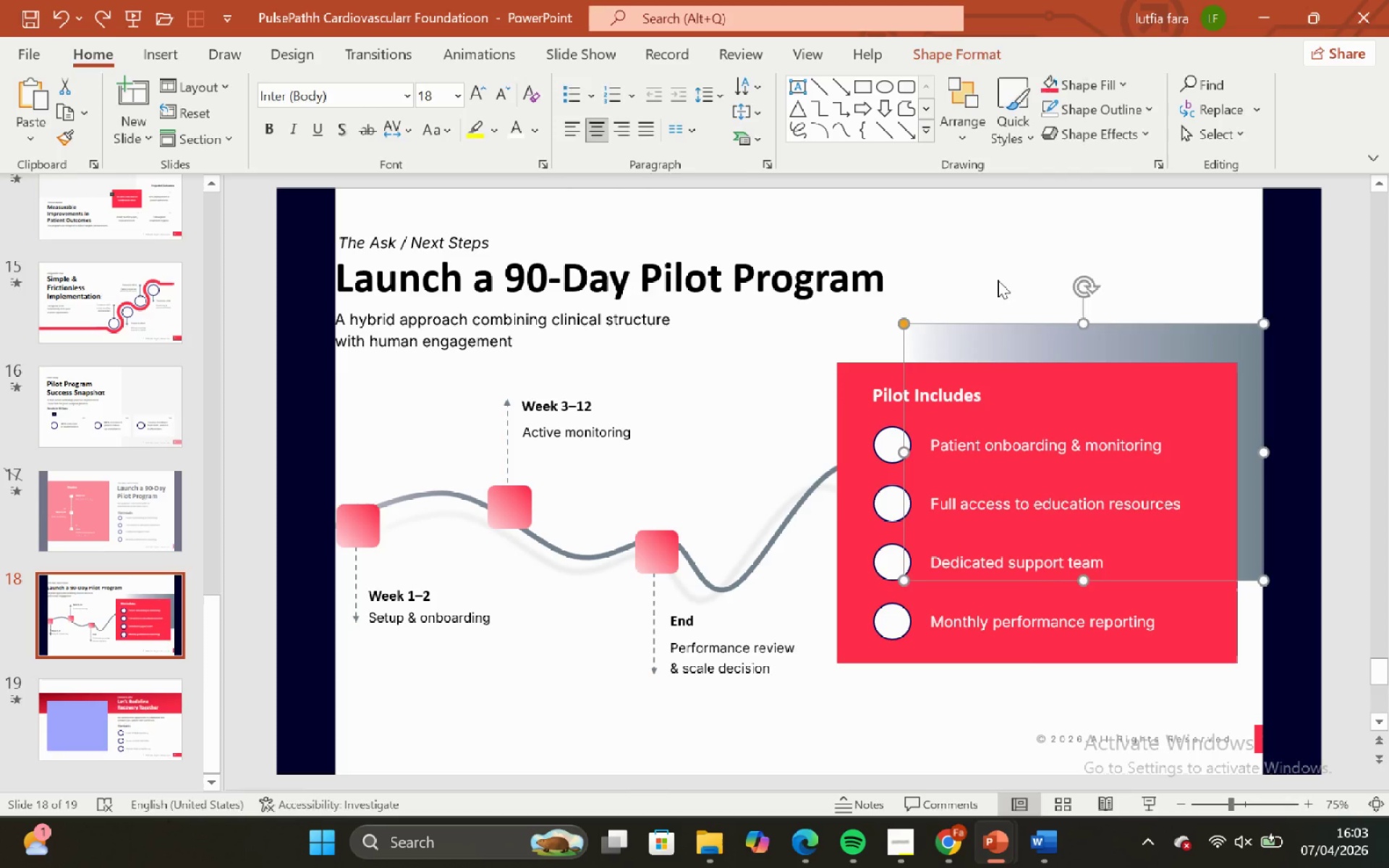 
left_click([998, 280])
 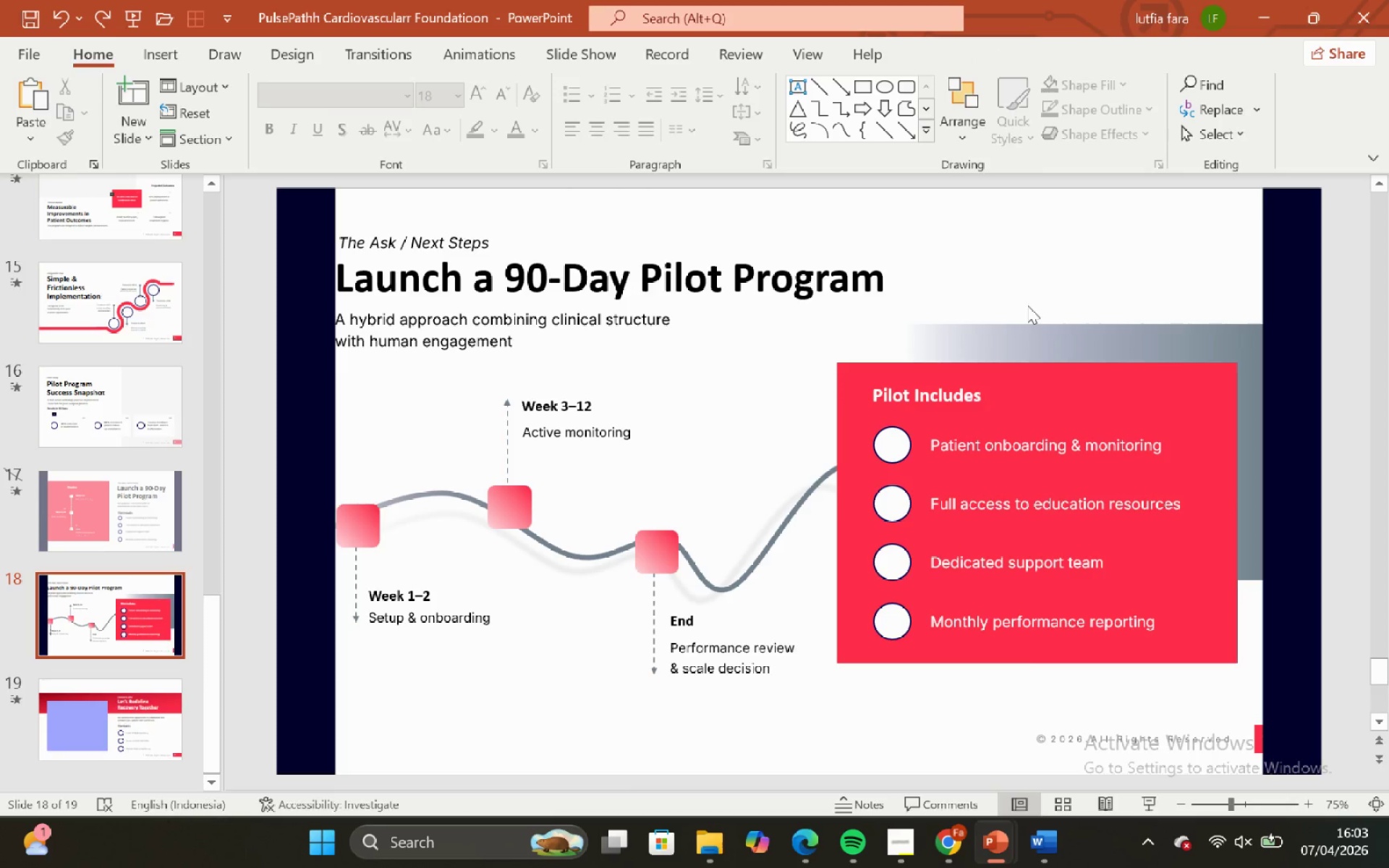 
double_click([1036, 313])
 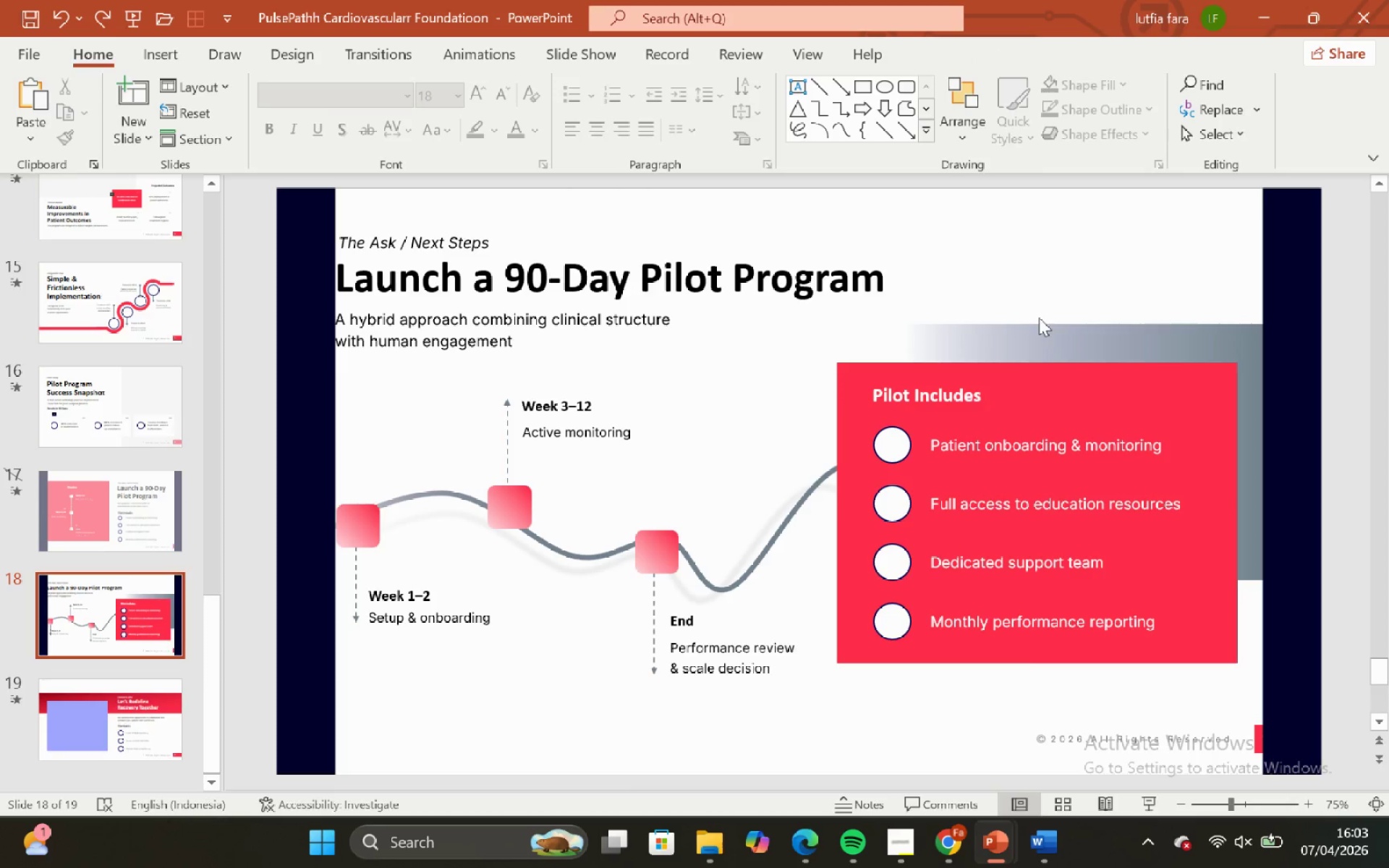 
left_click([1039, 318])
 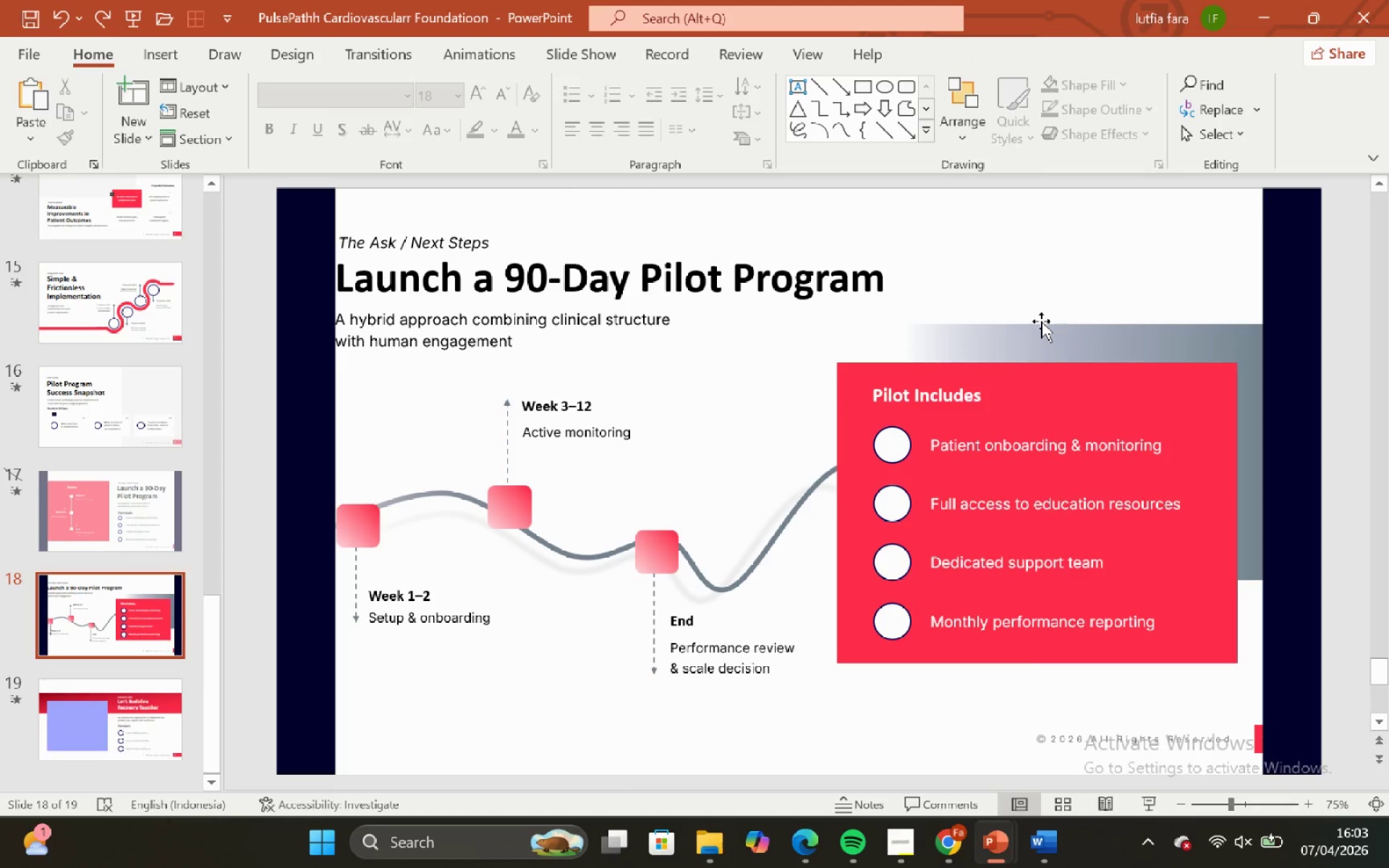 
left_click([1041, 321])
 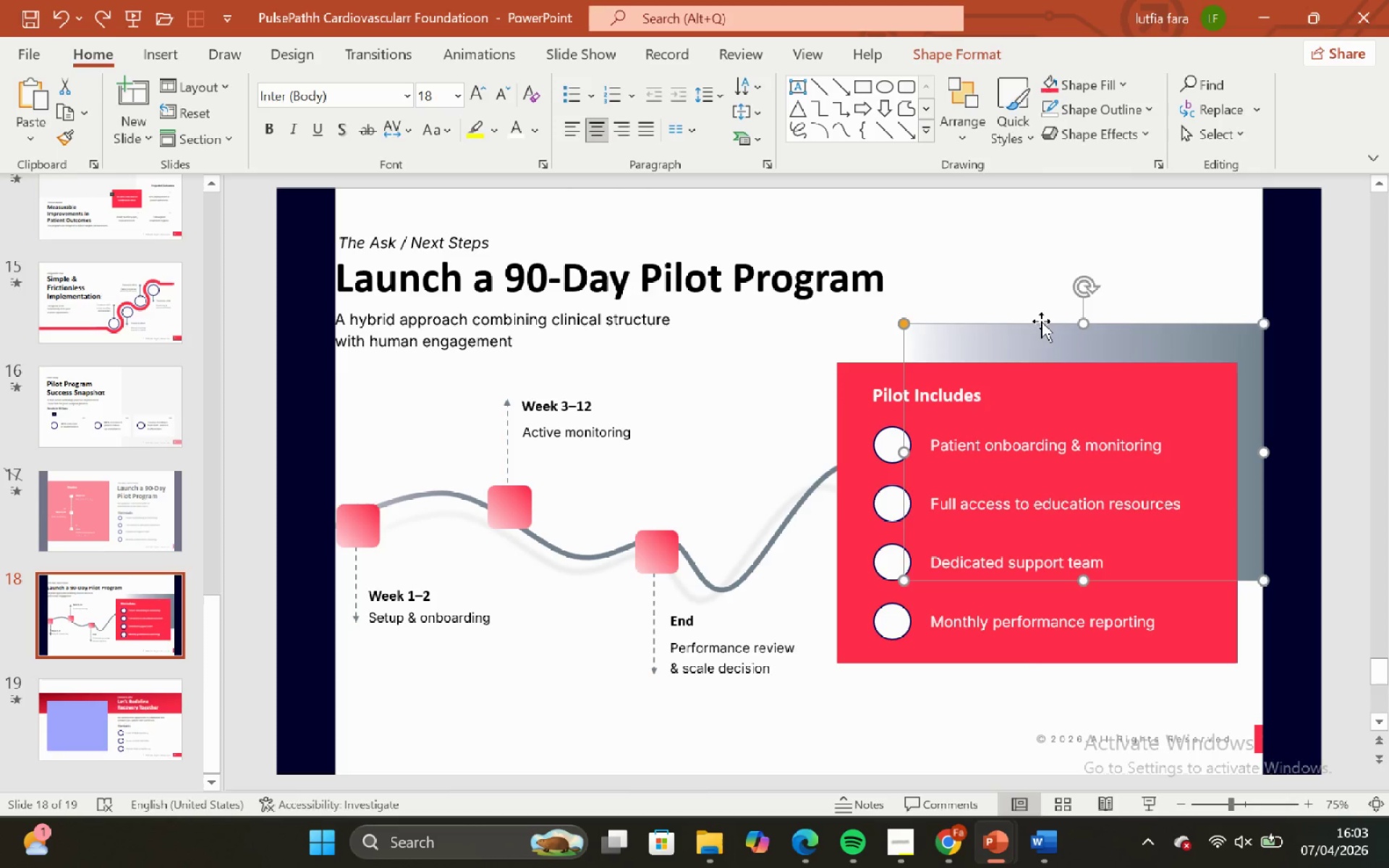 
key(Control+ControlLeft)
 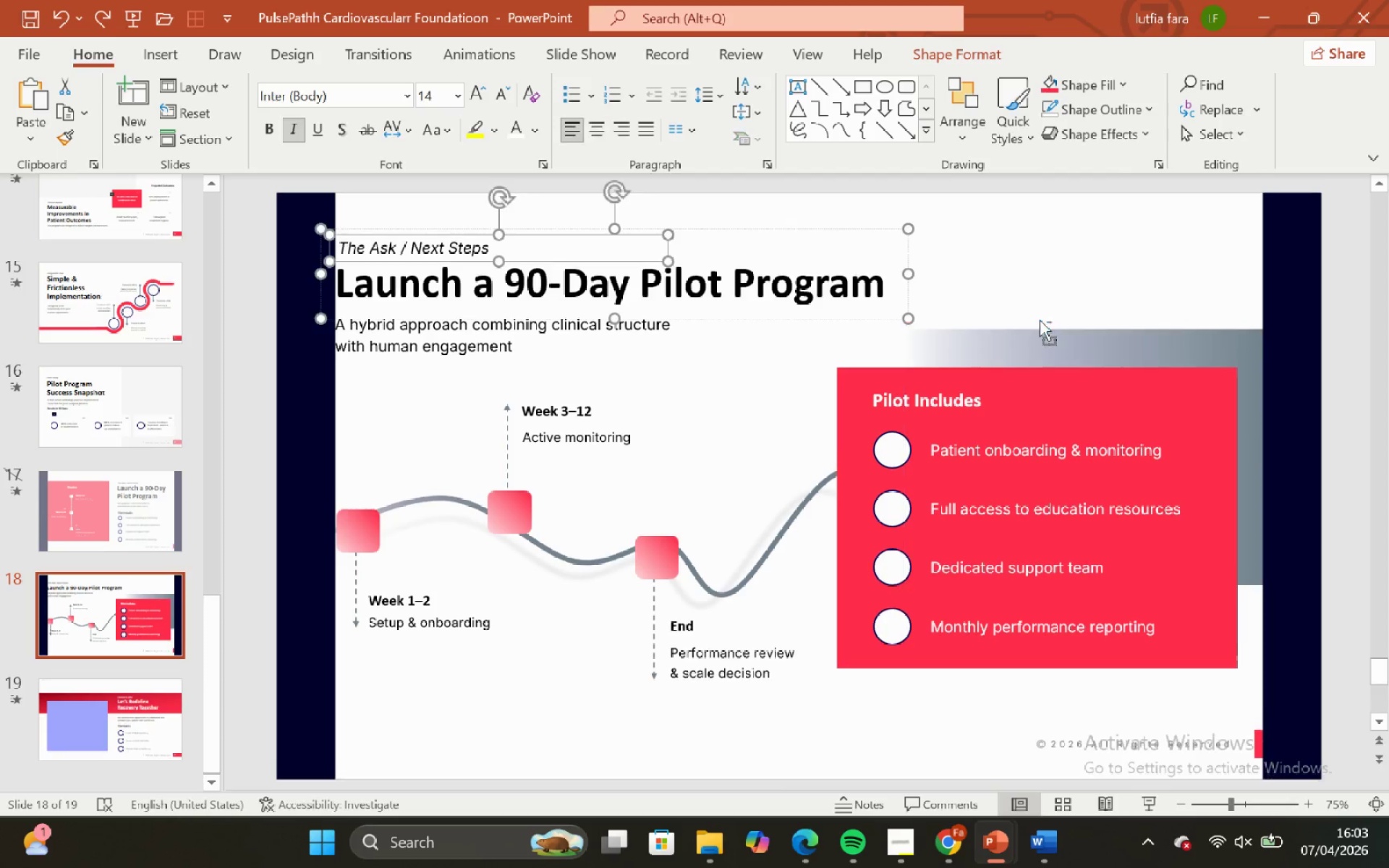 
key(Control+Z)
 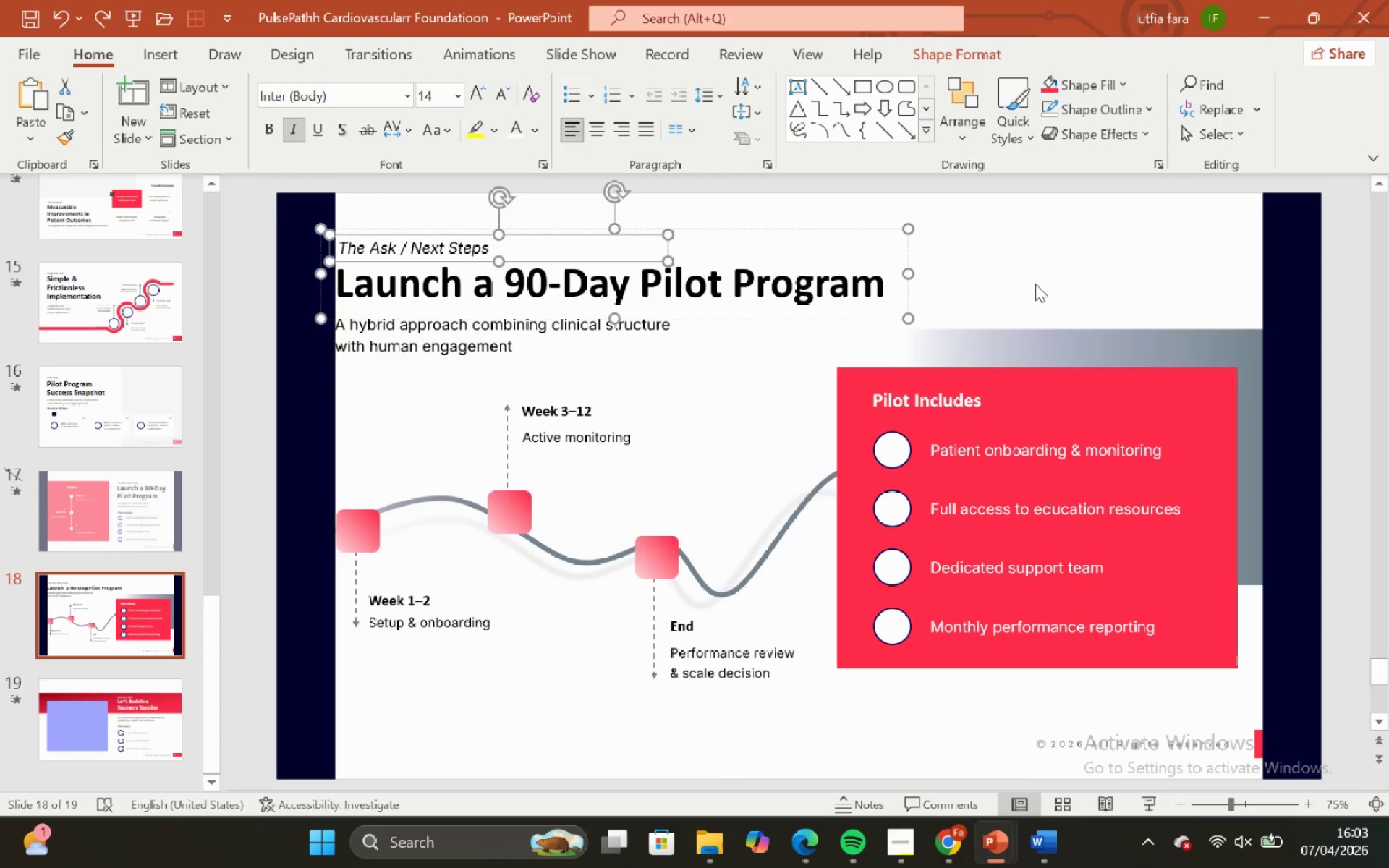 
left_click([1035, 284])
 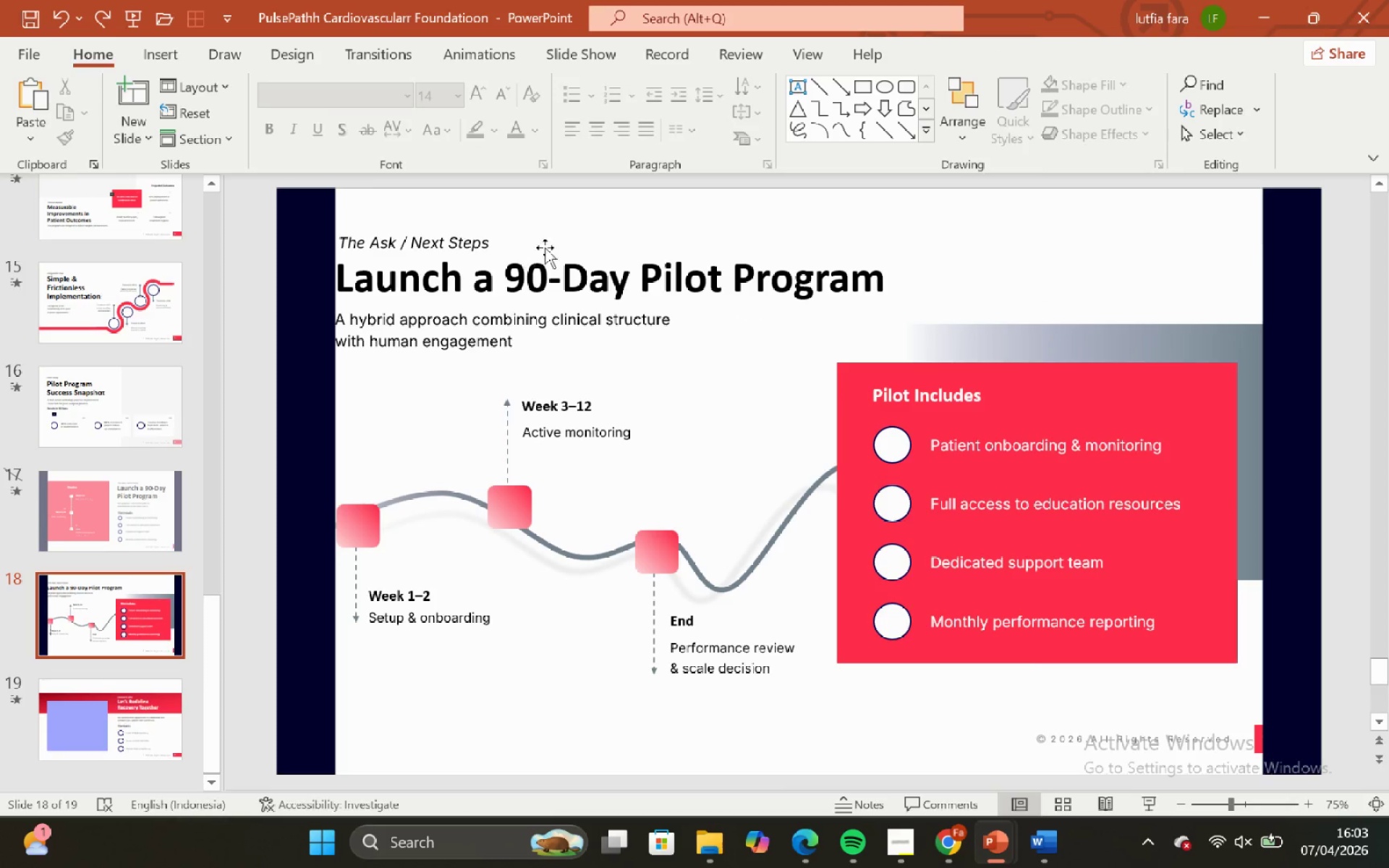 
left_click([581, 253])
 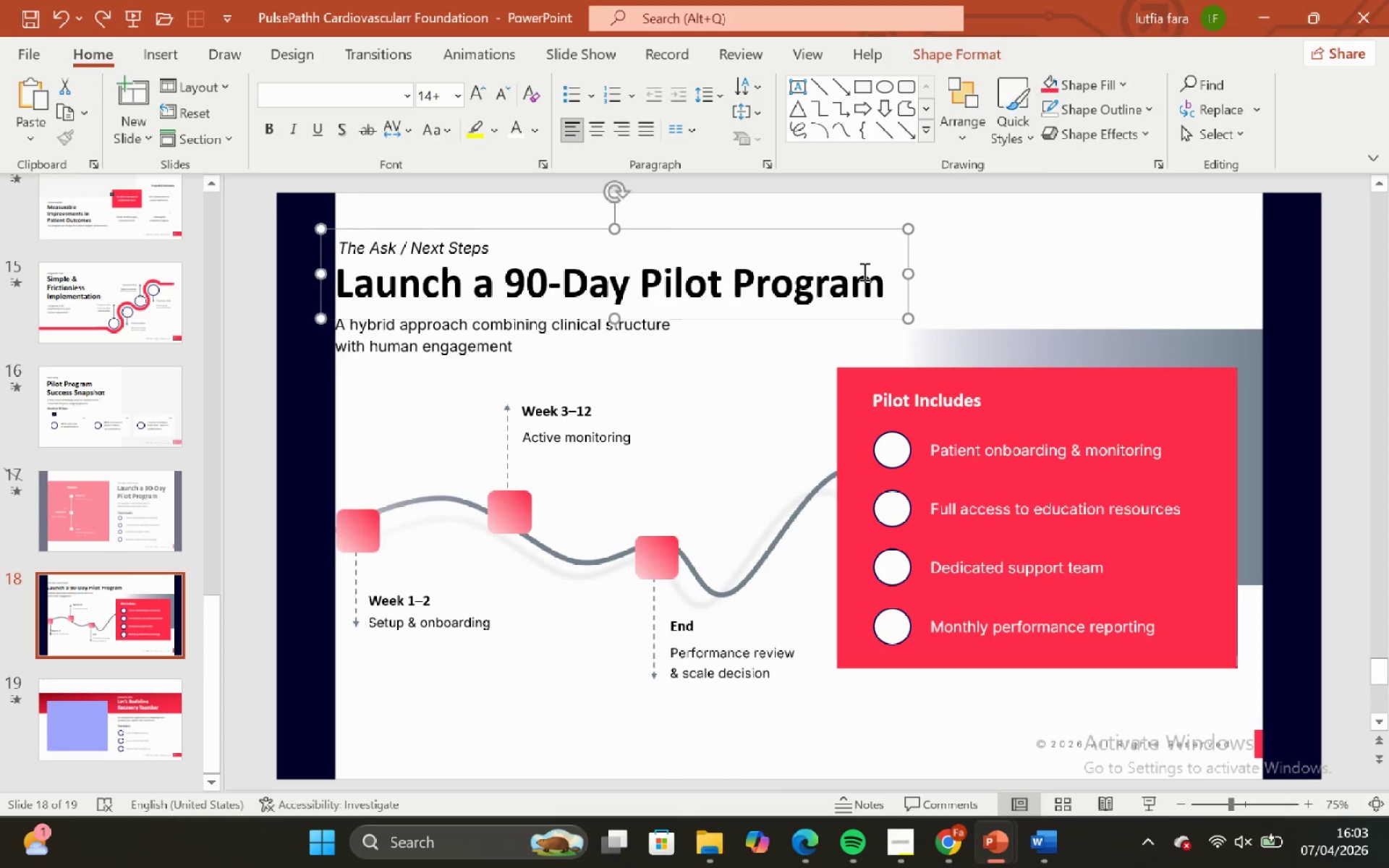 
left_click([863, 271])
 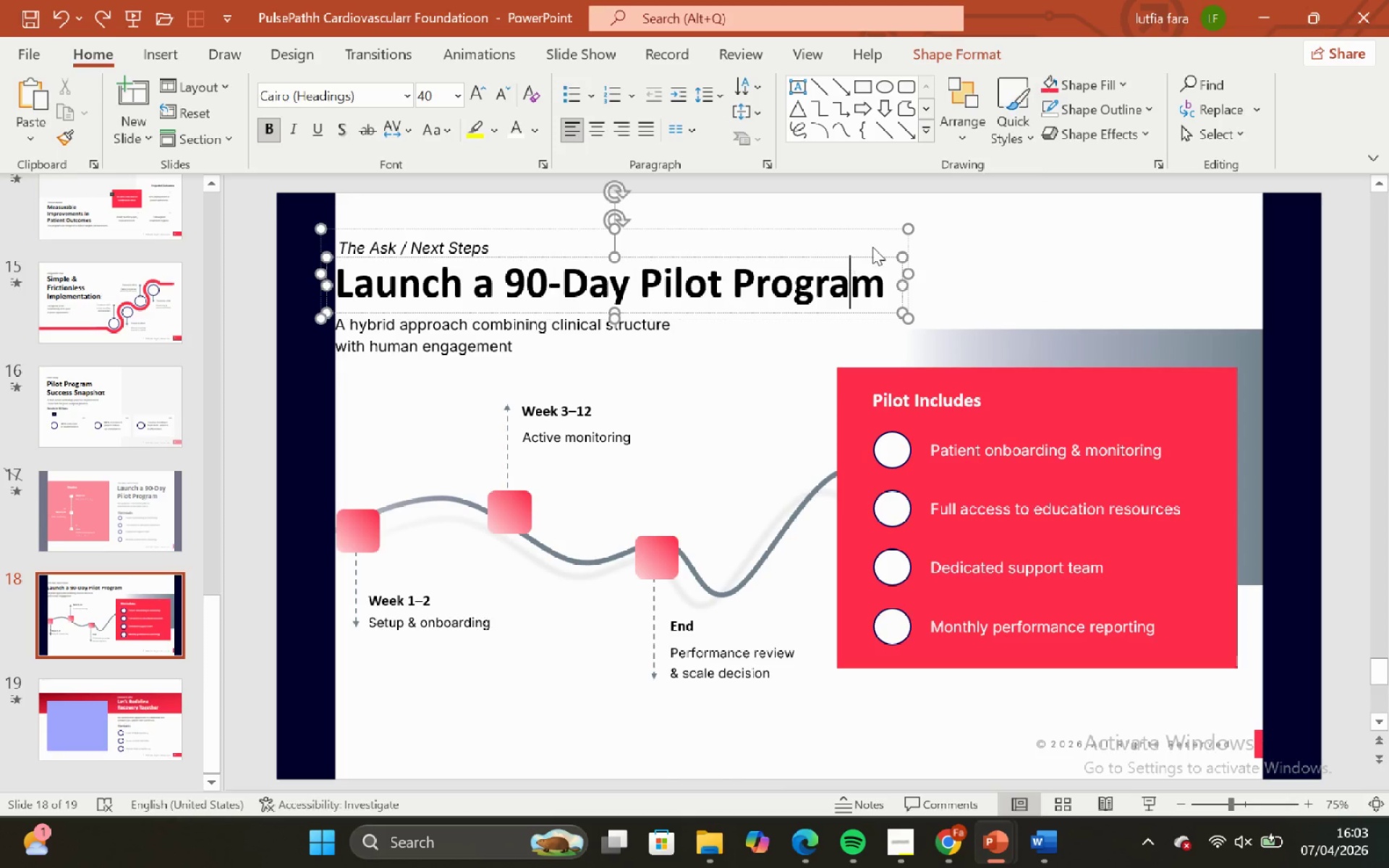 
left_click([1014, 250])
 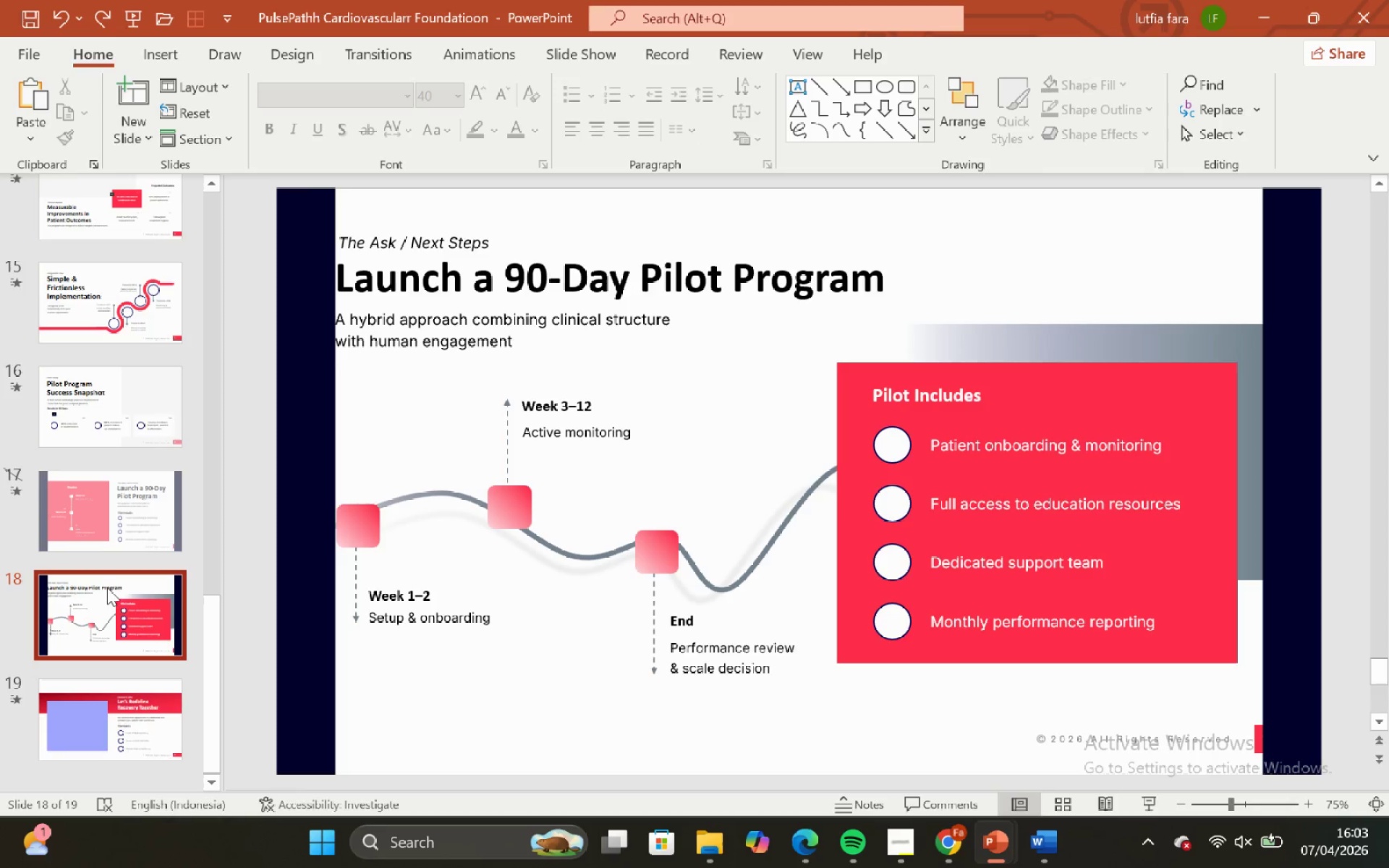 
scroll: coordinate [110, 592], scroll_direction: down, amount: 1.0
 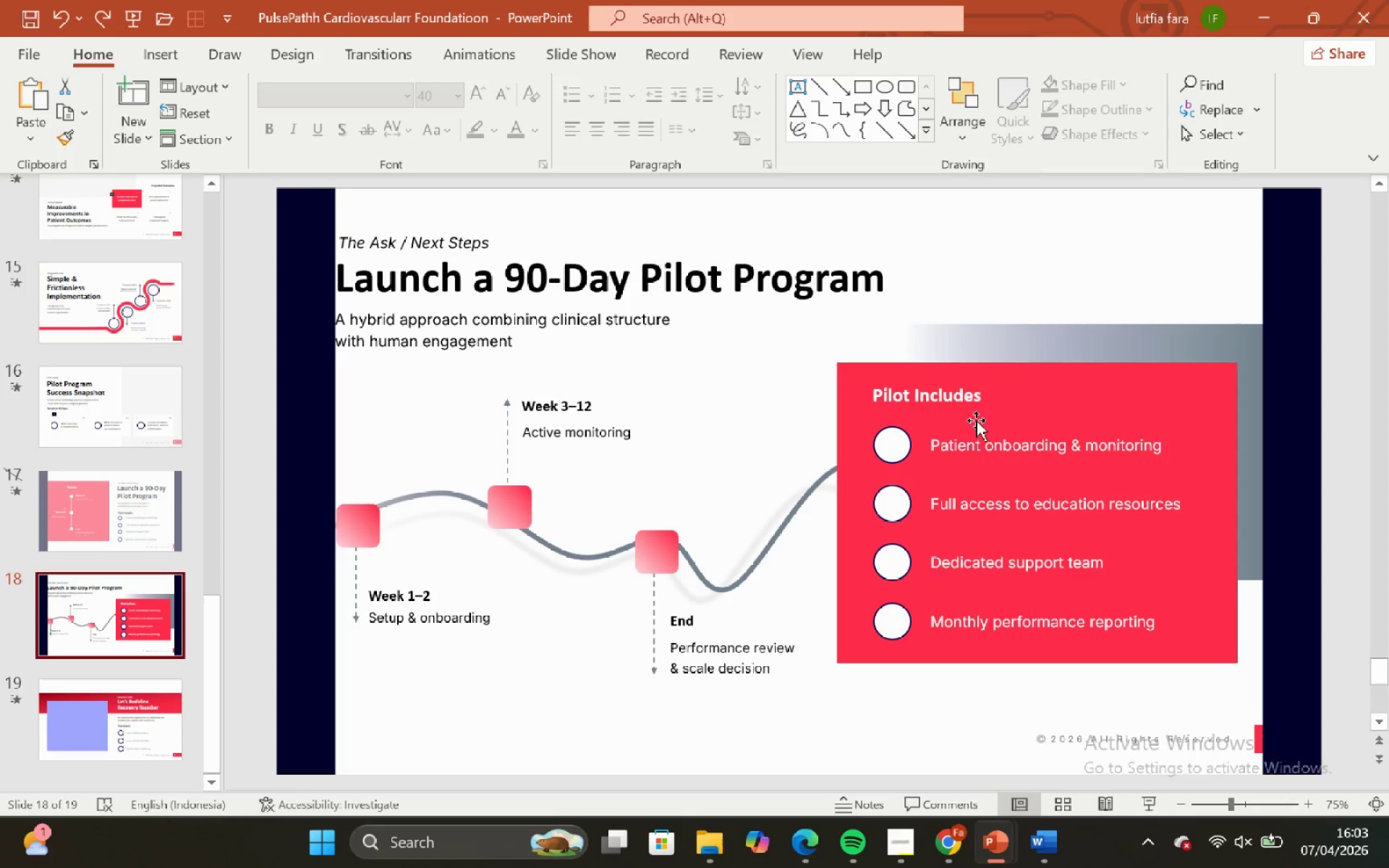 
left_click([956, 398])
 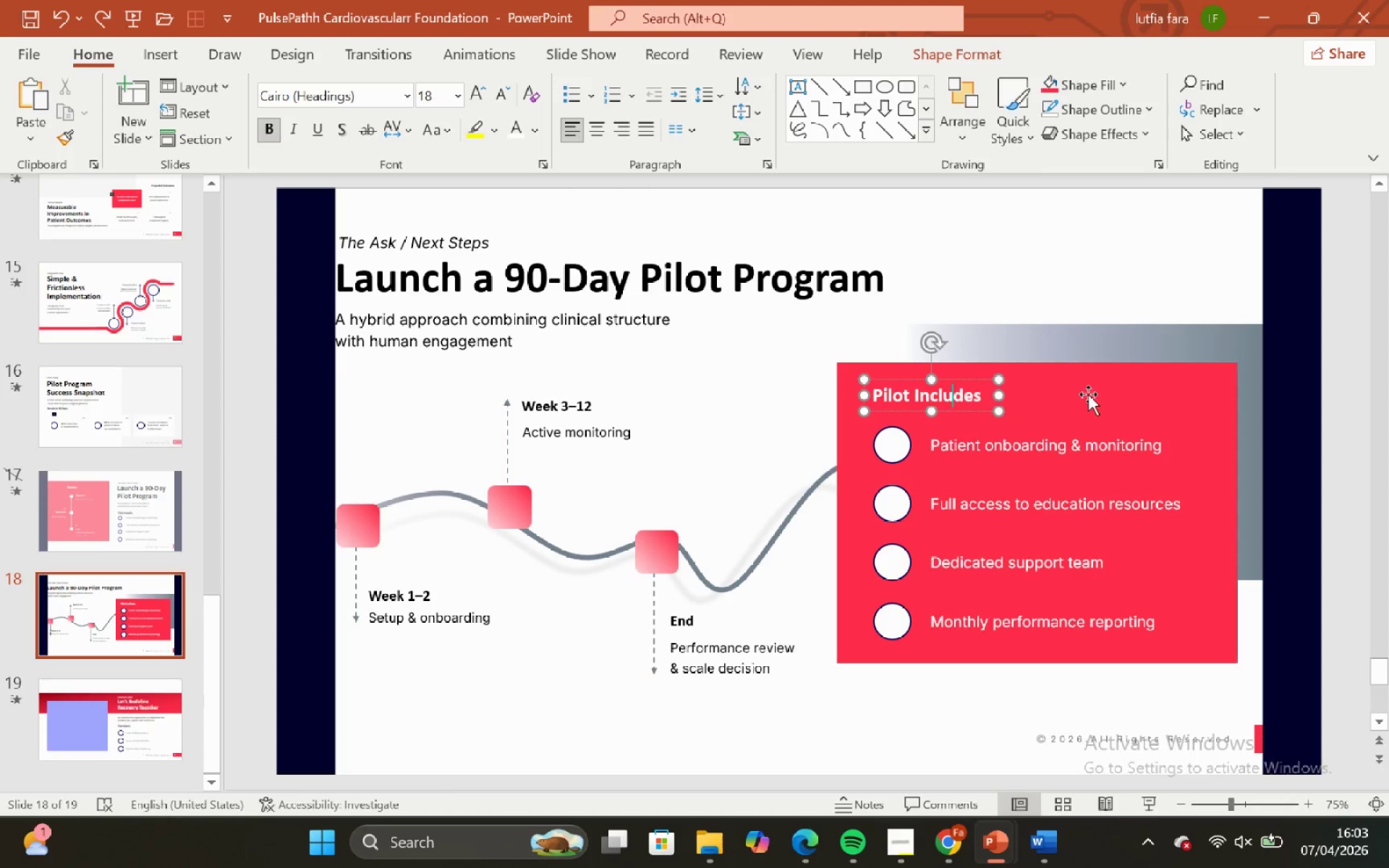 
hold_key(key=ShiftLeft, duration=0.48)
left_click([1088, 394])
 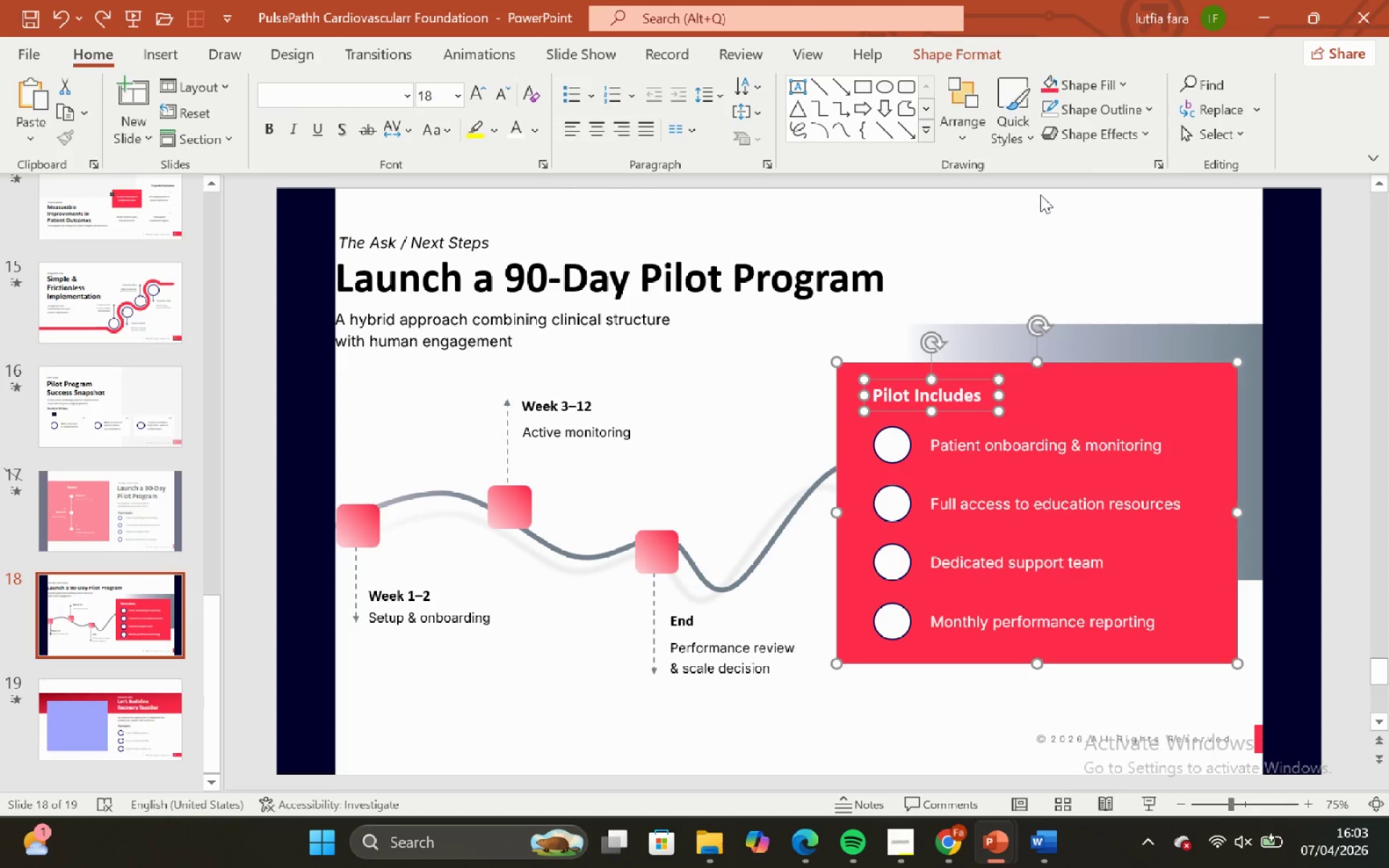 
left_click([1040, 195])
 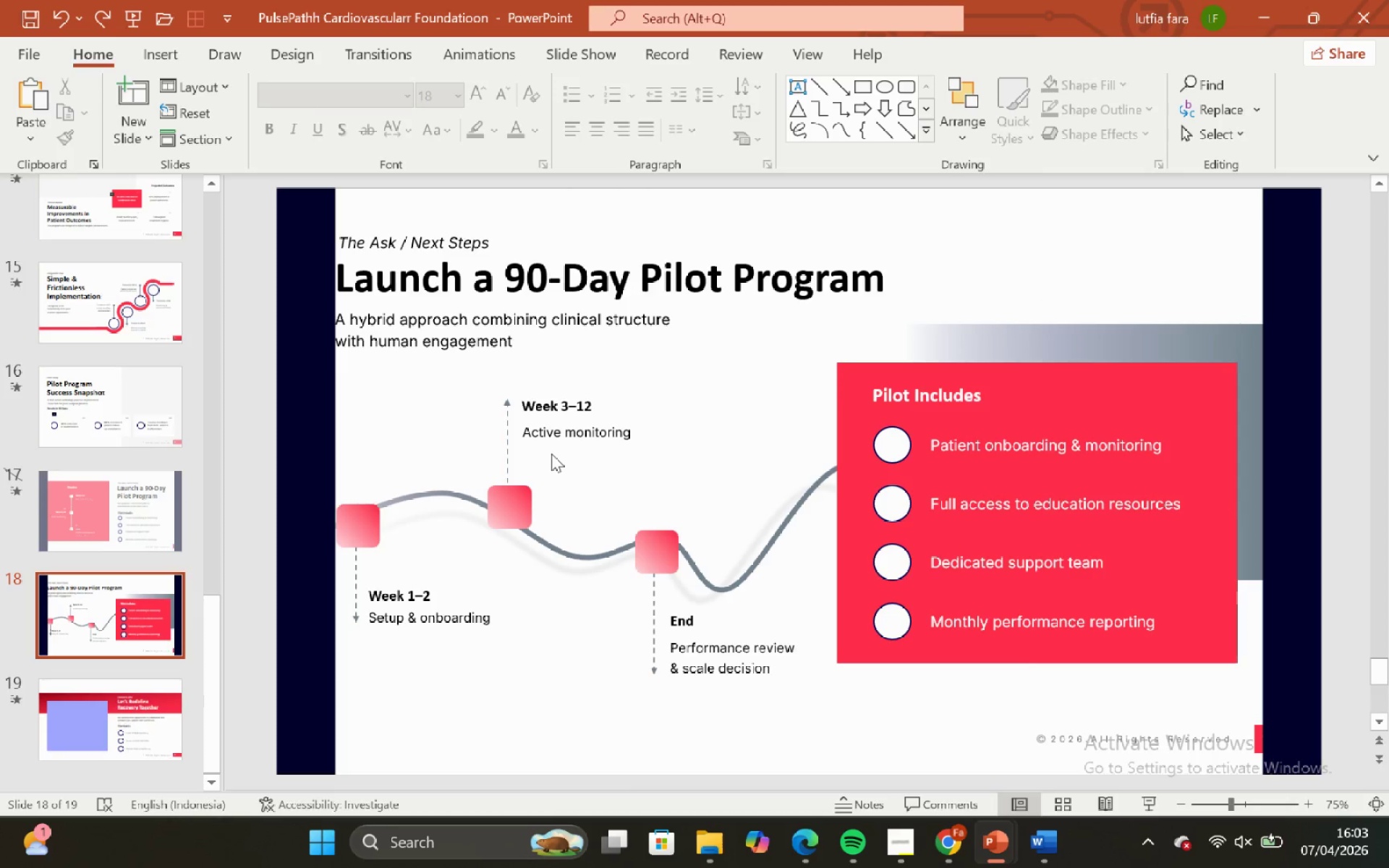 
left_click([548, 435])
 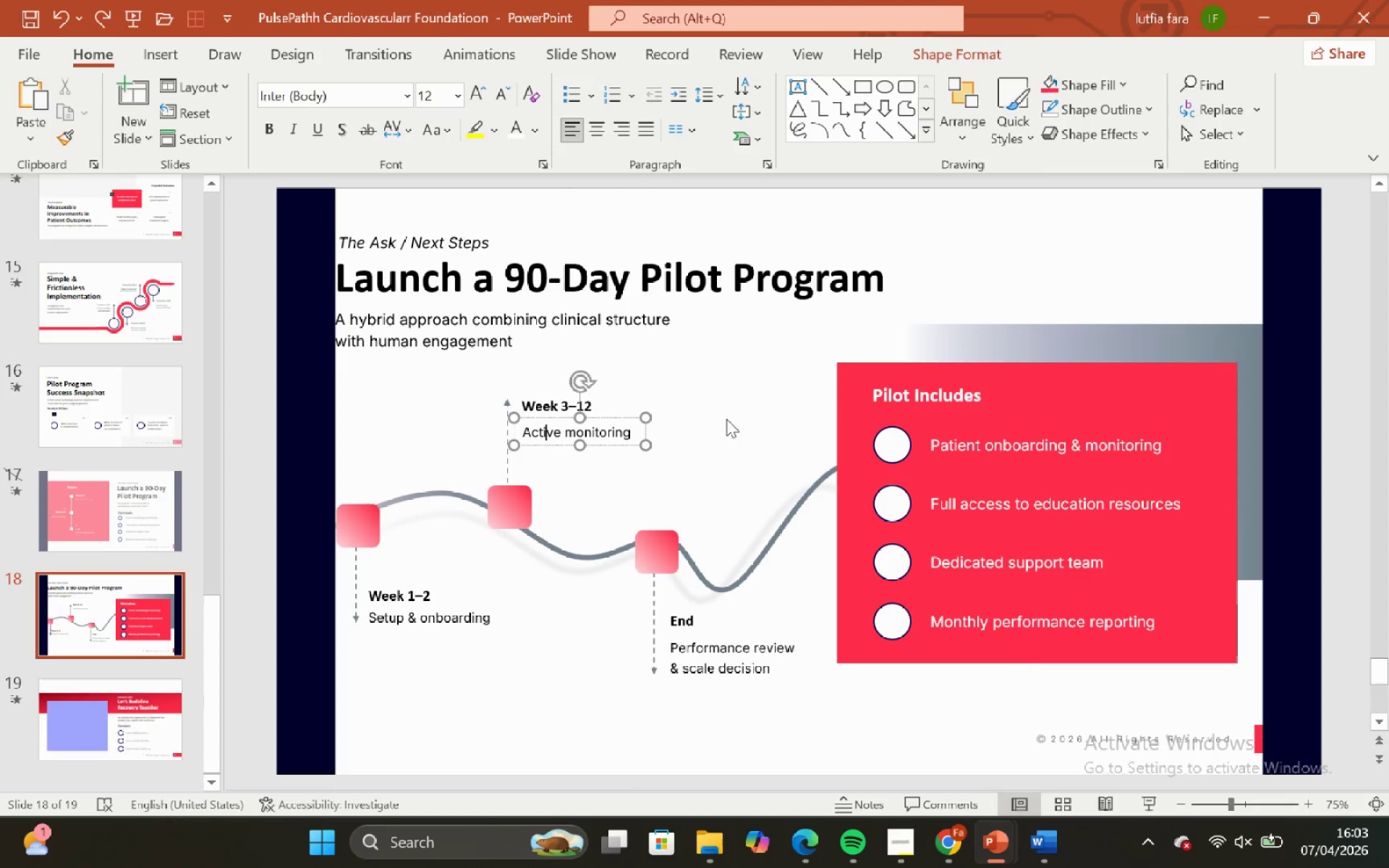 
left_click([732, 416])
 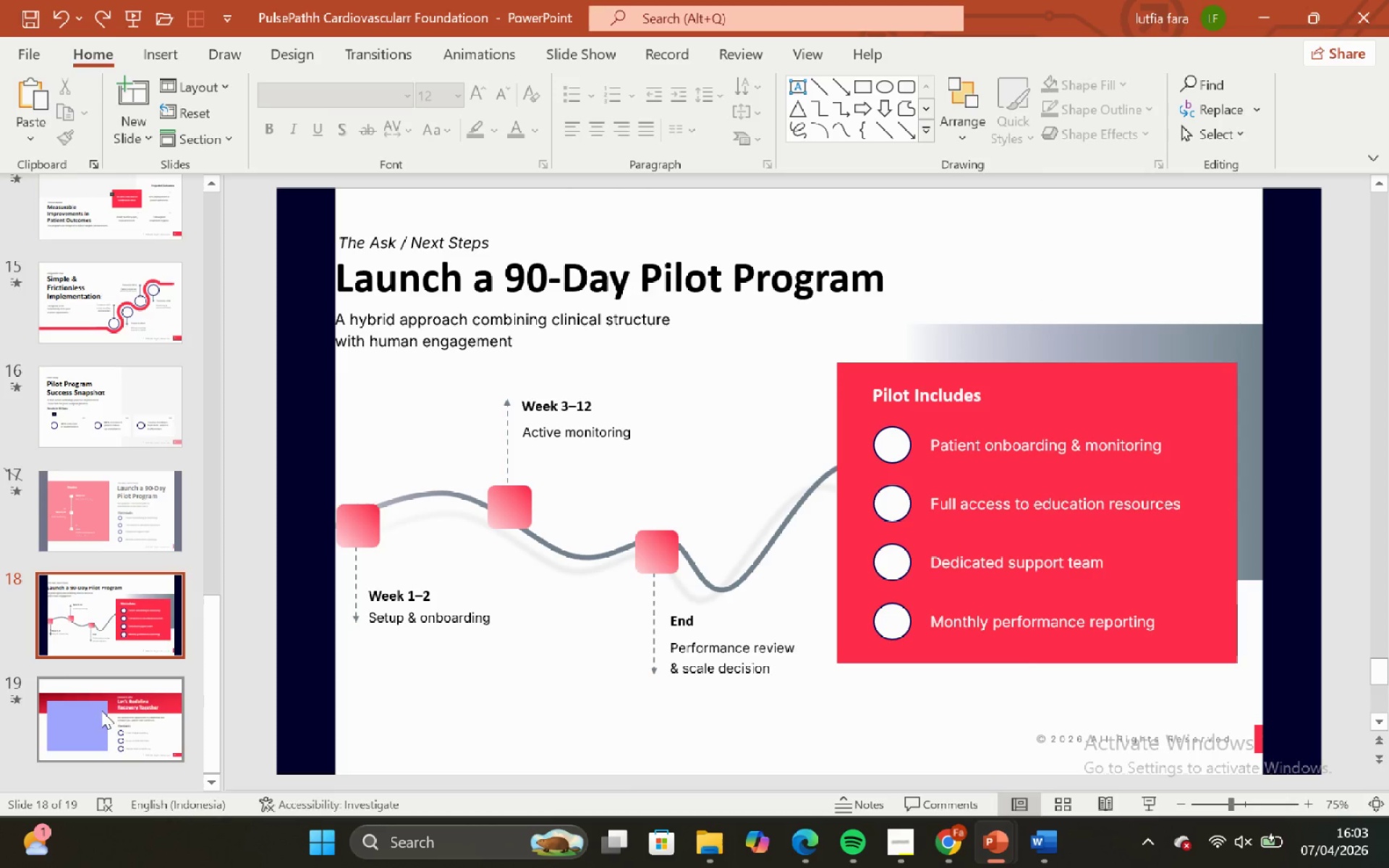 
left_click([106, 720])
 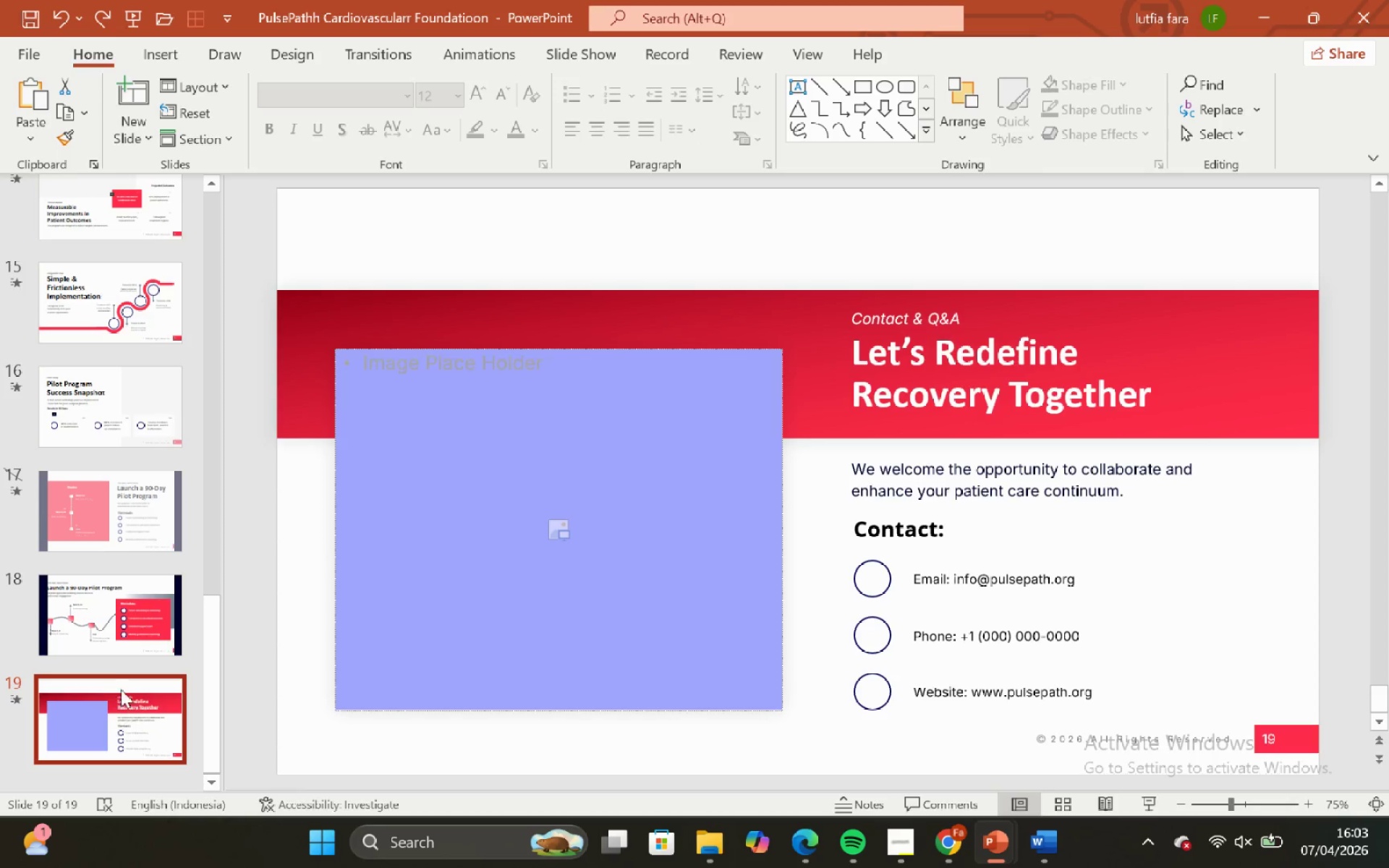 
scroll: coordinate [108, 671], scroll_direction: up, amount: 1.0
 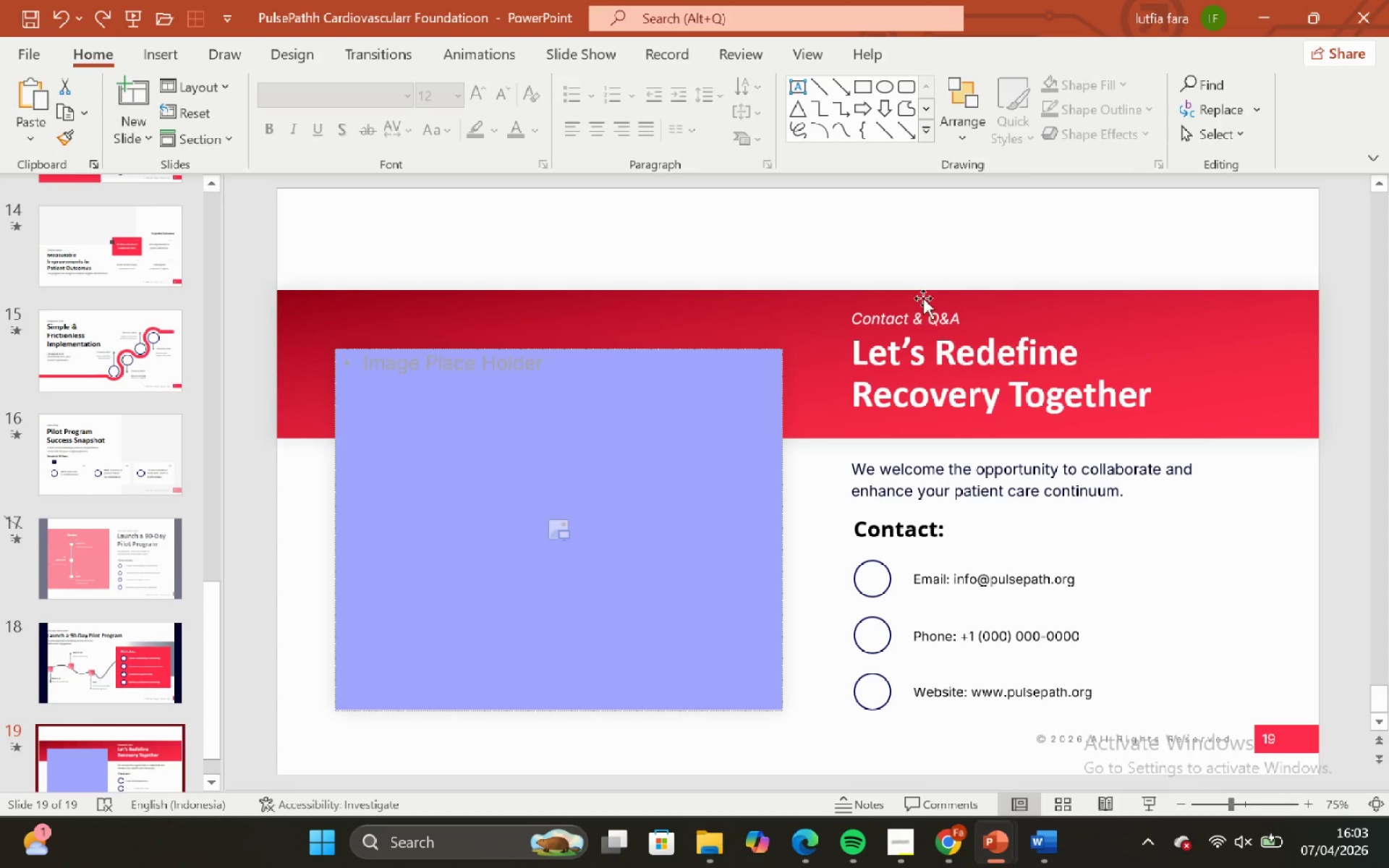 
left_click([944, 332])
 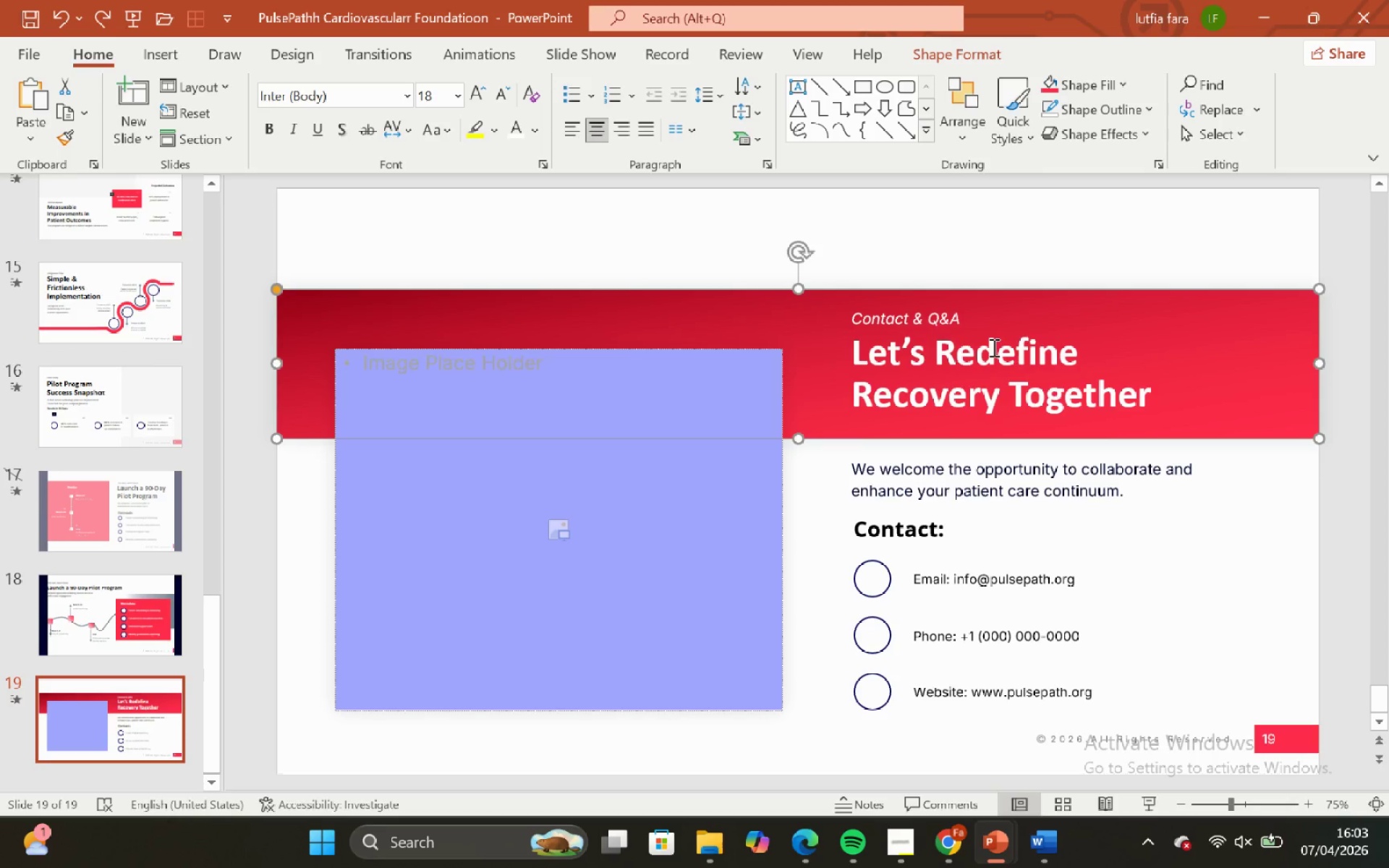 
left_click([993, 347])
 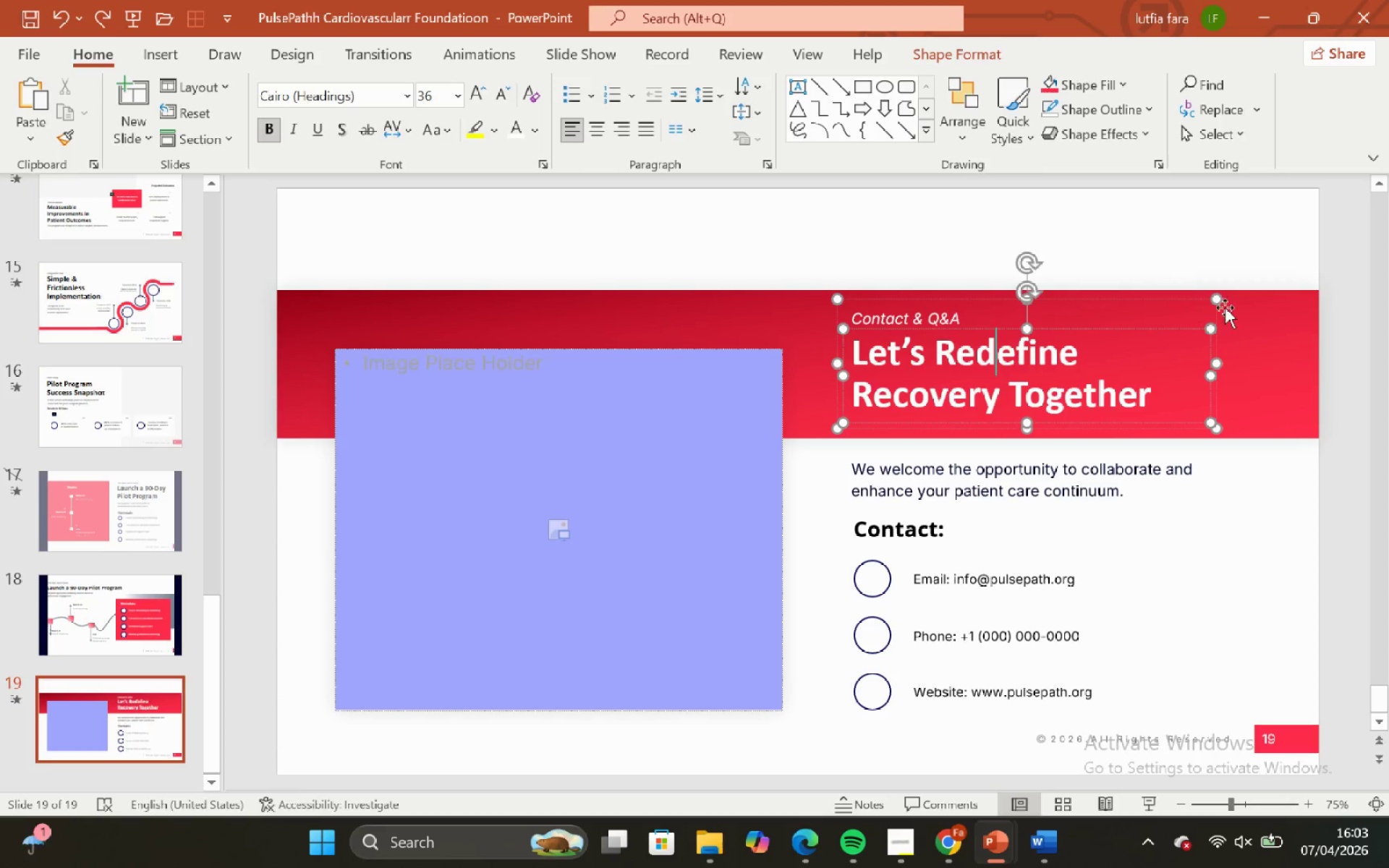 
hold_key(key=ShiftLeft, duration=0.95)
left_click([1241, 319])
 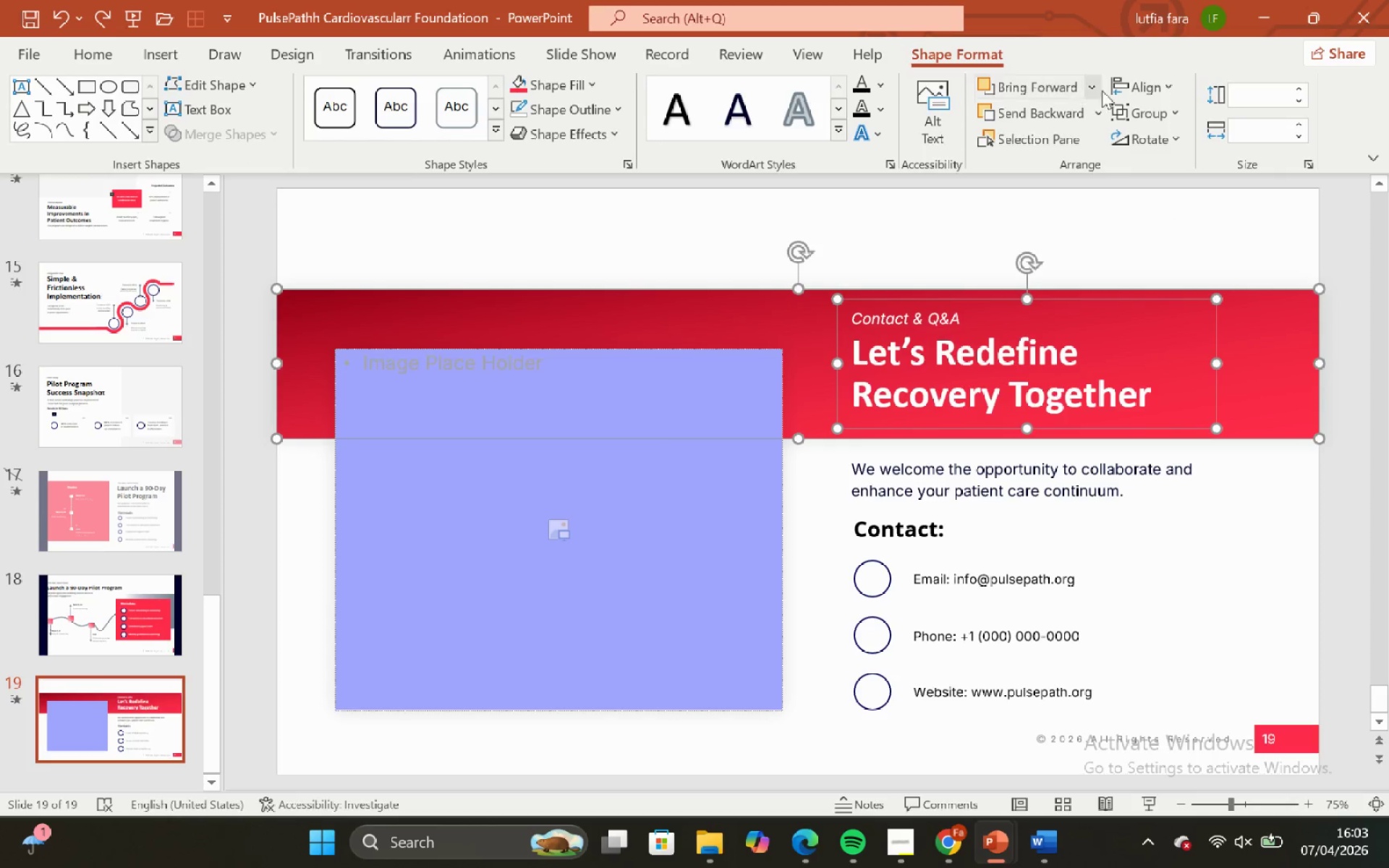 
left_click([1144, 90])
 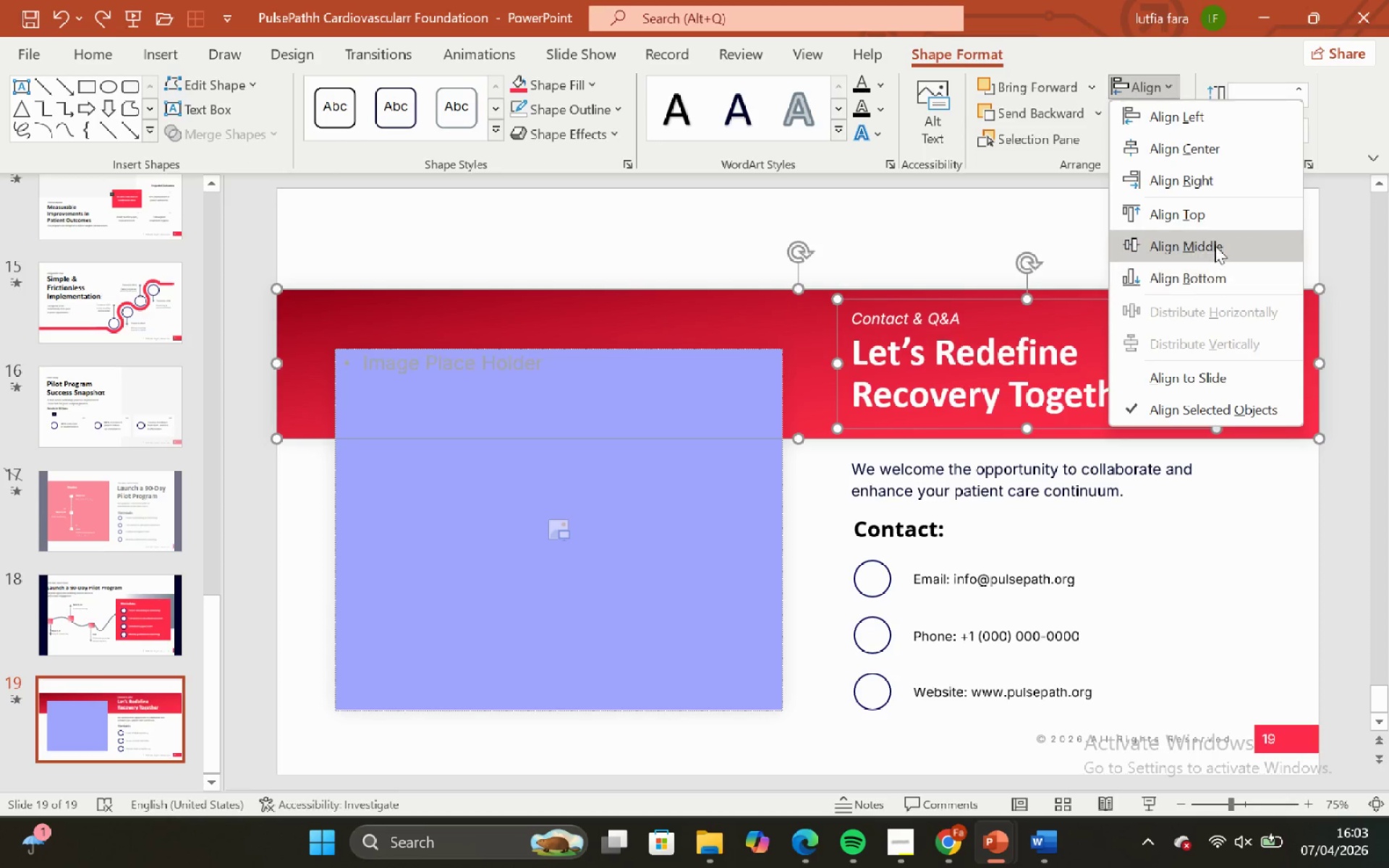 
left_click([1213, 245])
 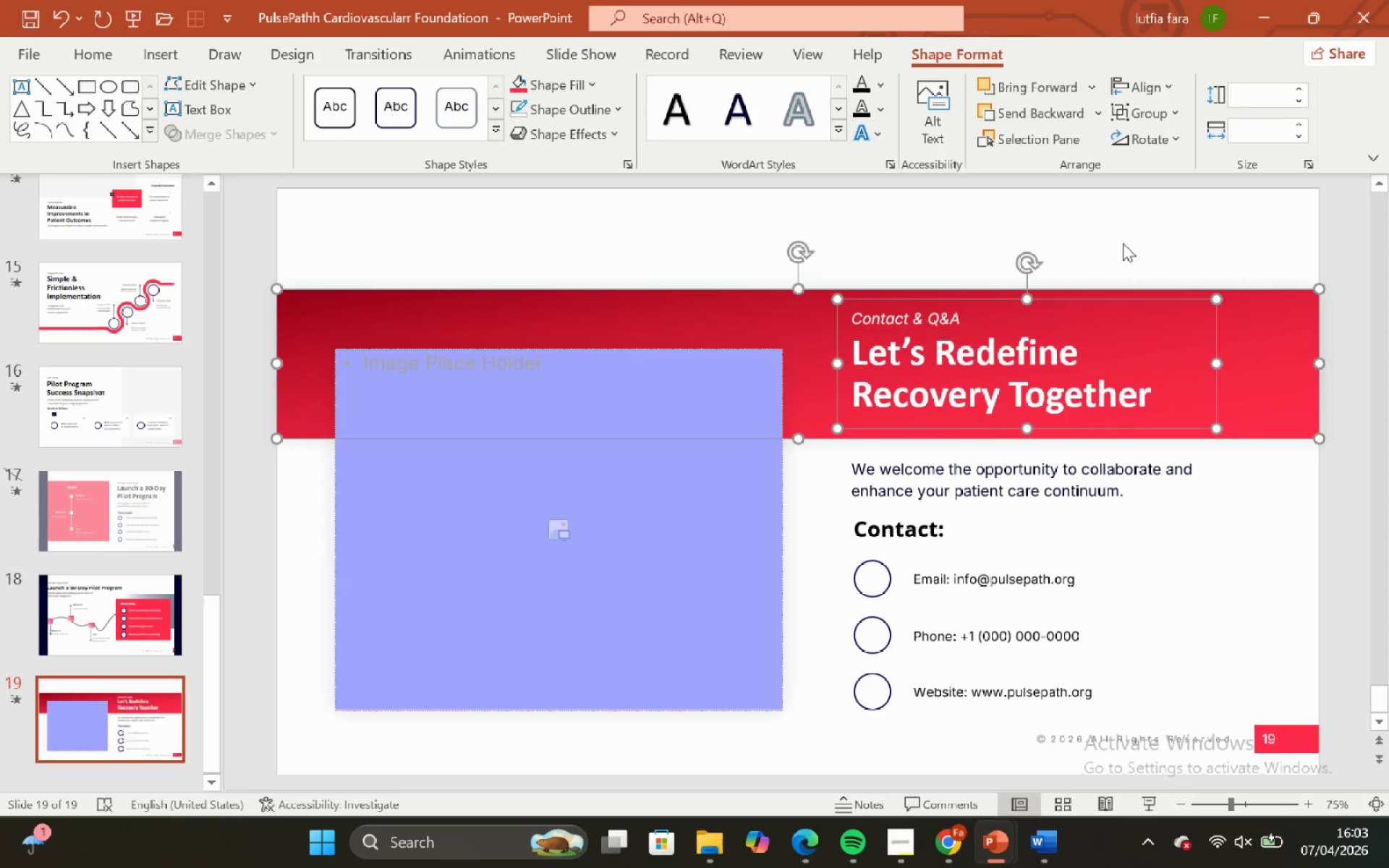 
left_click([1123, 243])
 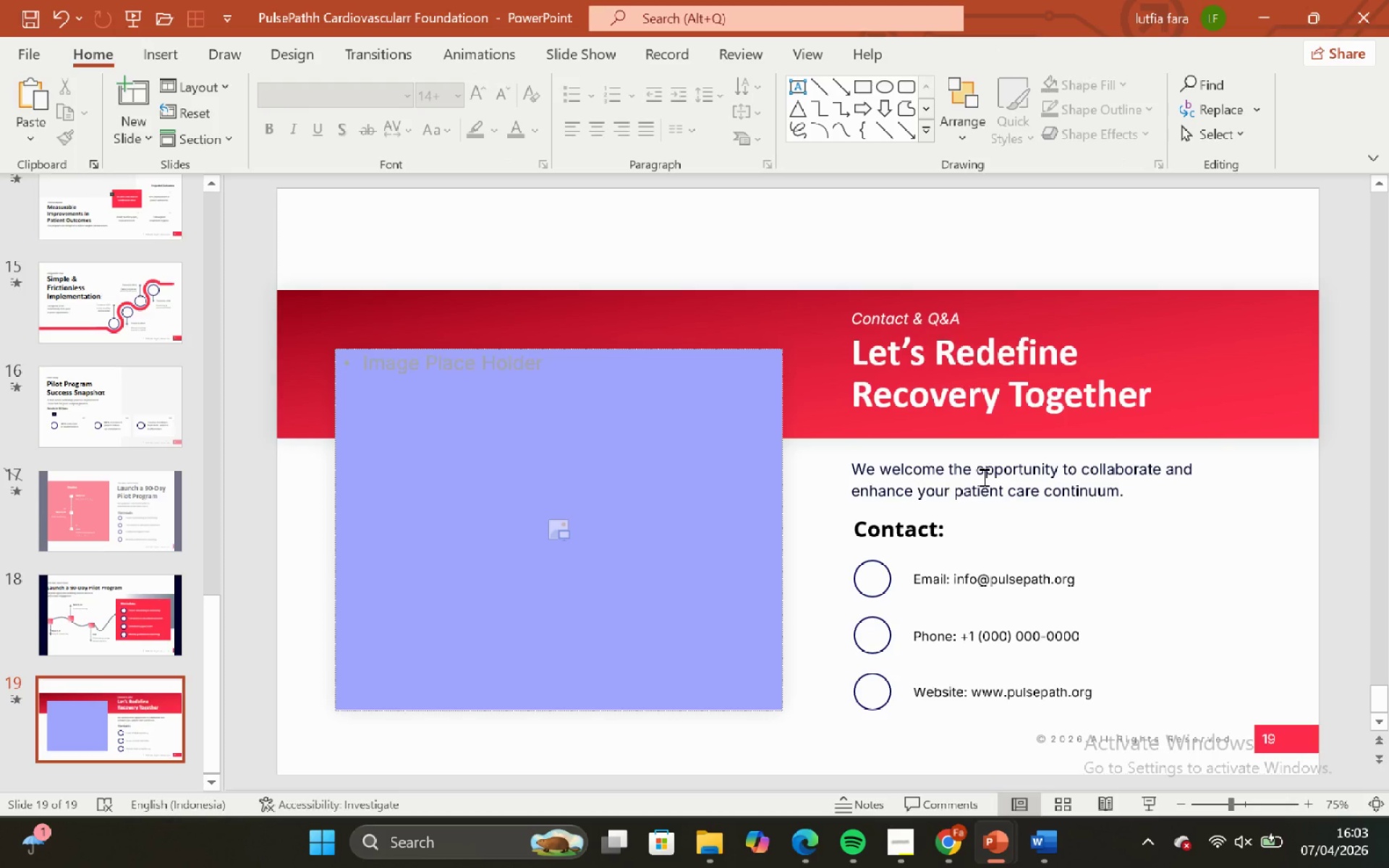 
left_click([982, 477])
 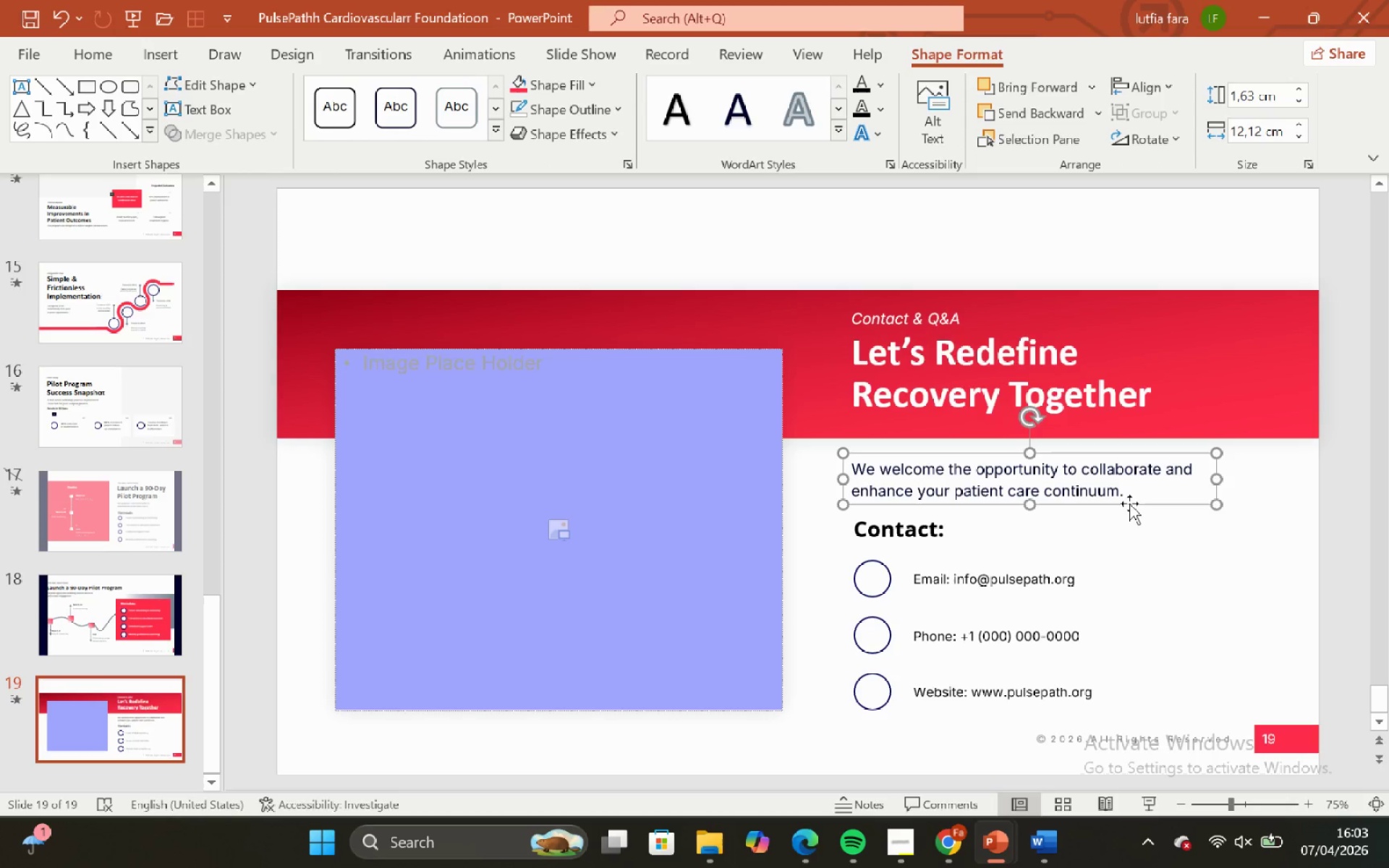 
double_click([1155, 558])
 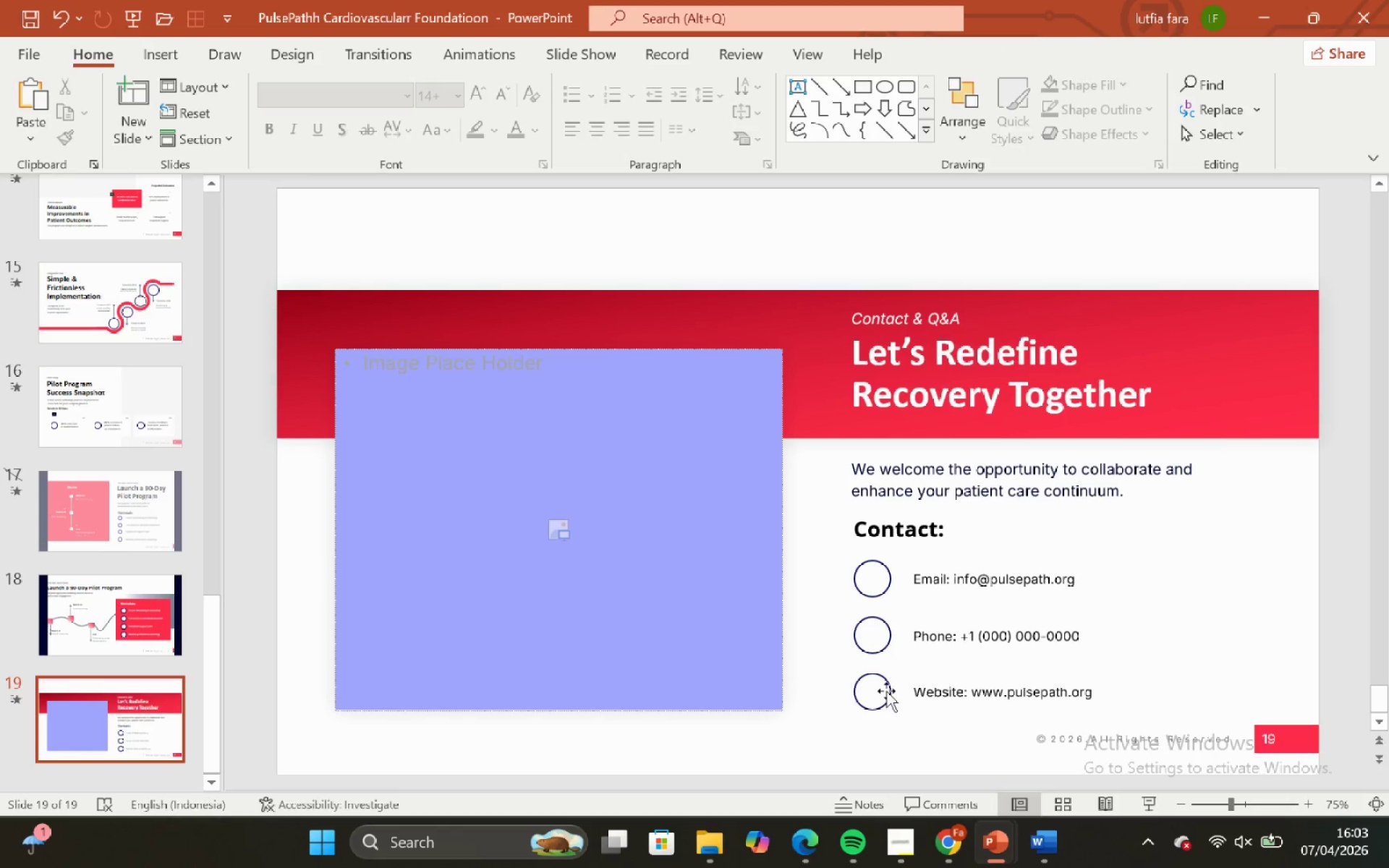 
left_click([886, 691])
 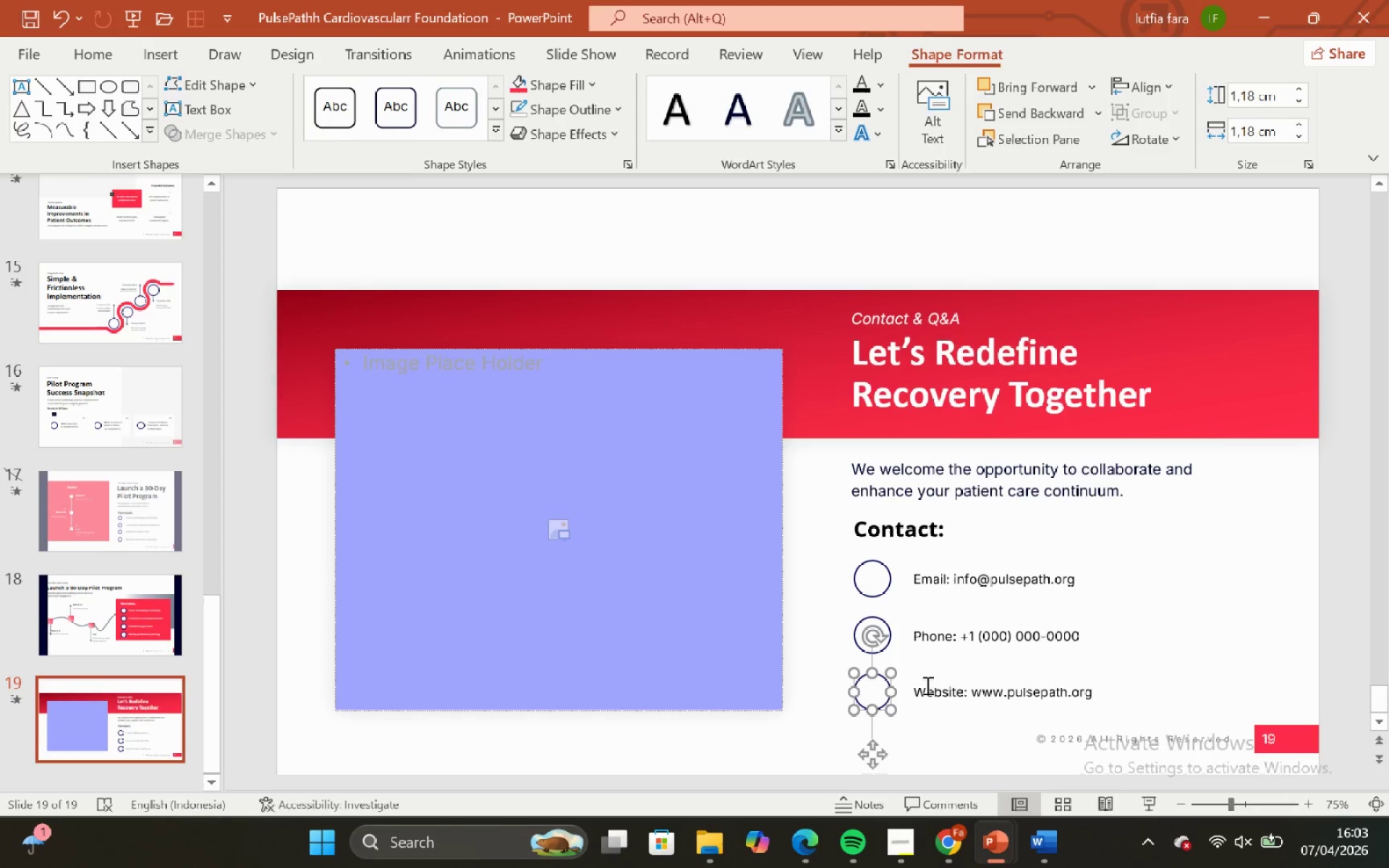 
hold_key(key=ShiftLeft, duration=0.34)
left_click([934, 685])
 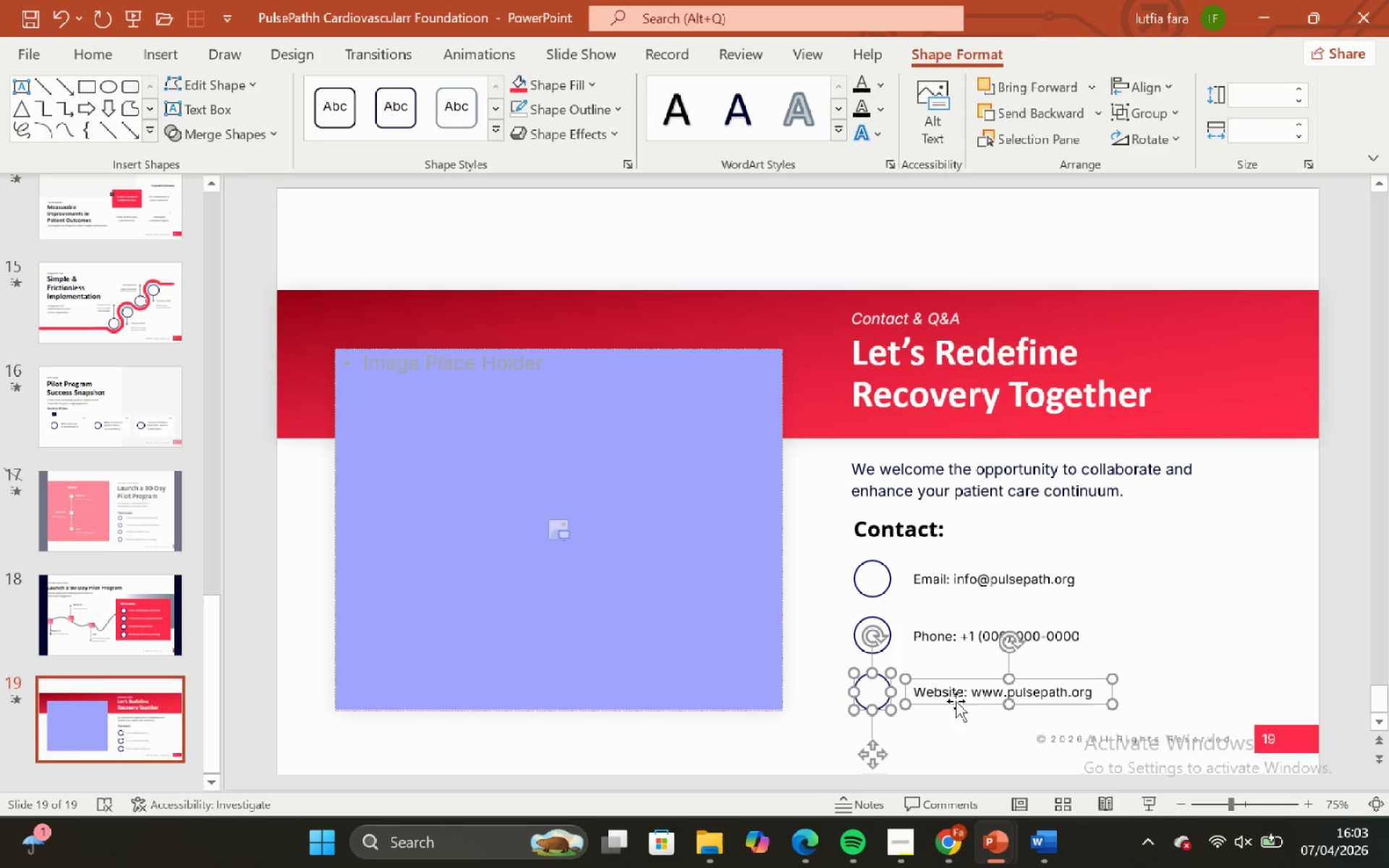 
hold_key(key=ShiftLeft, duration=0.77)
left_click_drag(start_coordinate=[956, 701], to_coordinate=[807, 721])
 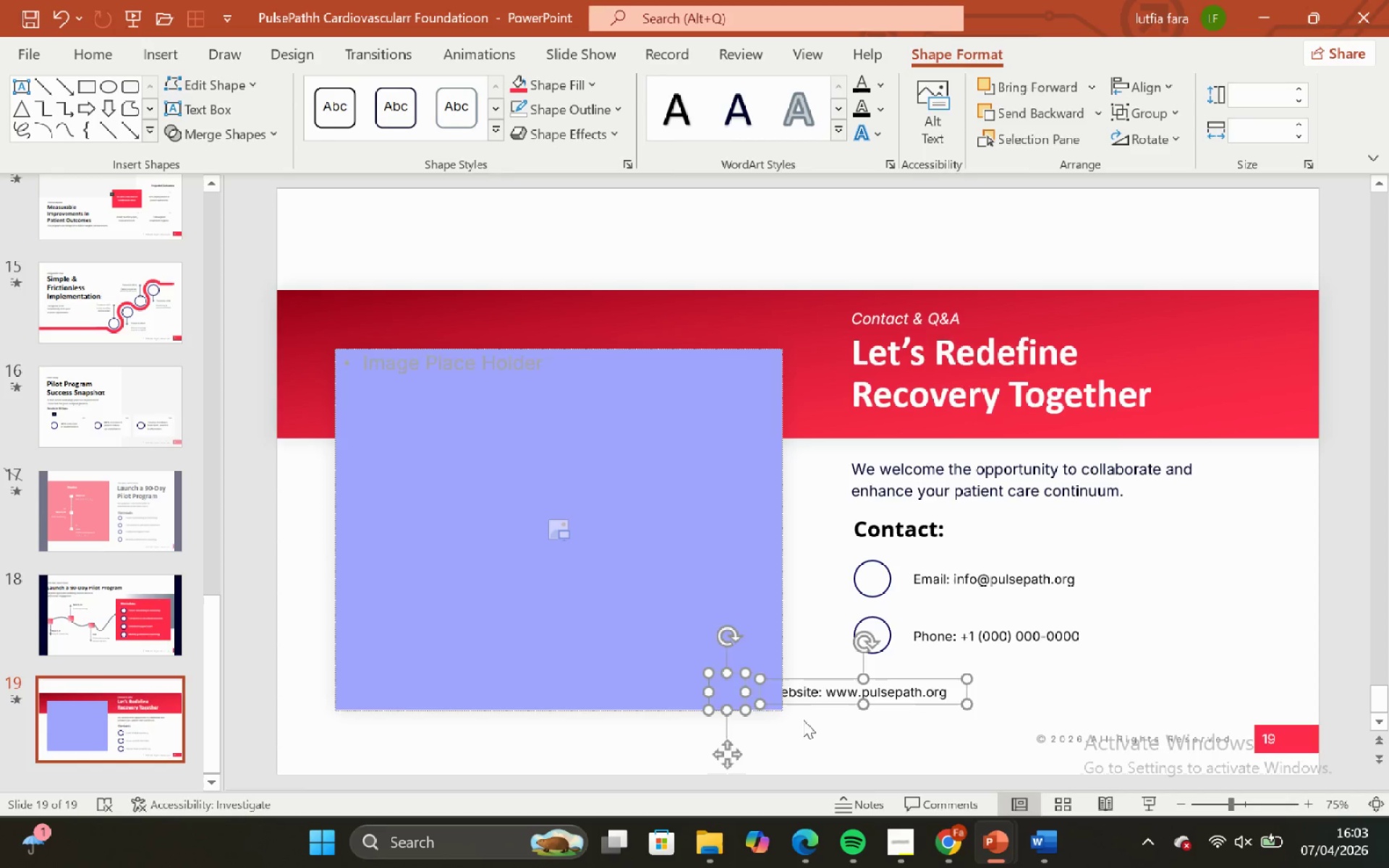 
key(Control+ControlLeft)
 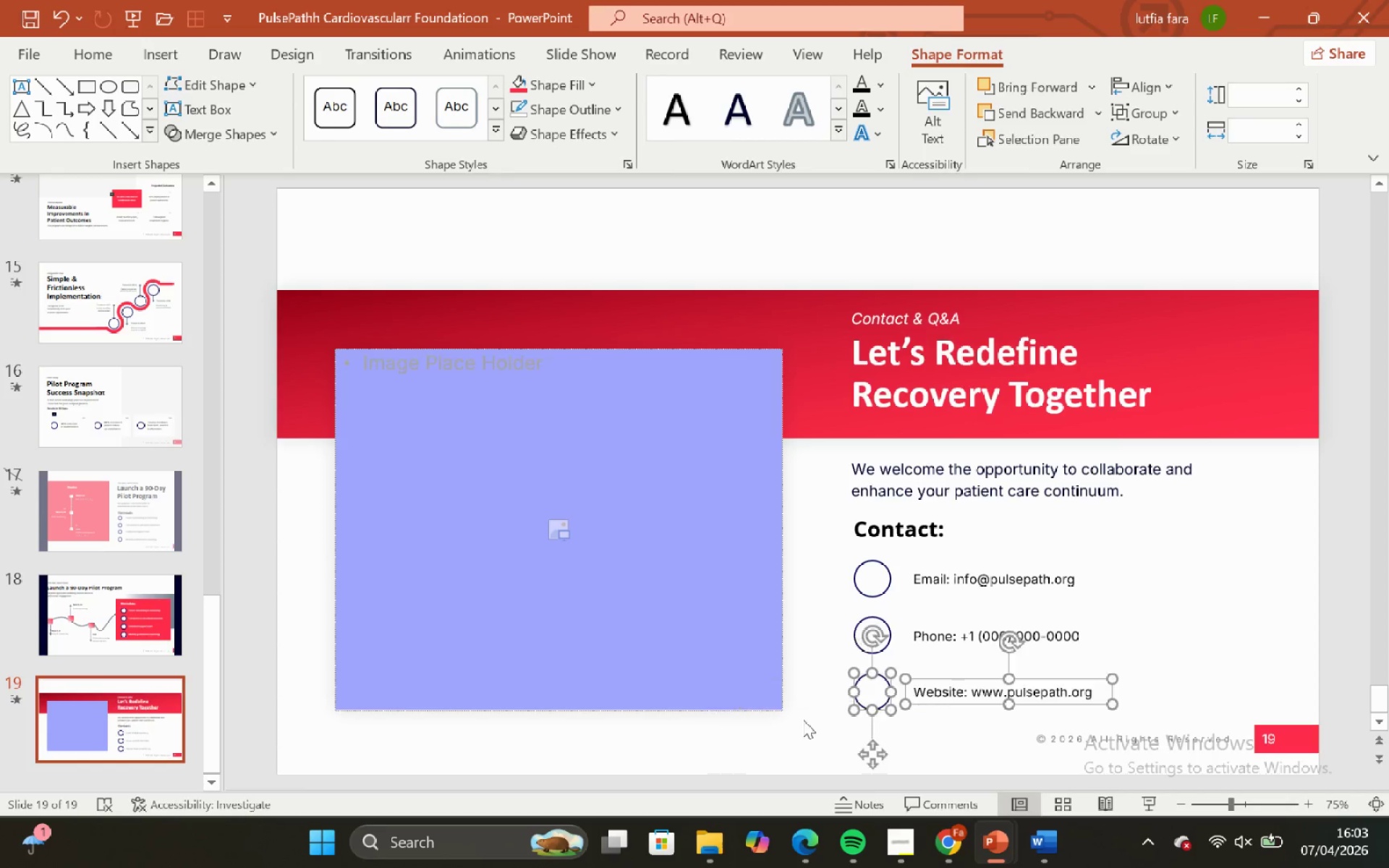 
key(Control+Z)
 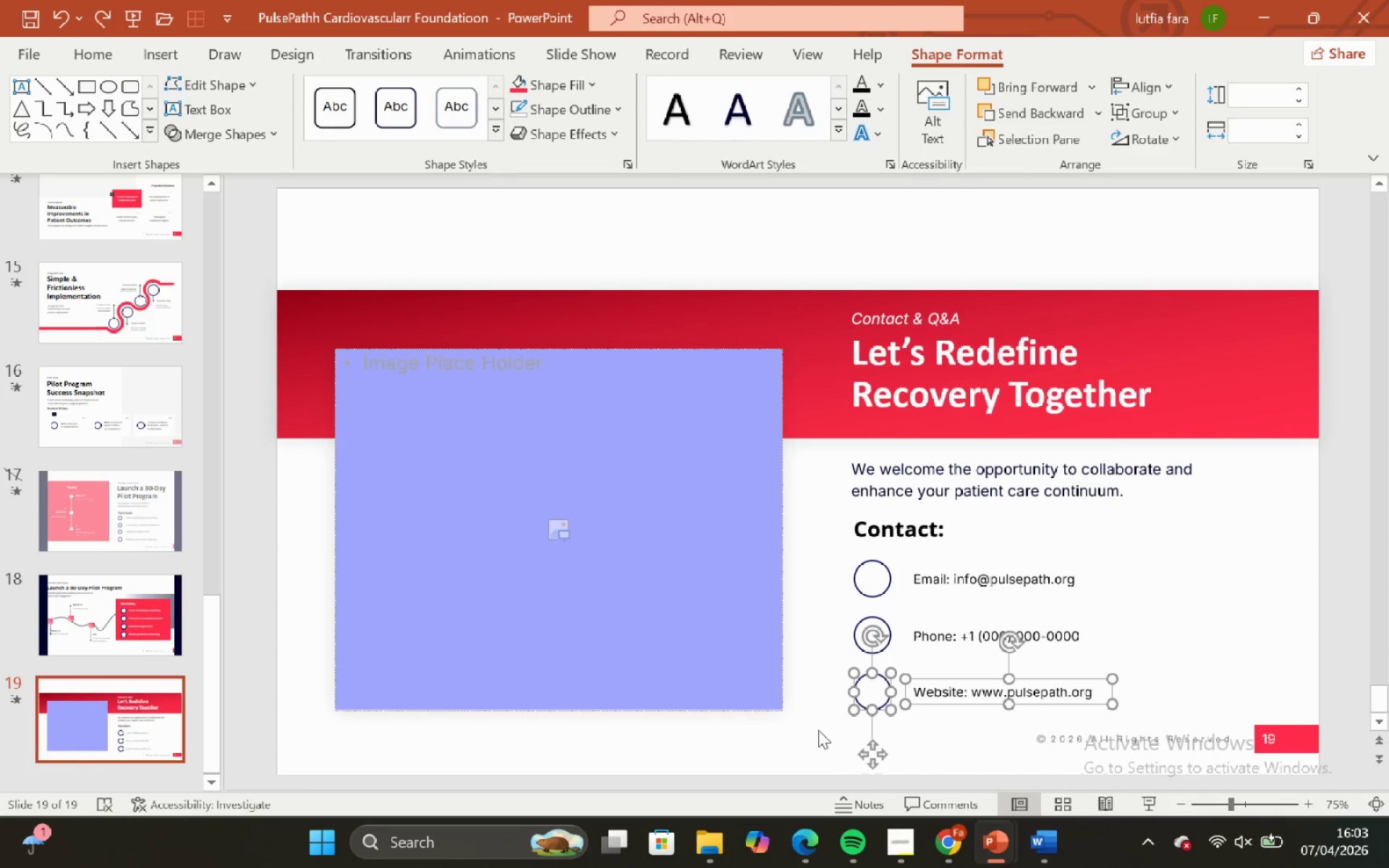 
left_click([818, 729])
 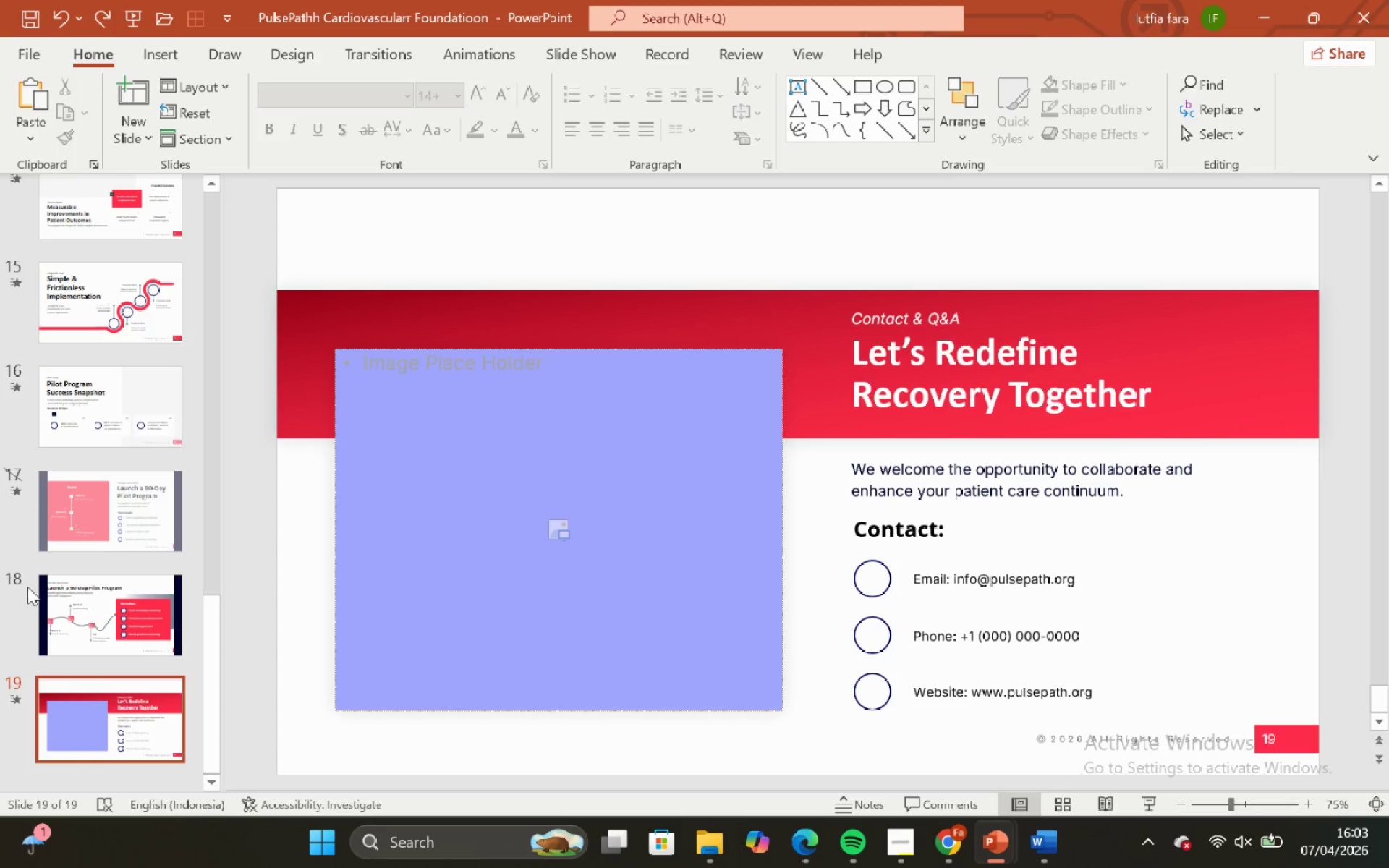 
left_click([84, 600])
 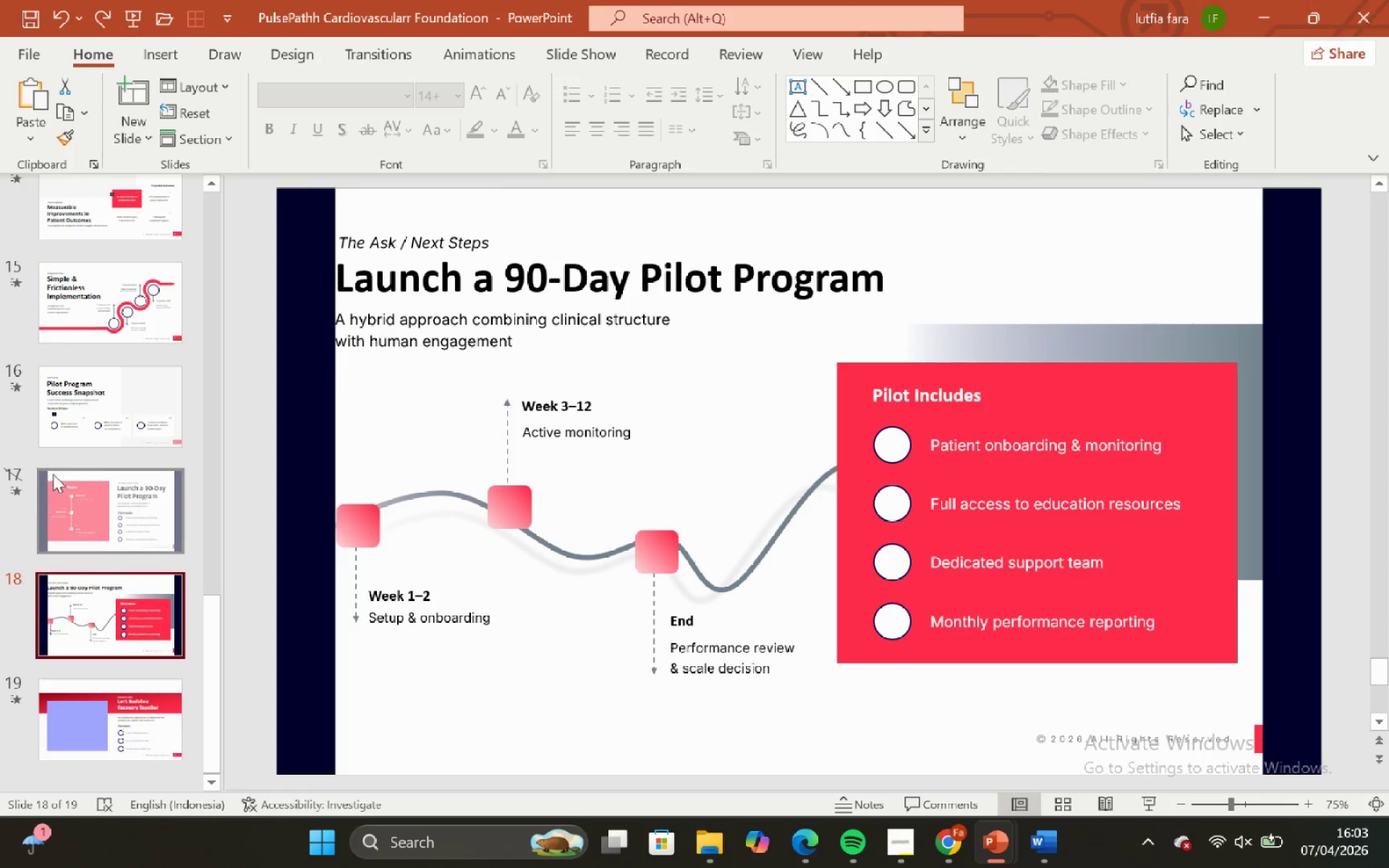 
scroll: coordinate [84, 320], scroll_direction: up, amount: 18.0
 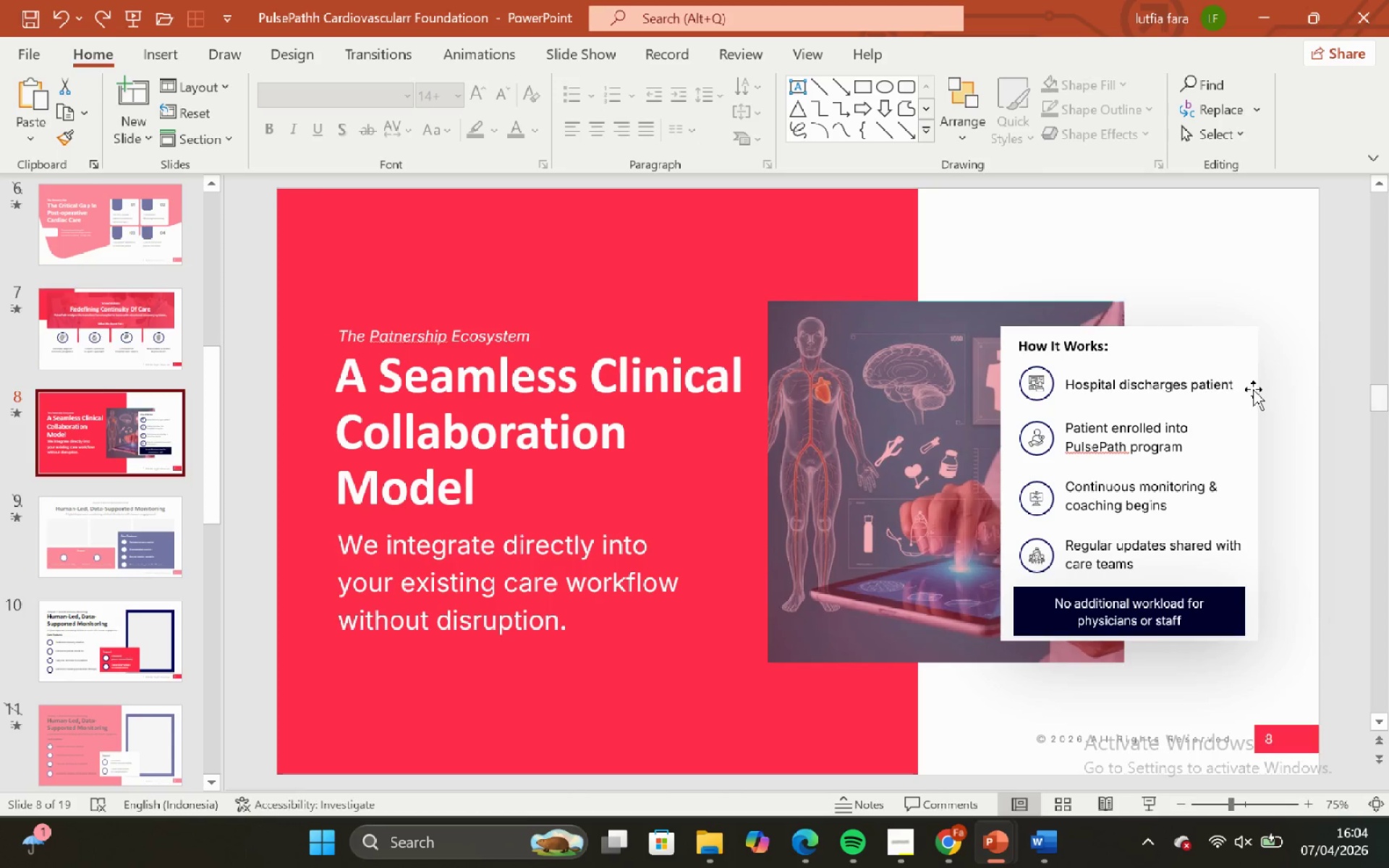 
left_click([1217, 382])
 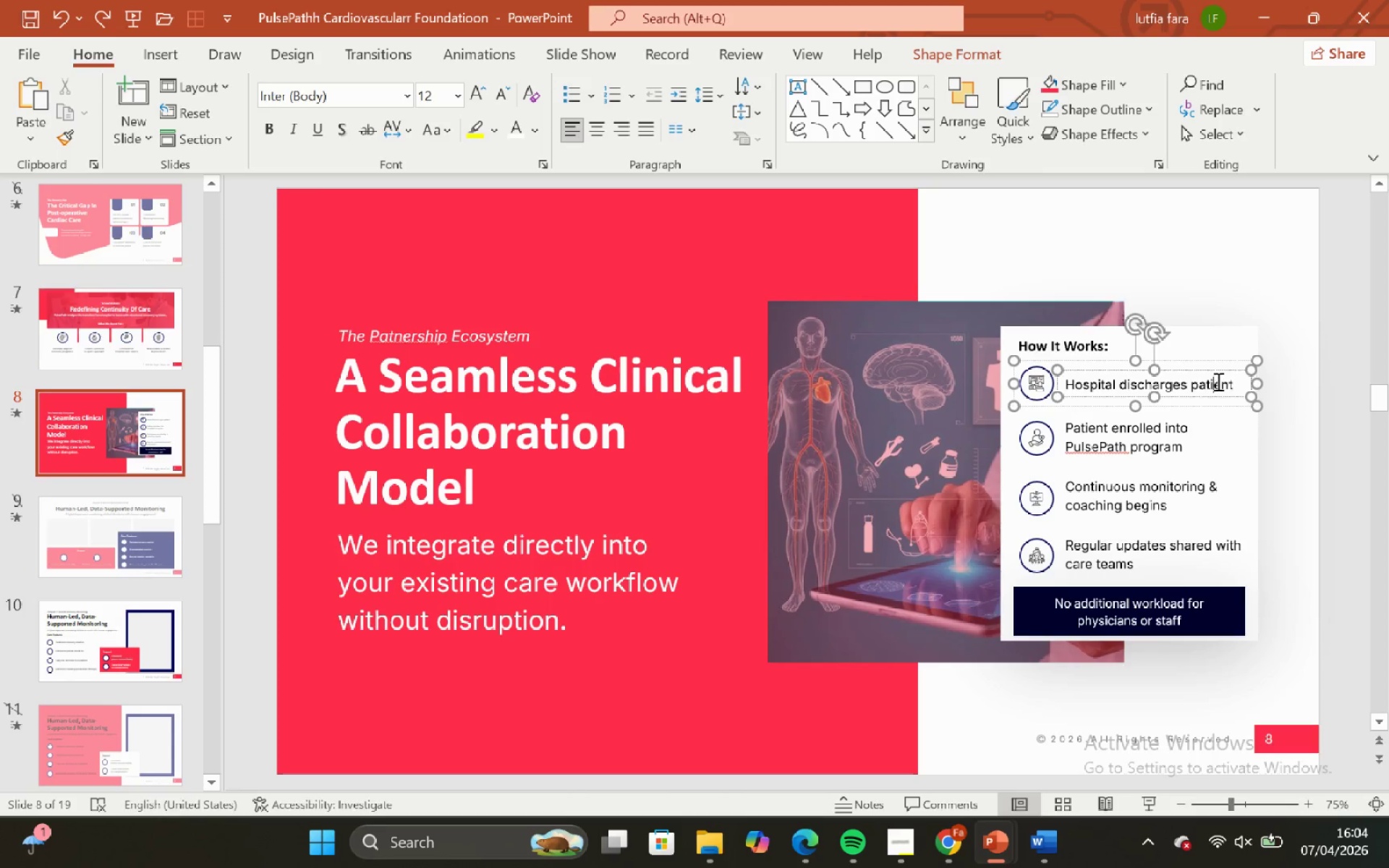 
hold_key(key=ShiftLeft, duration=1.36)
hold_key(key=ControlLeft, duration=1.33)
scroll: coordinate [1209, 380], scroll_direction: up, amount: 3.0
 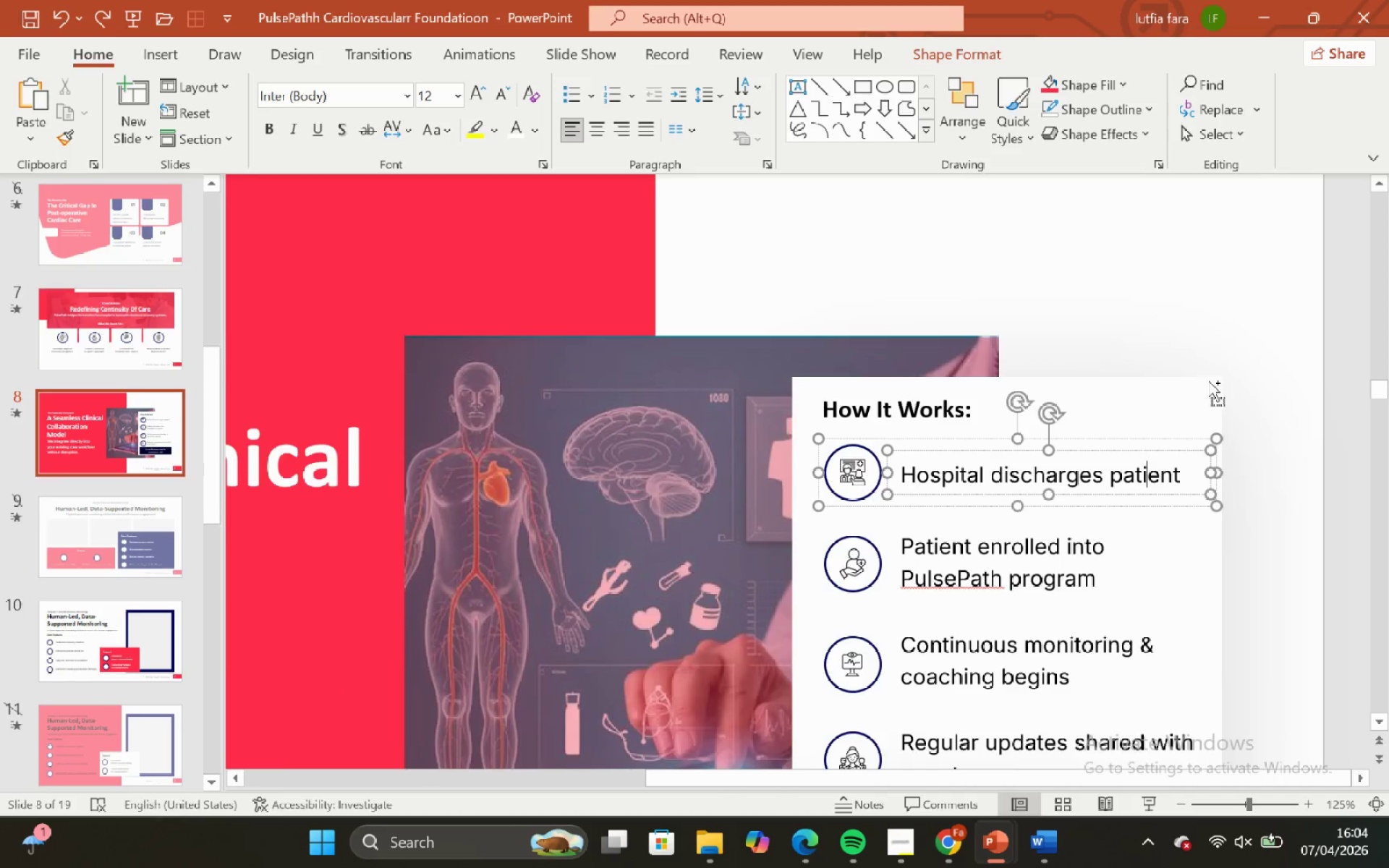 
hold_key(key=ShiftLeft, duration=2.53)
 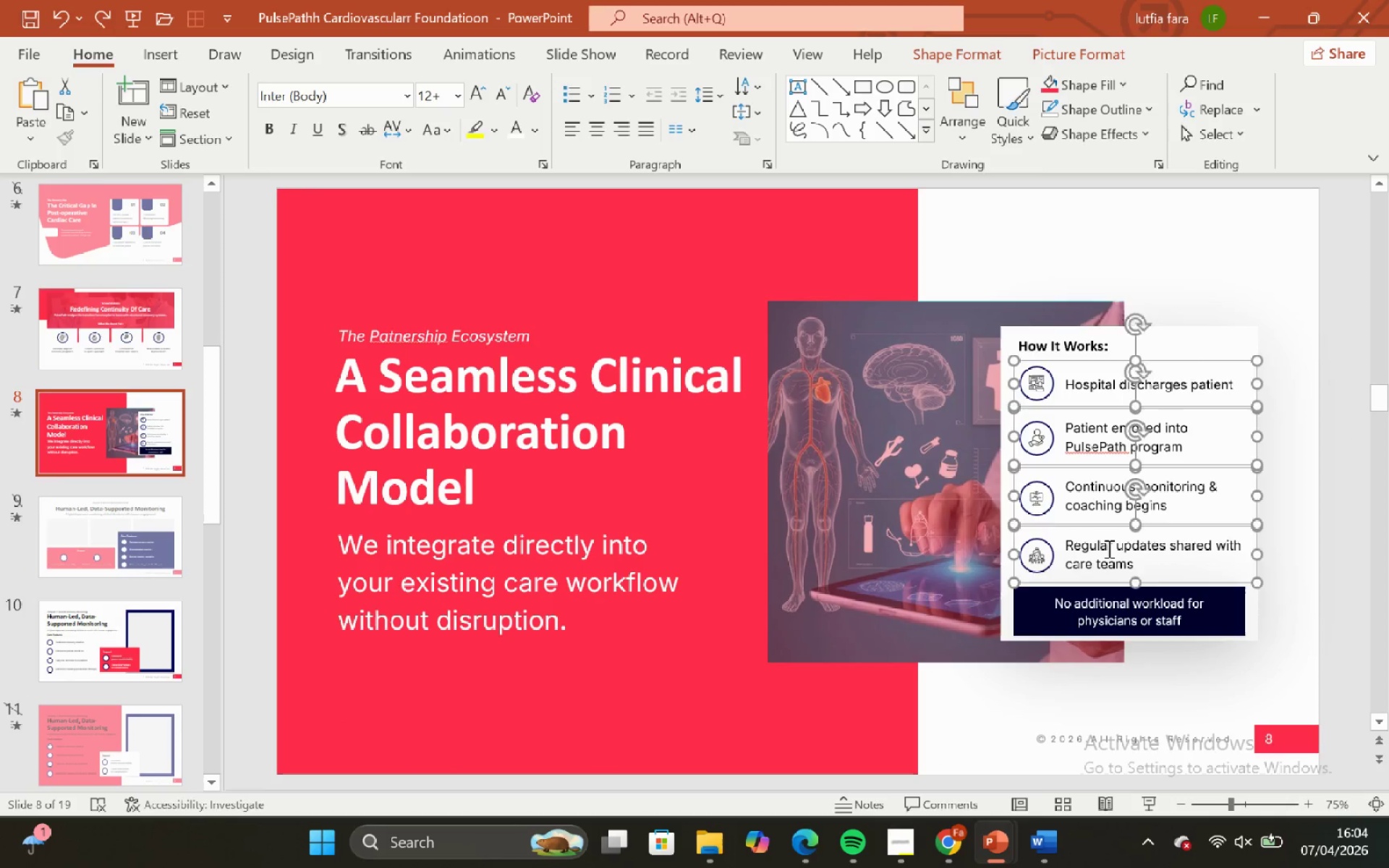 
scroll: coordinate [1208, 380], scroll_direction: down, amount: 2.0
 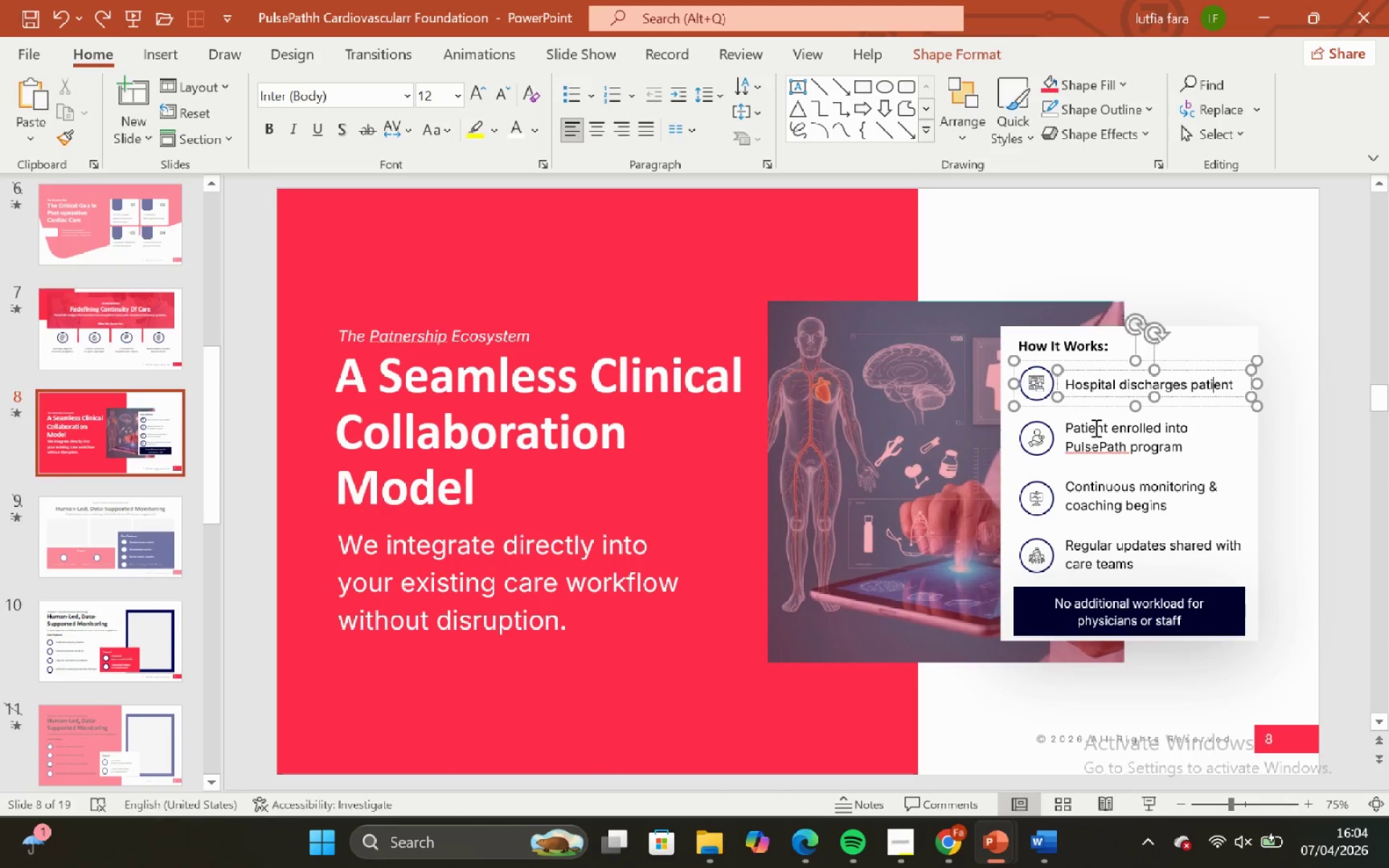 
left_click([1087, 441])
 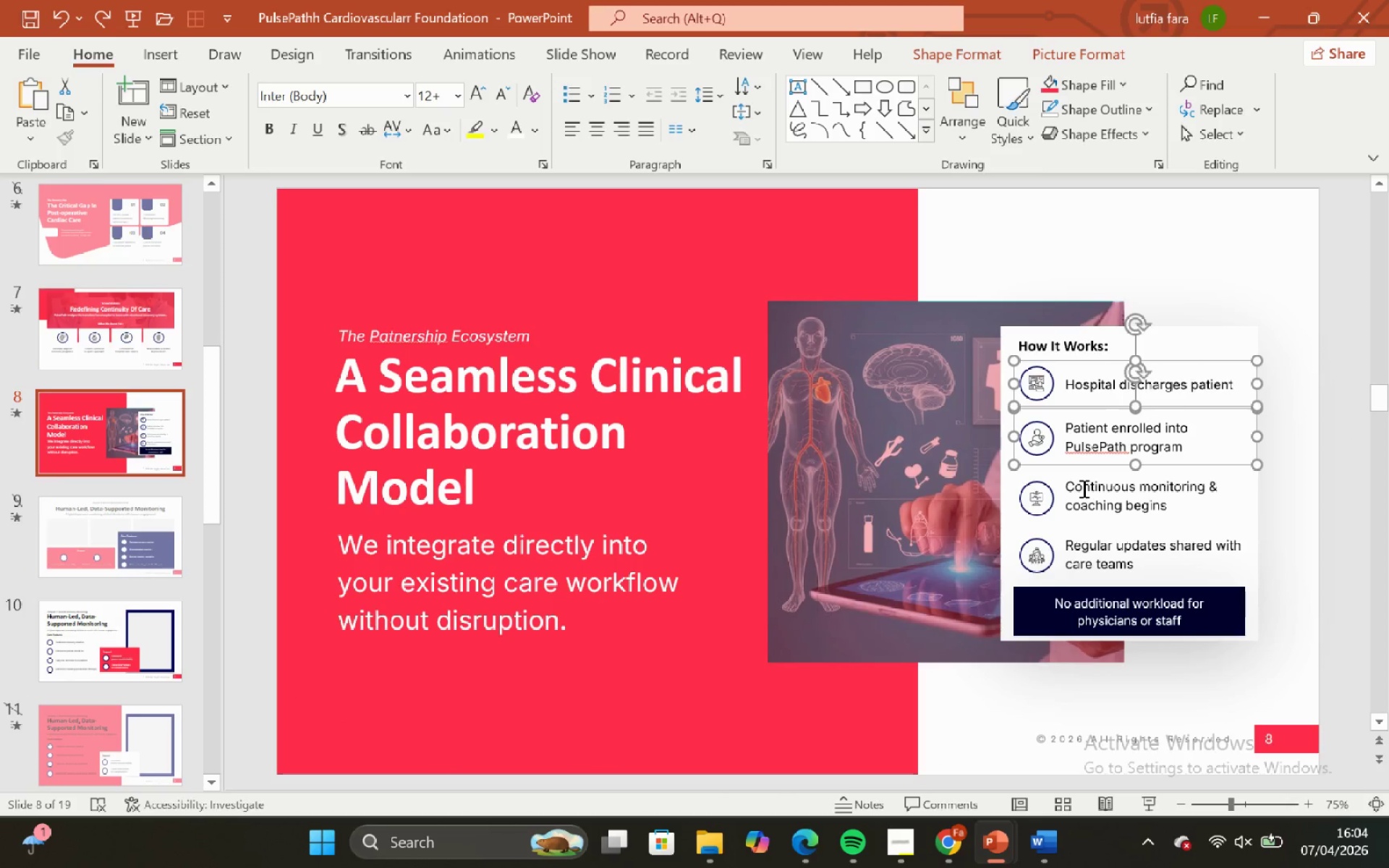 
left_click([1082, 488])
 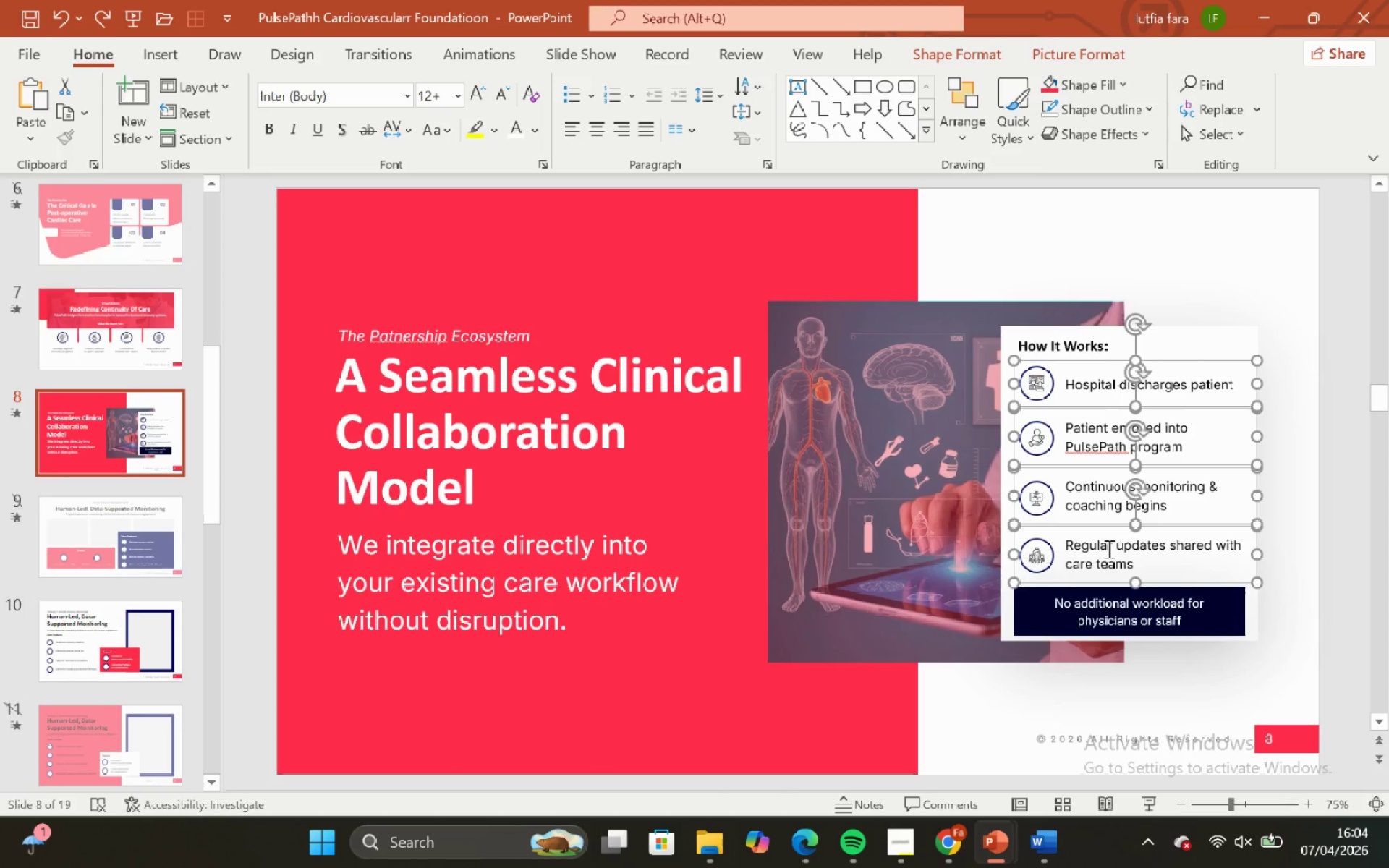 
key(Control+Shift+G)
 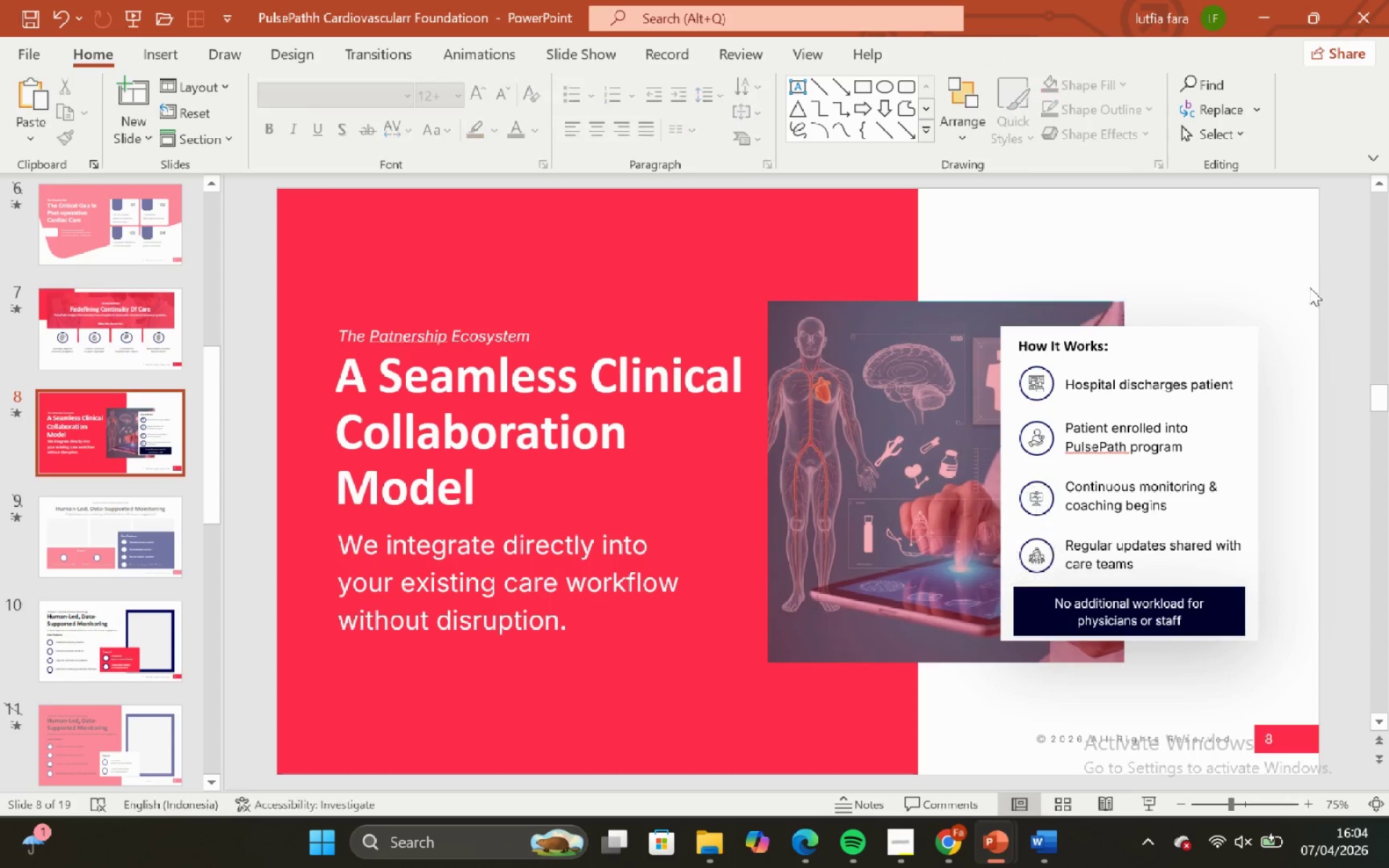 
left_click([1176, 378])
 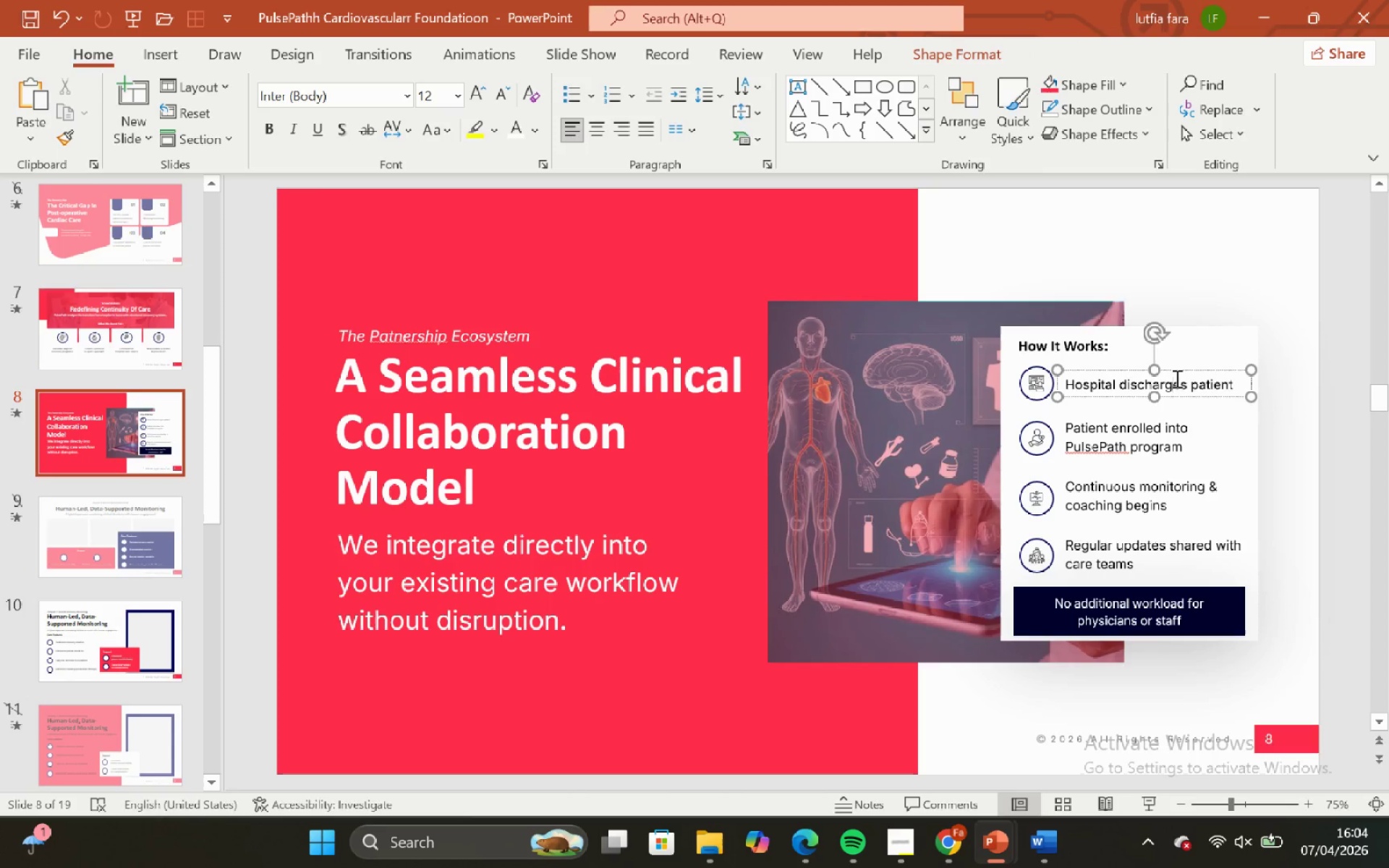 
hold_key(key=ShiftLeft, duration=0.7)
hold_key(key=ControlLeft, duration=0.69)
scroll: coordinate [1146, 377], scroll_direction: up, amount: 3.0
 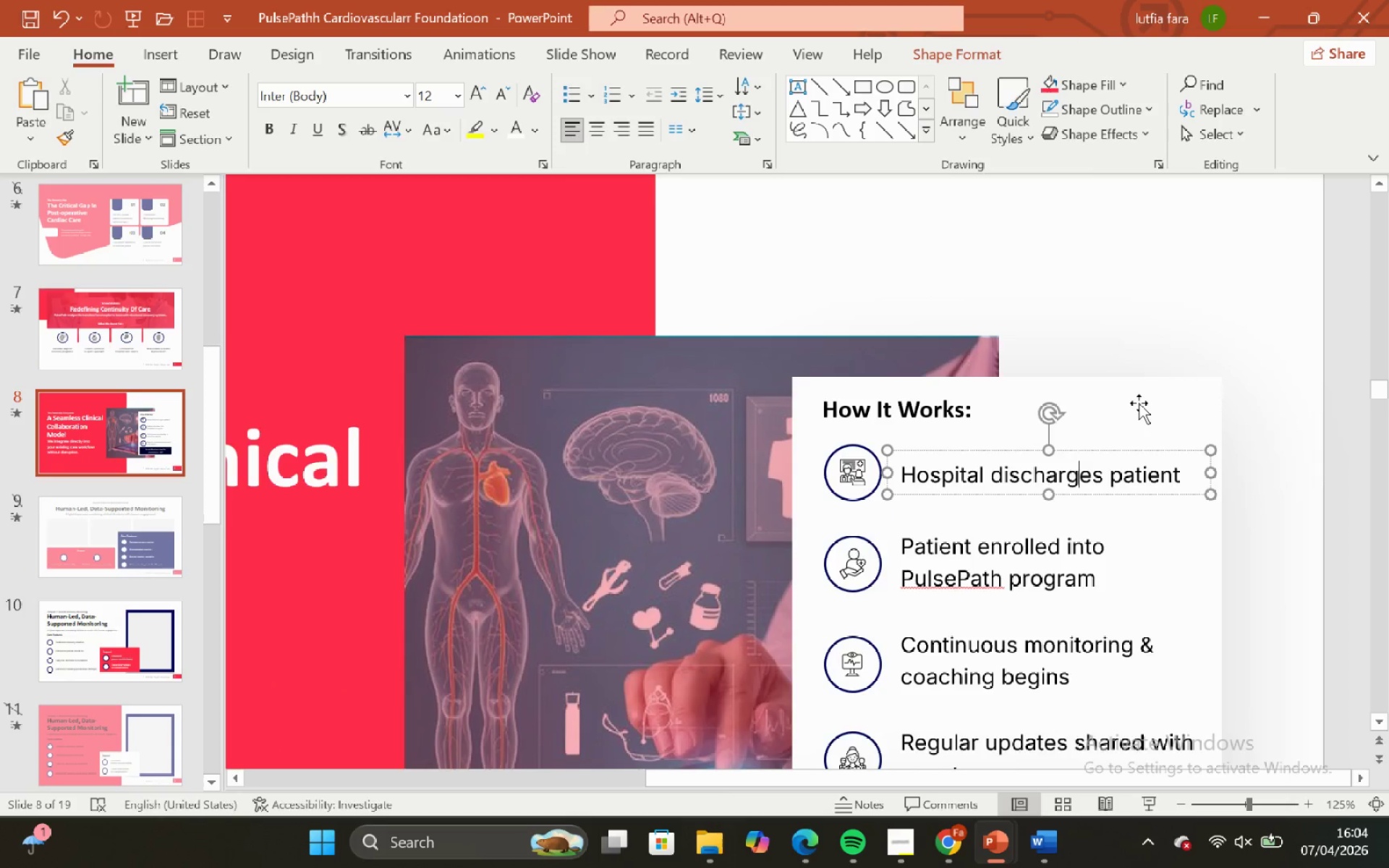 
scroll: coordinate [1139, 403], scroll_direction: none, amount: 0.0
 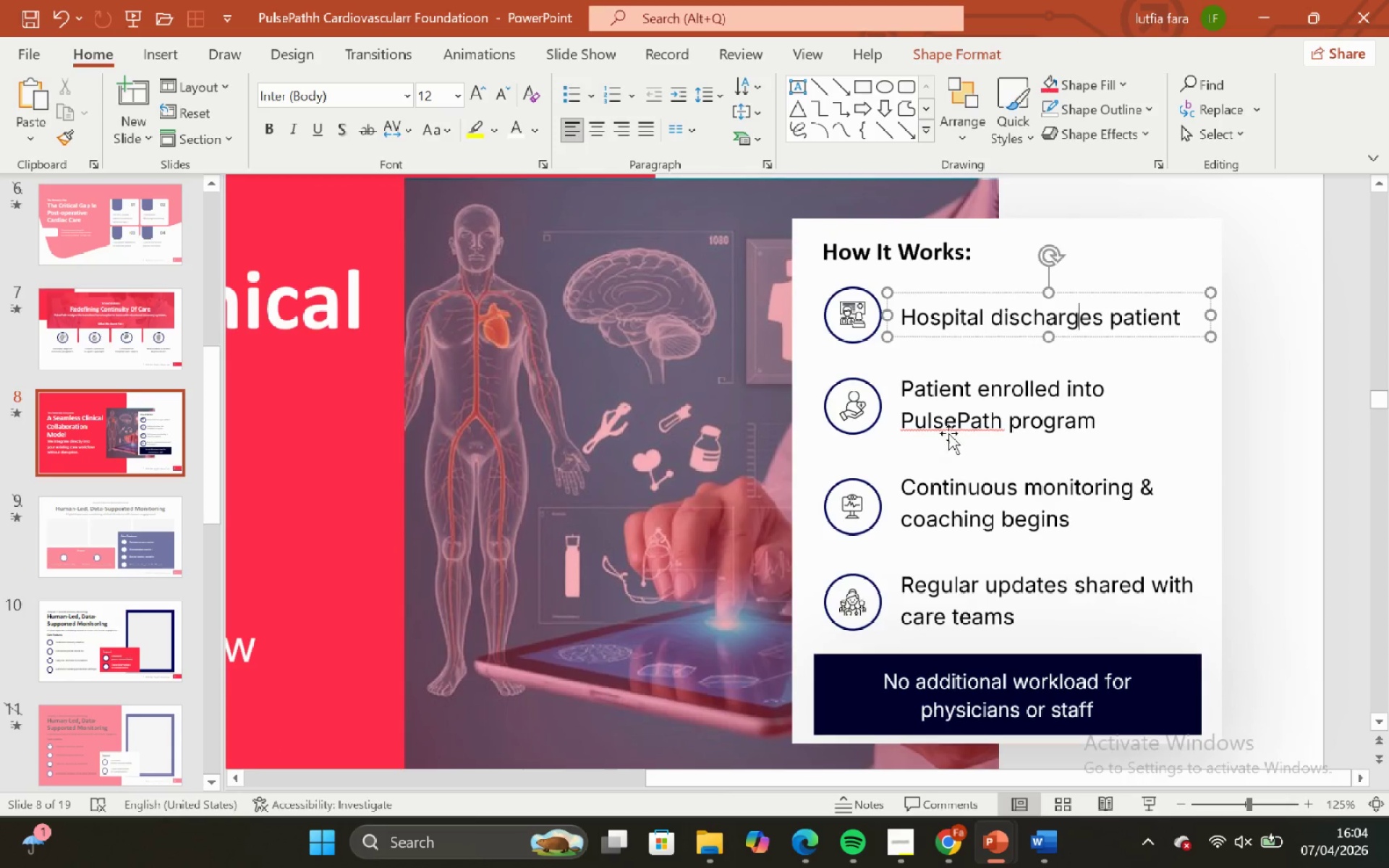 
key(Shift+ShiftLeft)
 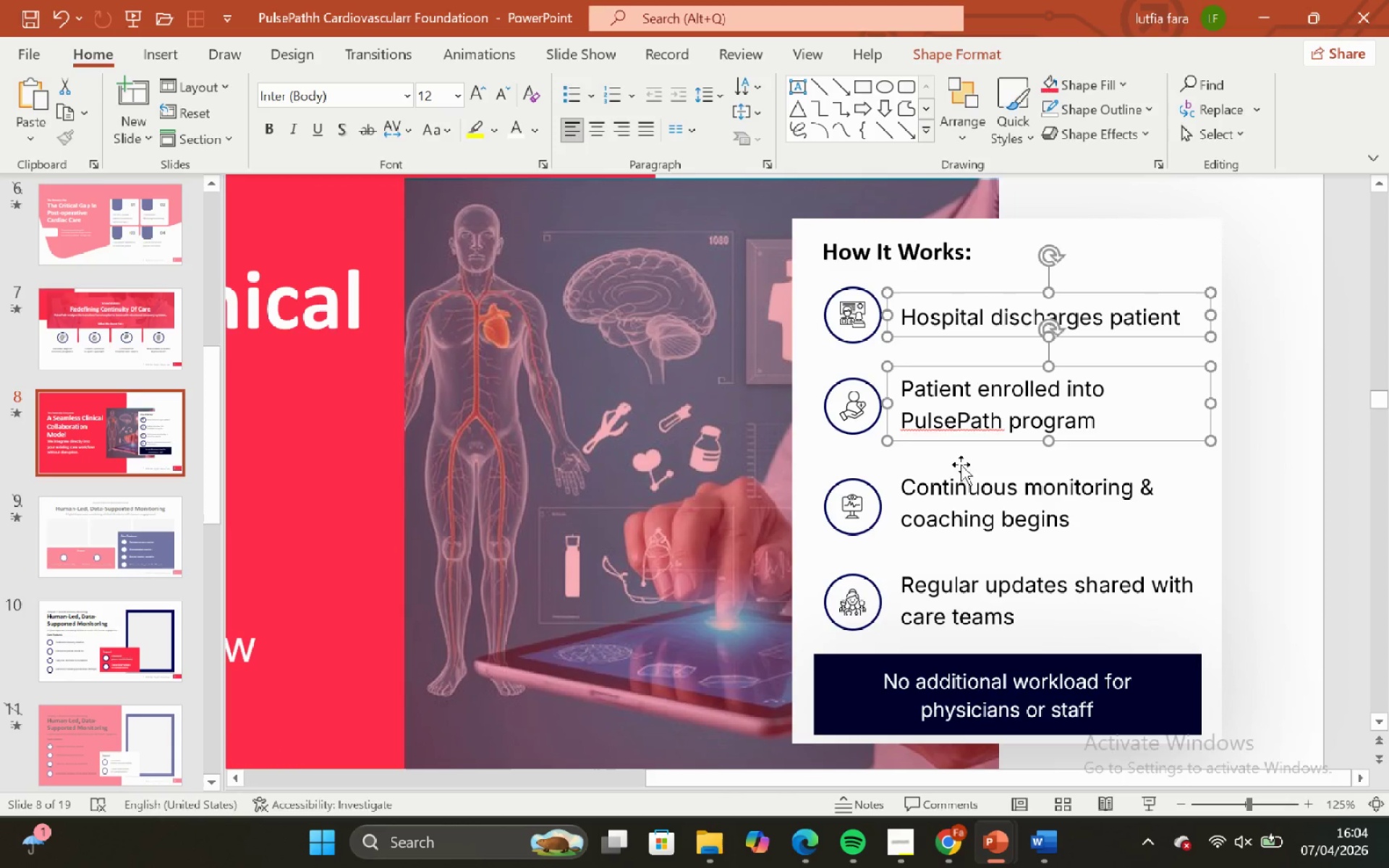 
hold_key(key=ShiftLeft, duration=1.16)
left_click([964, 485])
 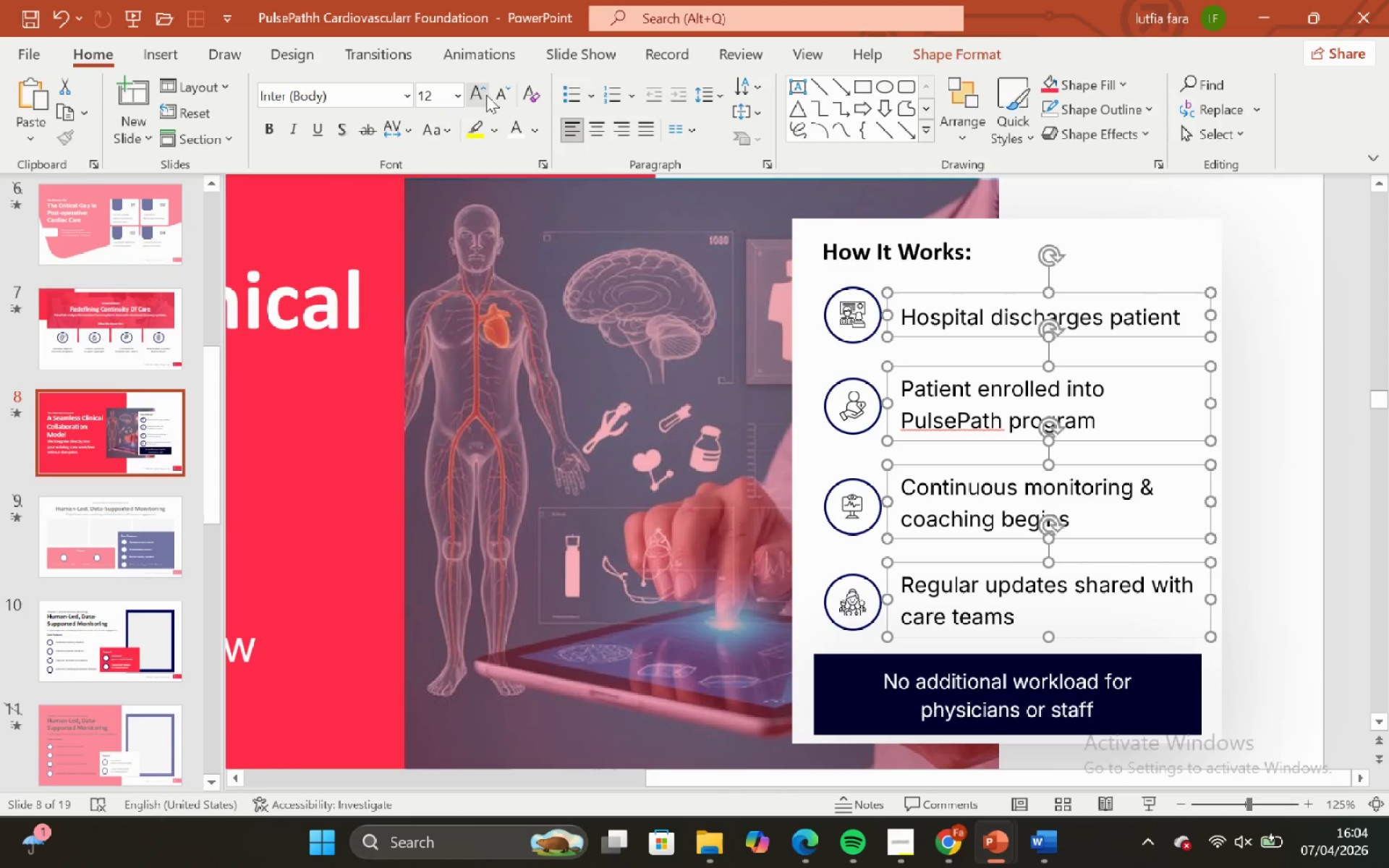 
left_click([499, 95])
 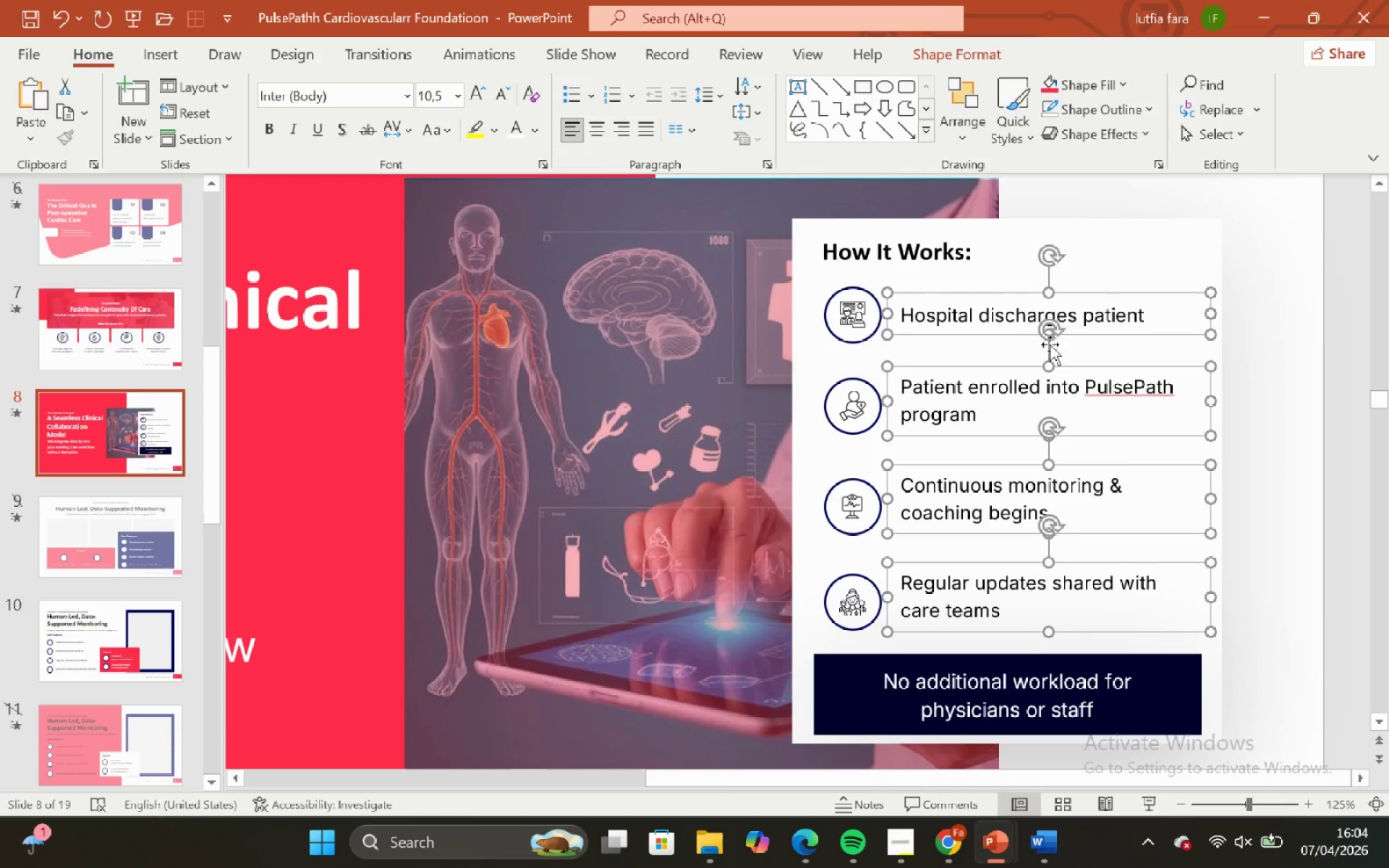 
left_click([1243, 394])
 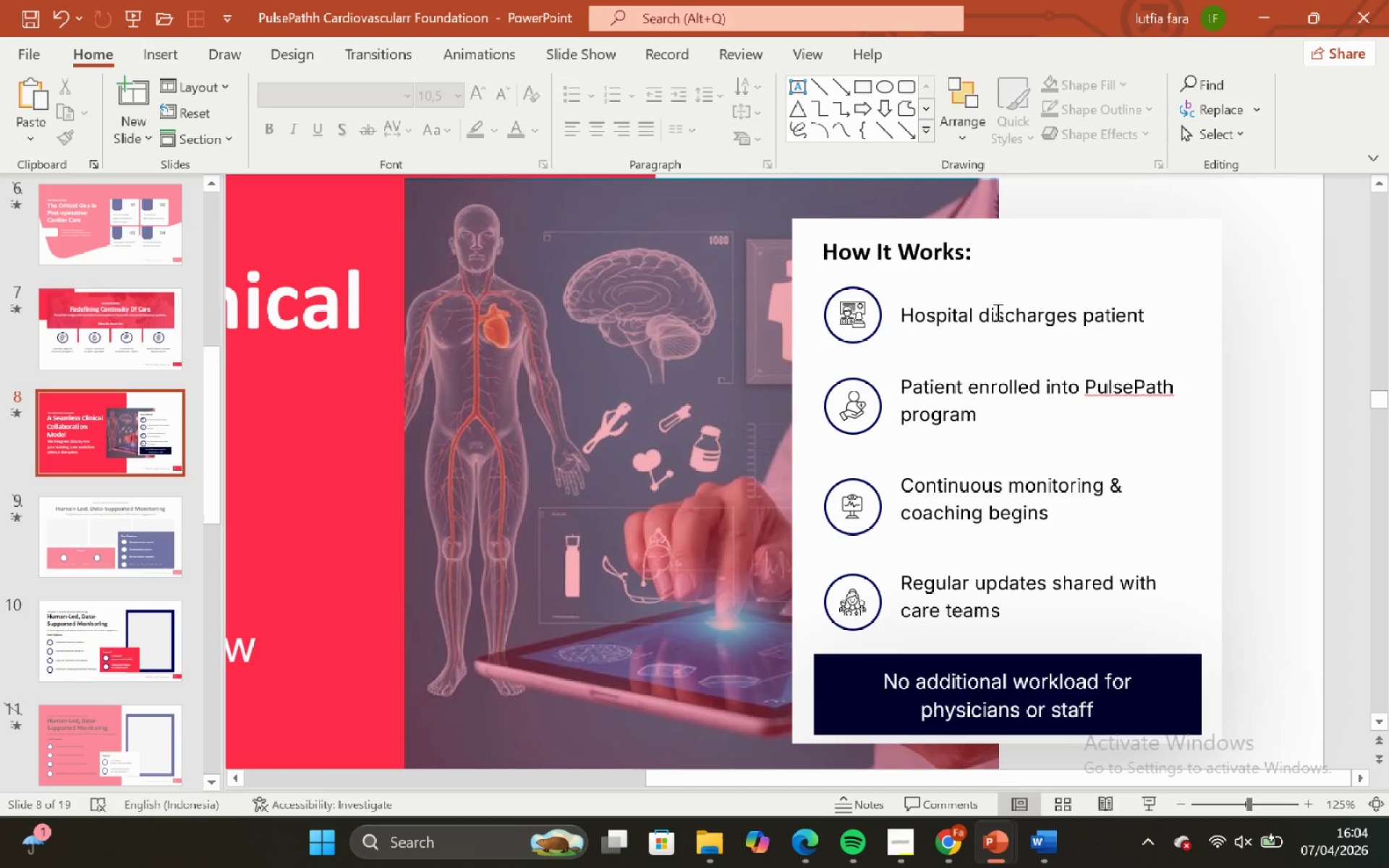 
left_click([996, 312])
 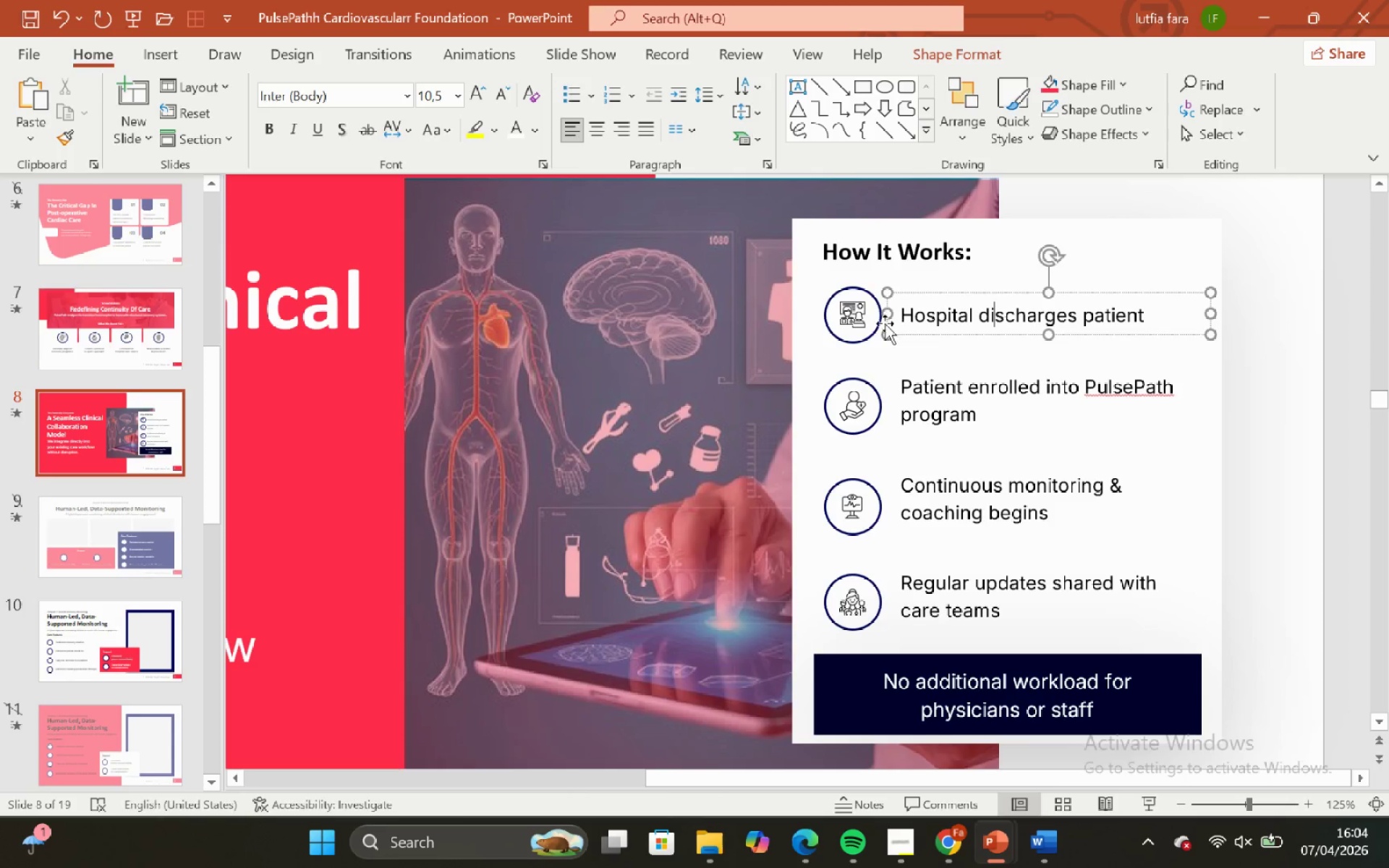 
hold_key(key=ShiftLeft, duration=0.48)
left_click([851, 297])
 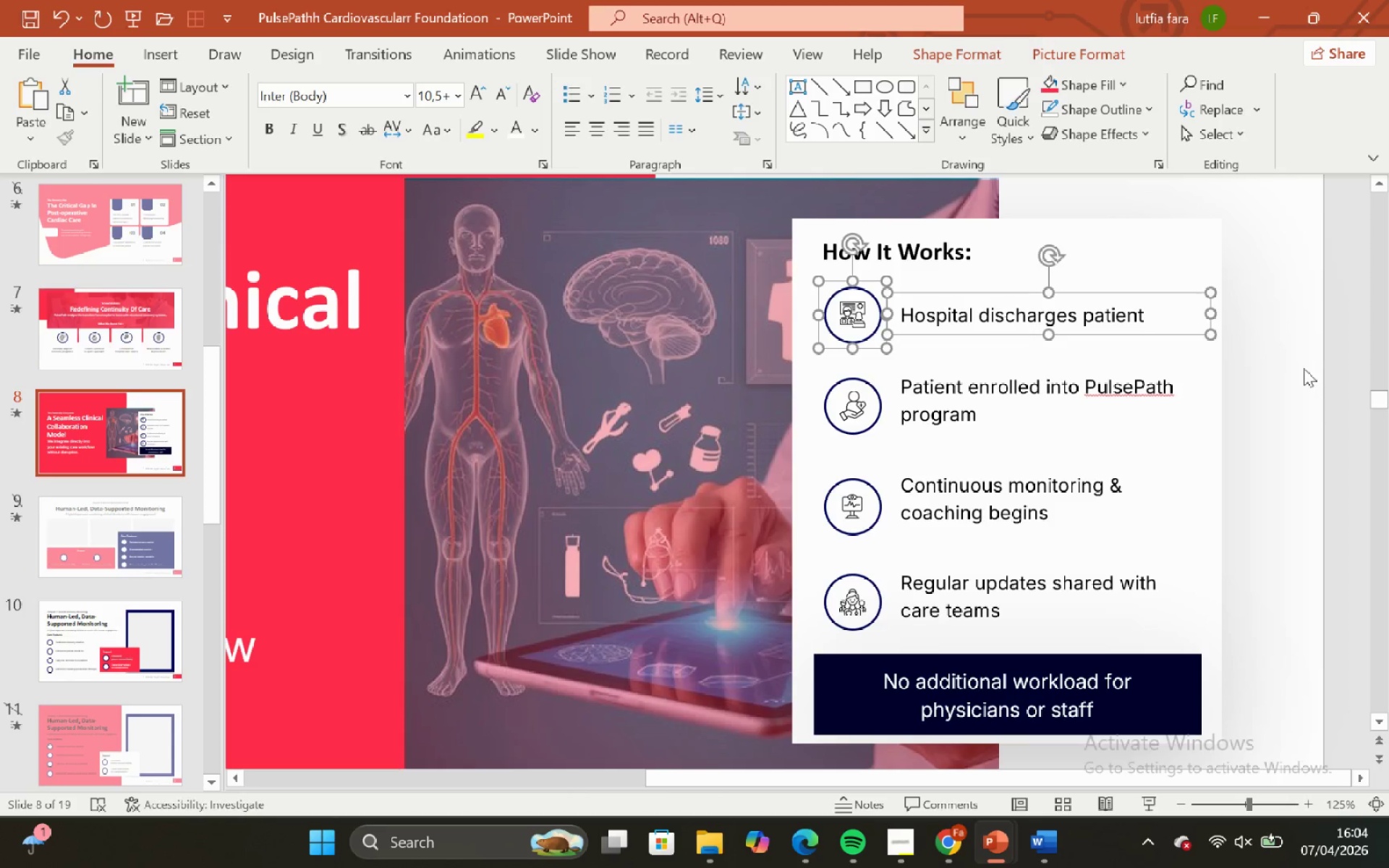 
left_click_drag(start_coordinate=[1301, 365], to_coordinate=[1296, 362])
 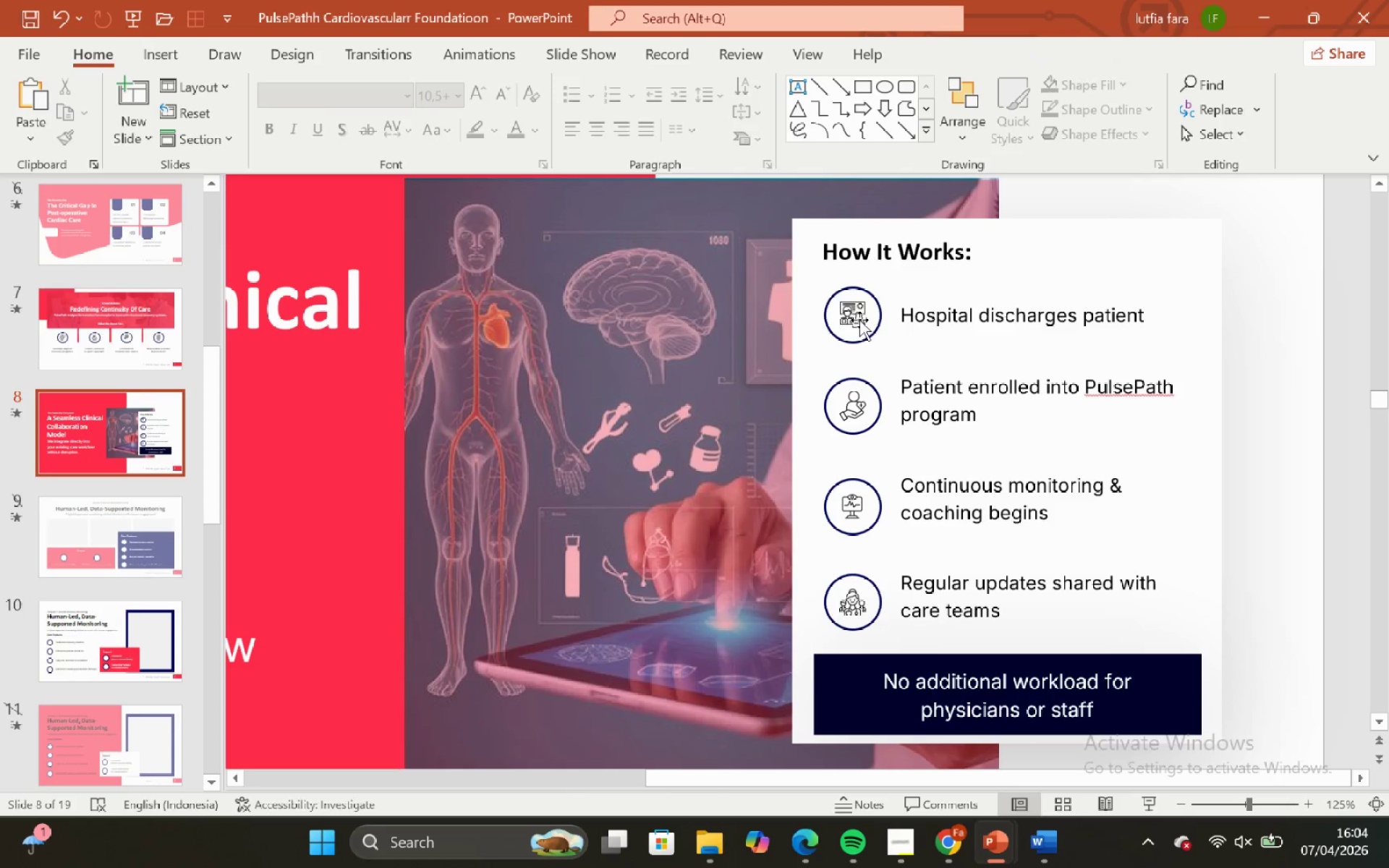 
left_click([853, 315])
 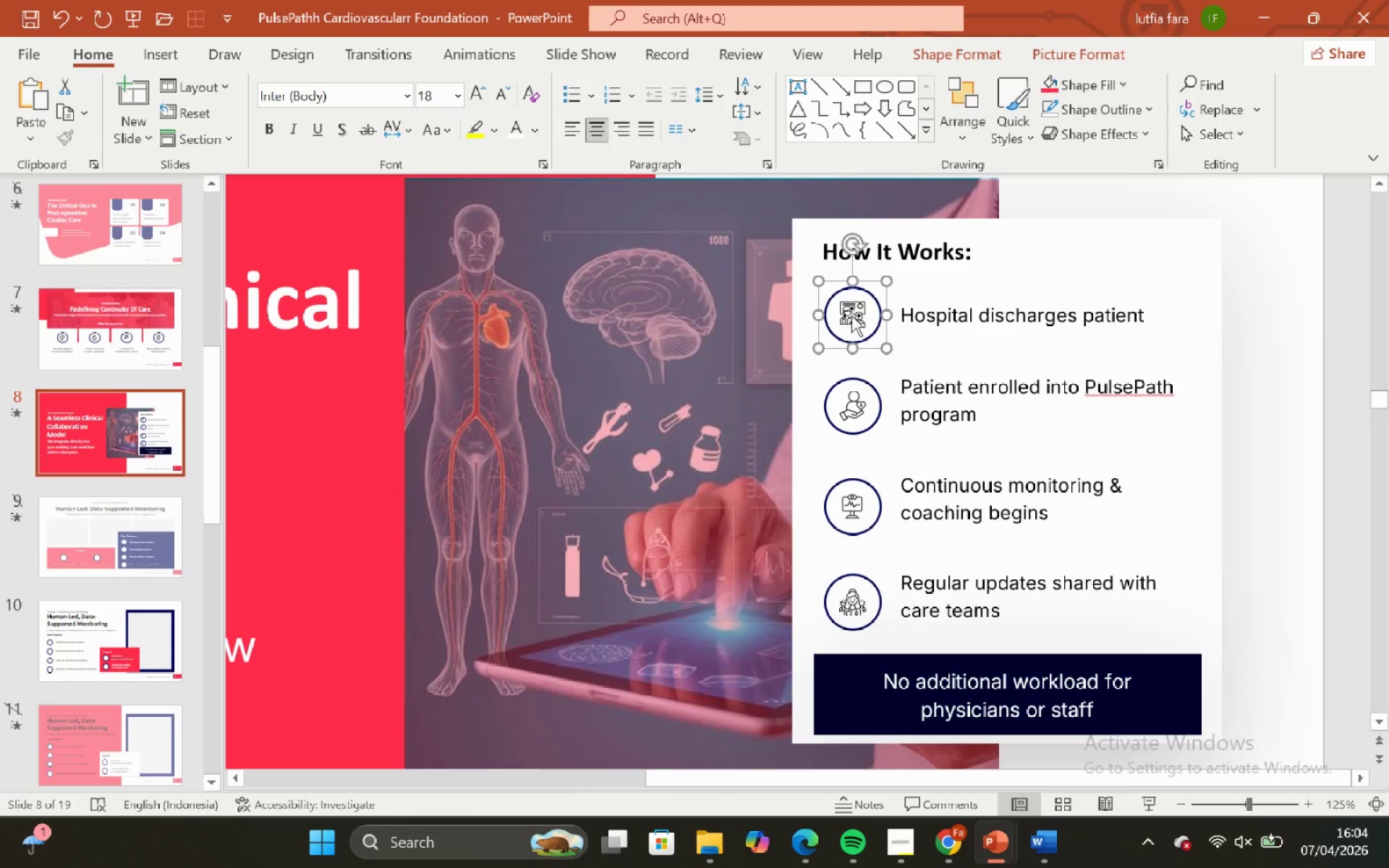 
left_click([851, 315])
 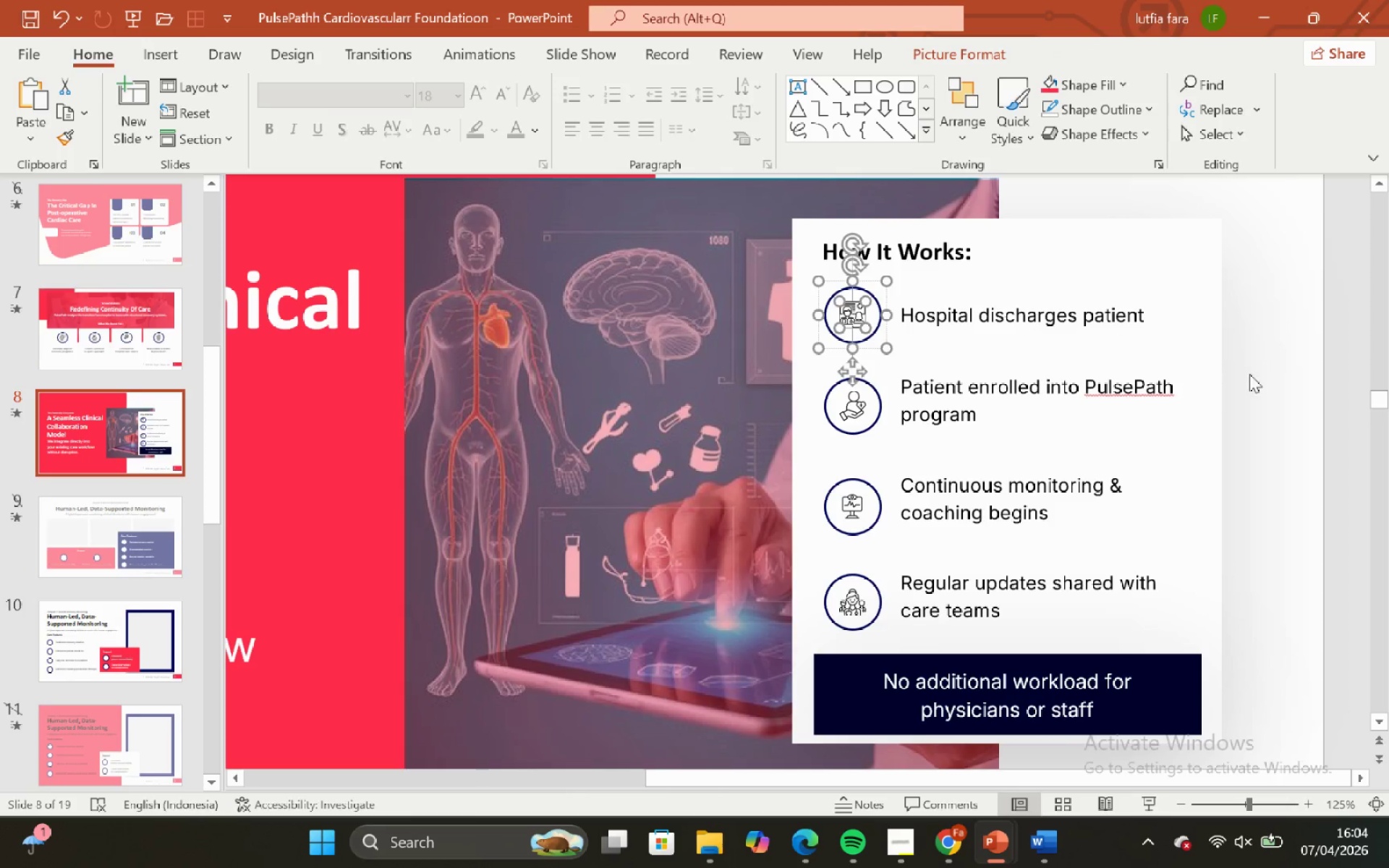 
left_click([1262, 376])
 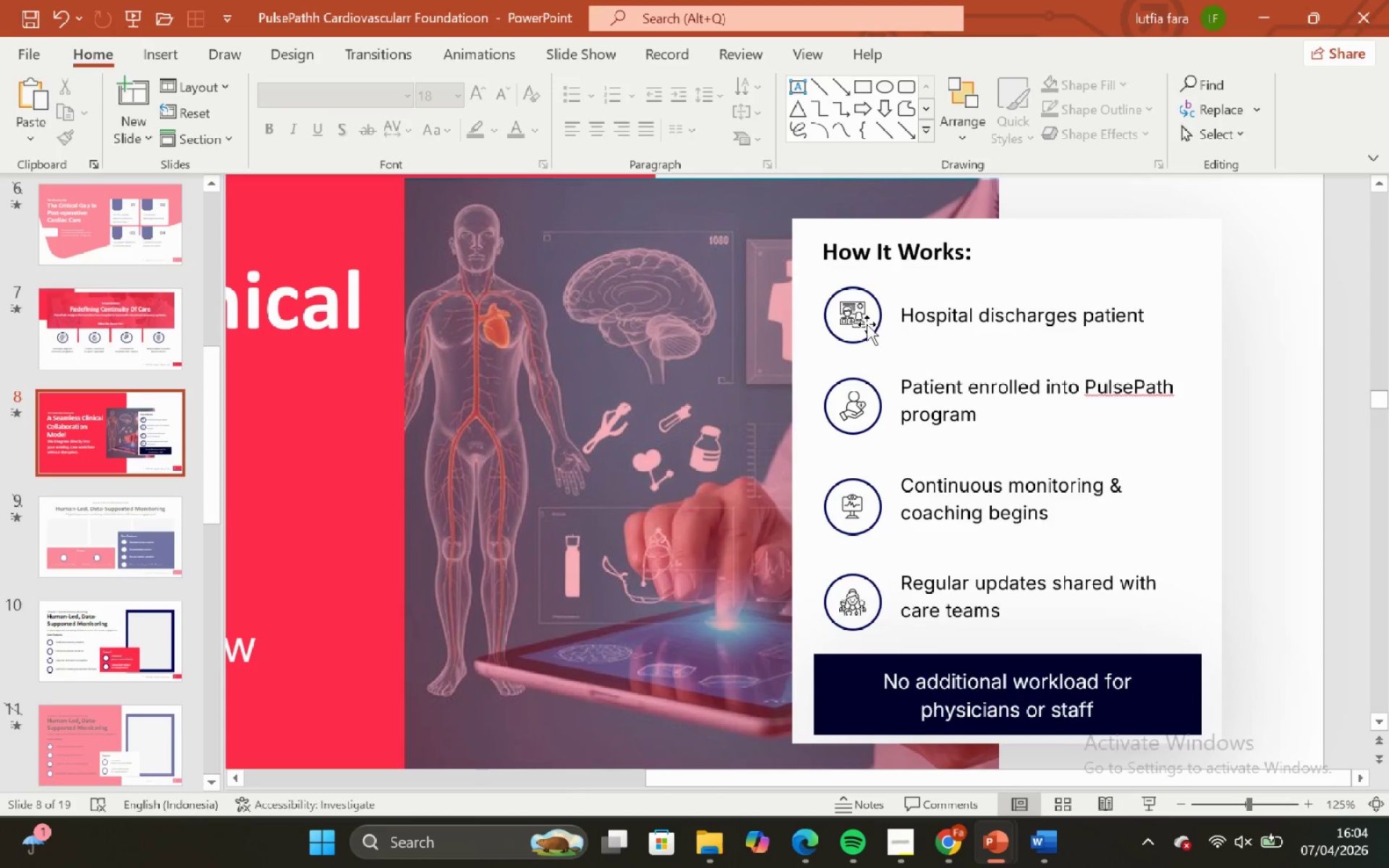 
left_click([864, 319])
 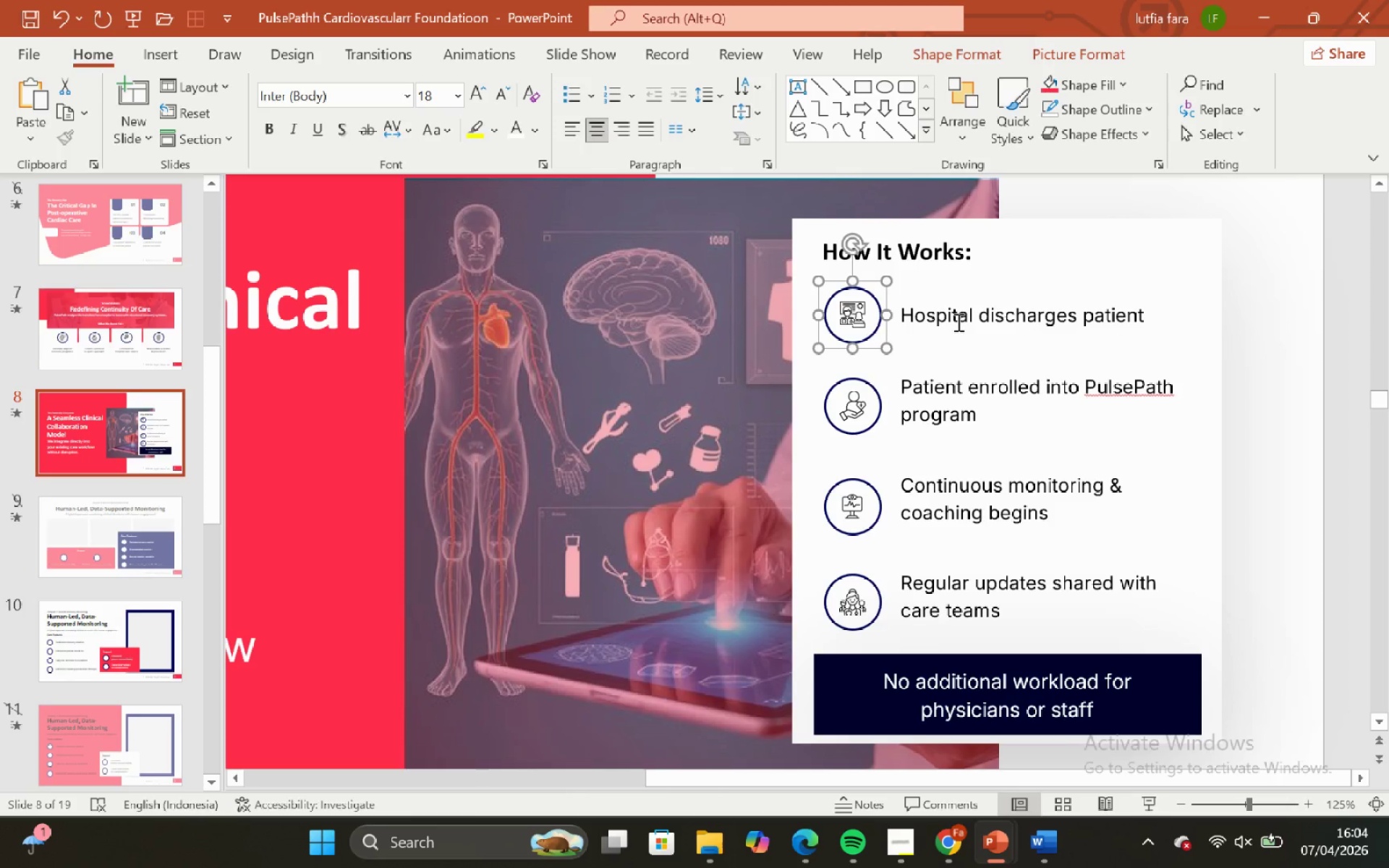 
hold_key(key=ShiftLeft, duration=0.53)
left_click([957, 322])
 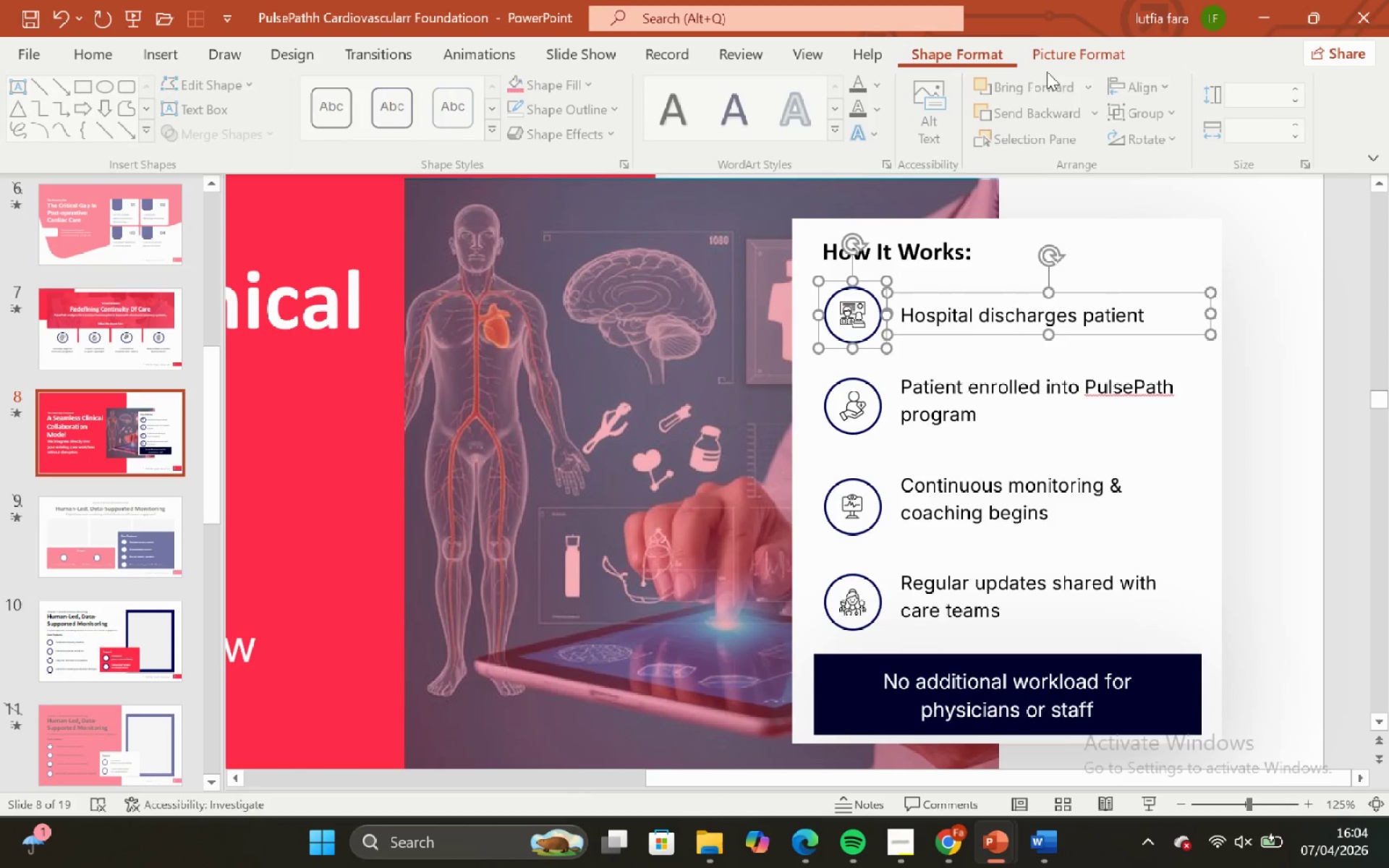 
left_click([1149, 80])
 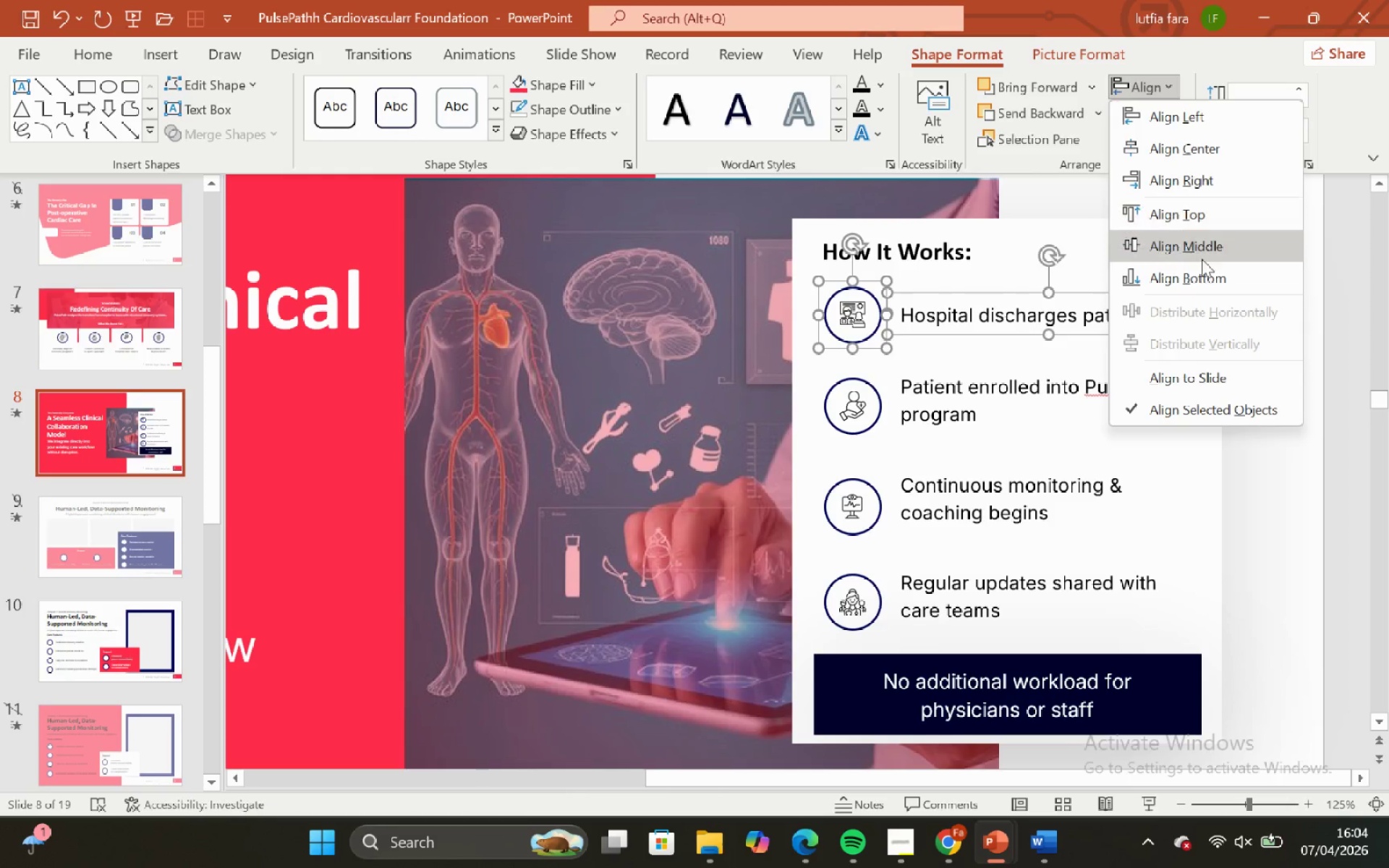 
left_click([1202, 260])
 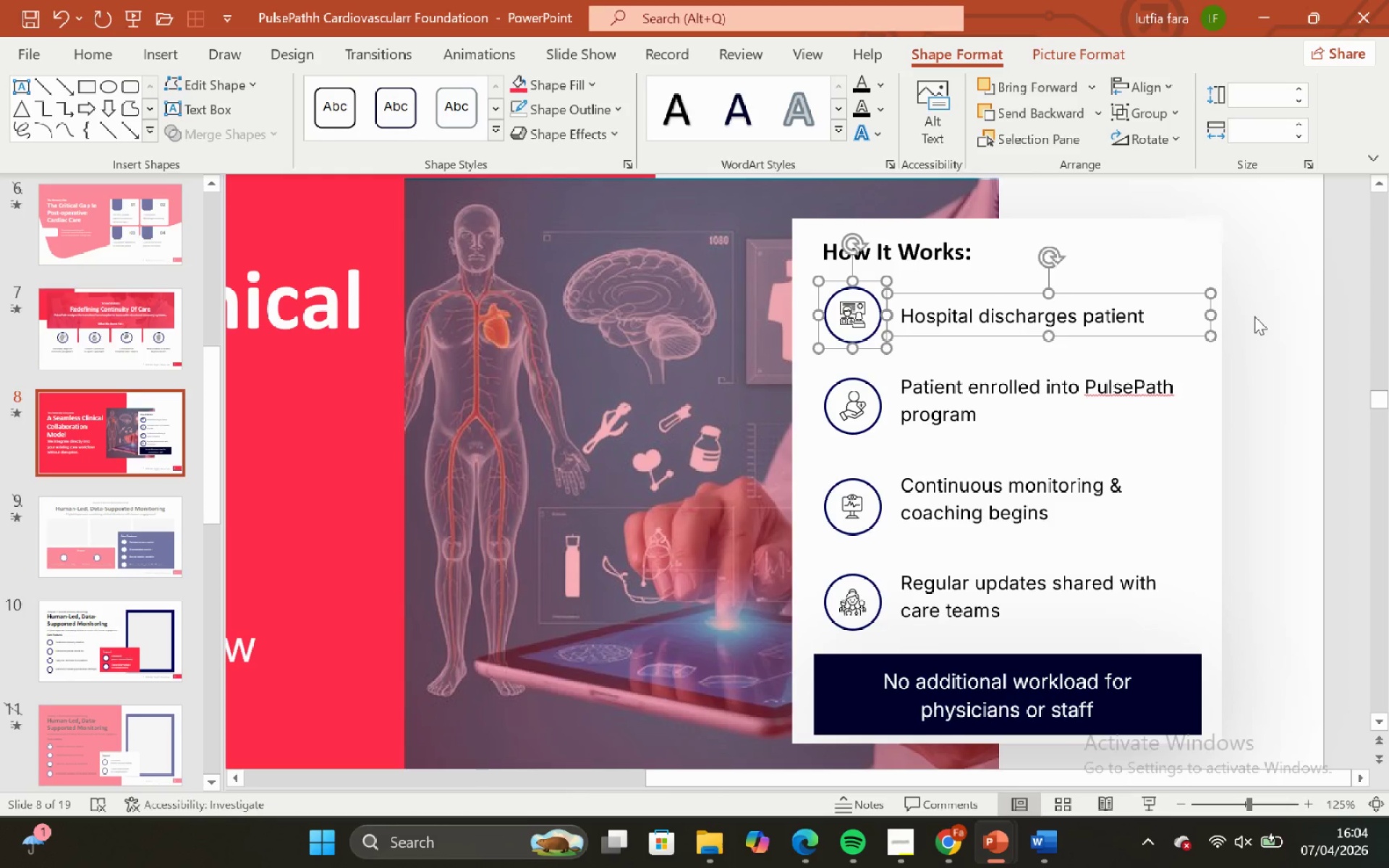 
left_click([1254, 316])
 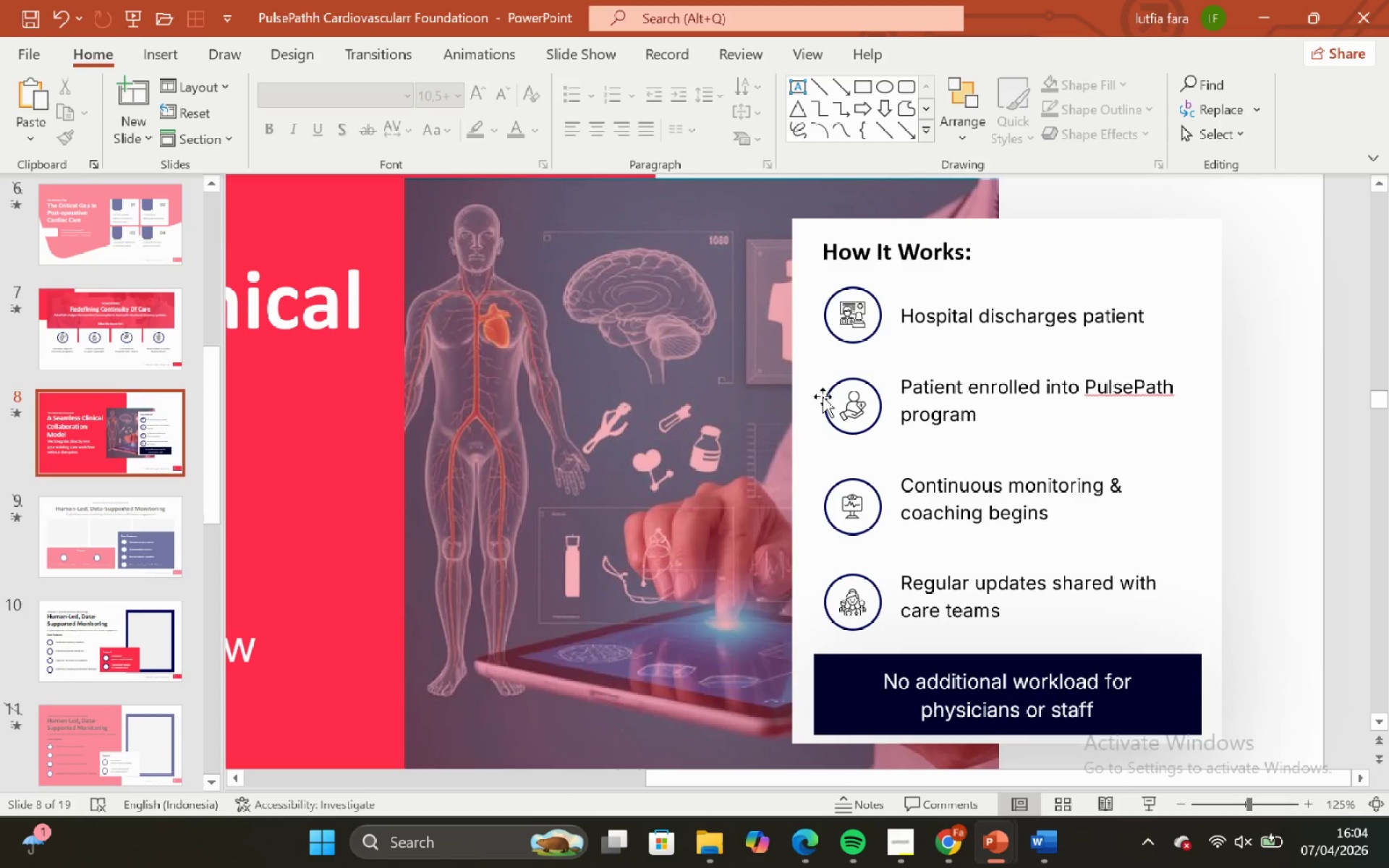 
left_click([845, 401])
 